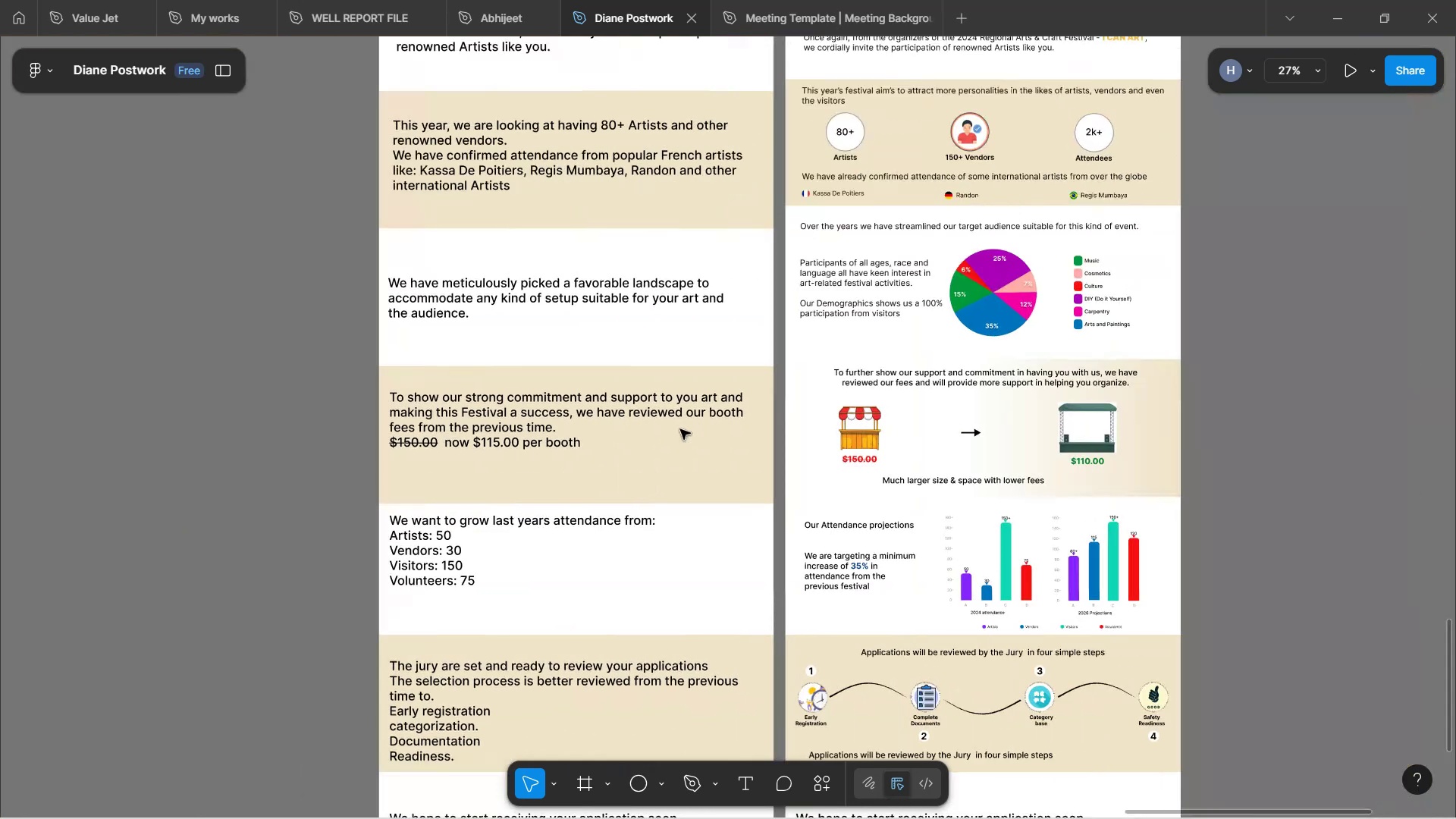 
key(Shift+ShiftLeft)
 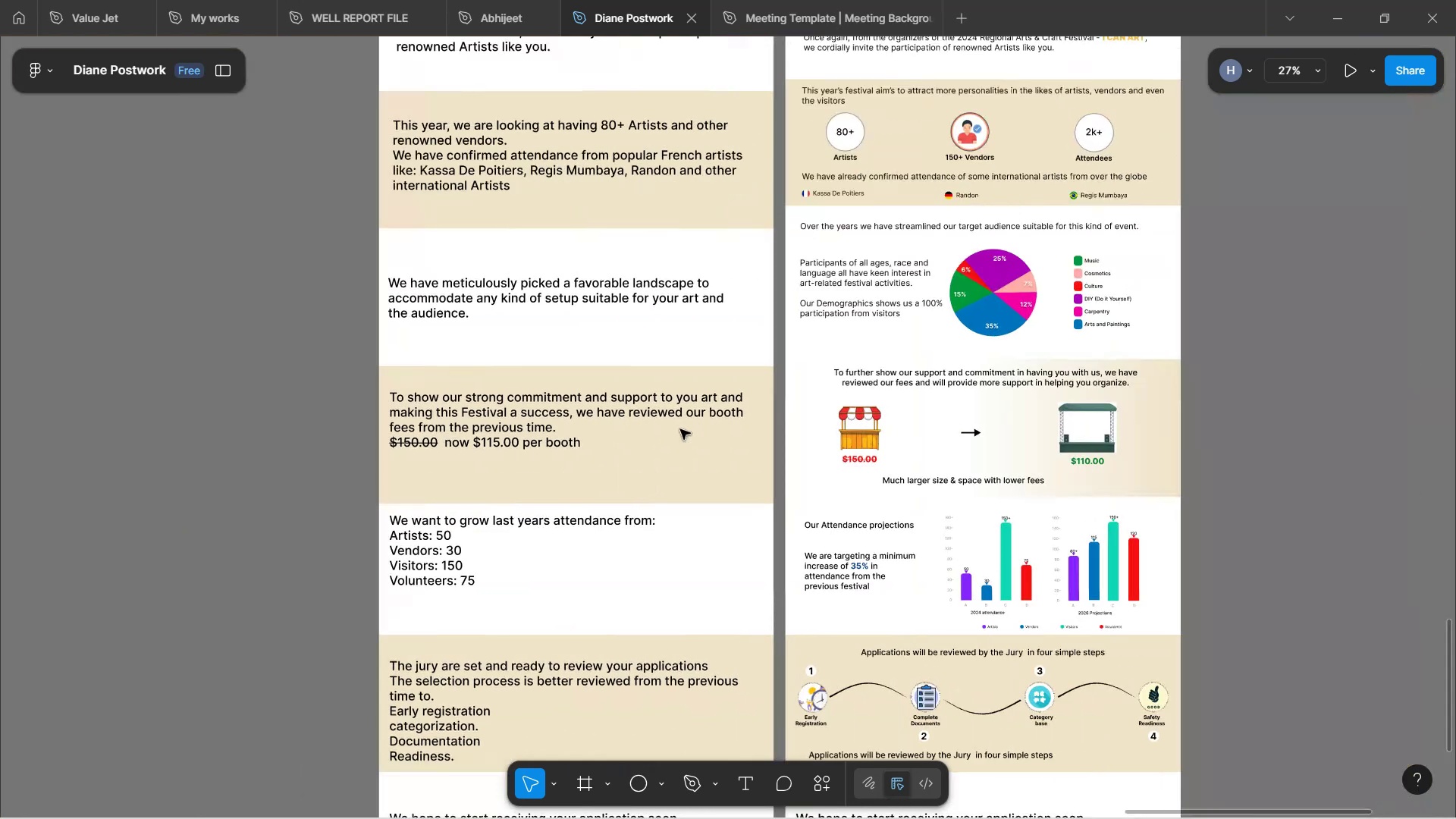 
key(Shift+ShiftLeft)
 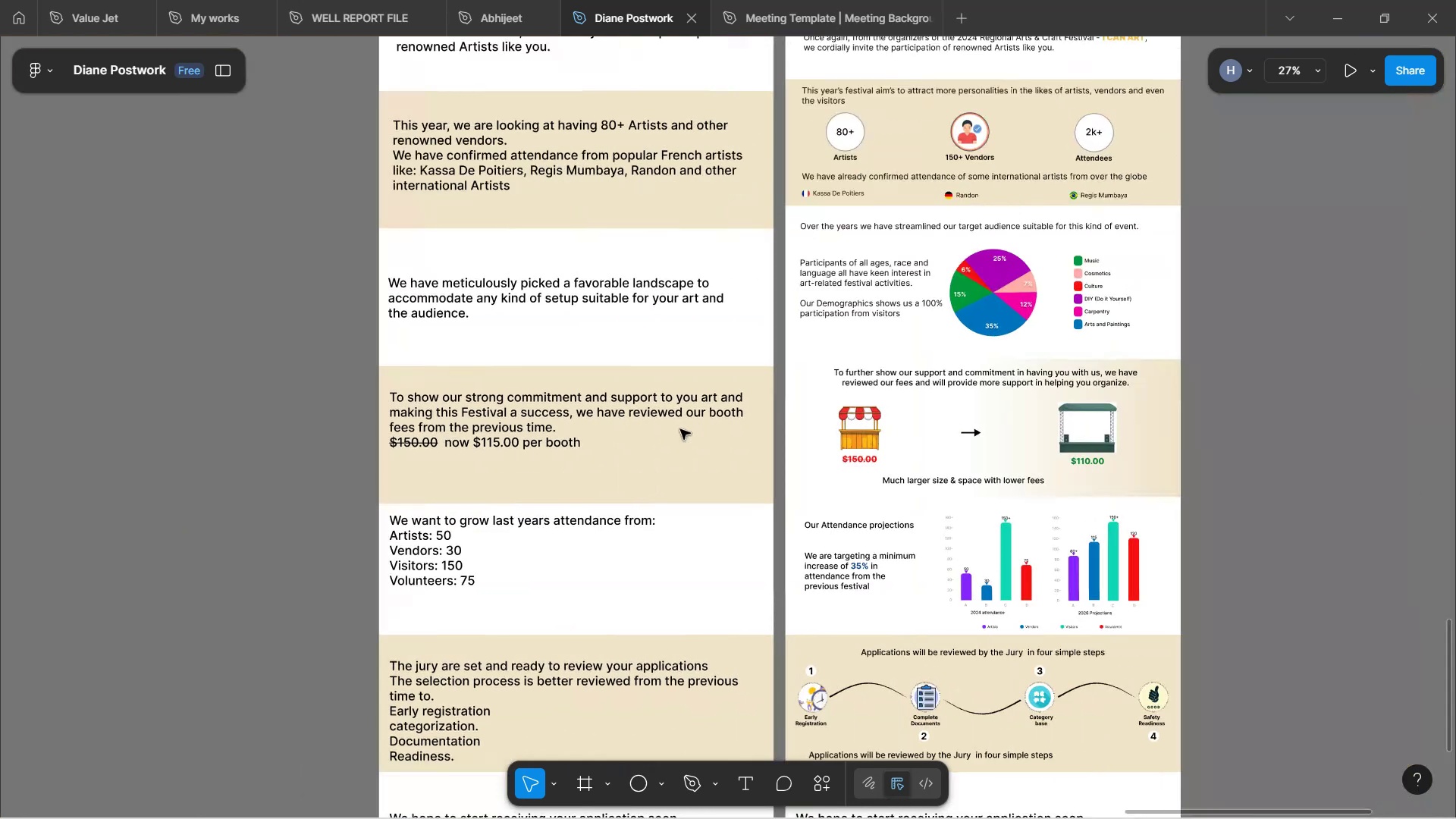 
key(Shift+ShiftLeft)
 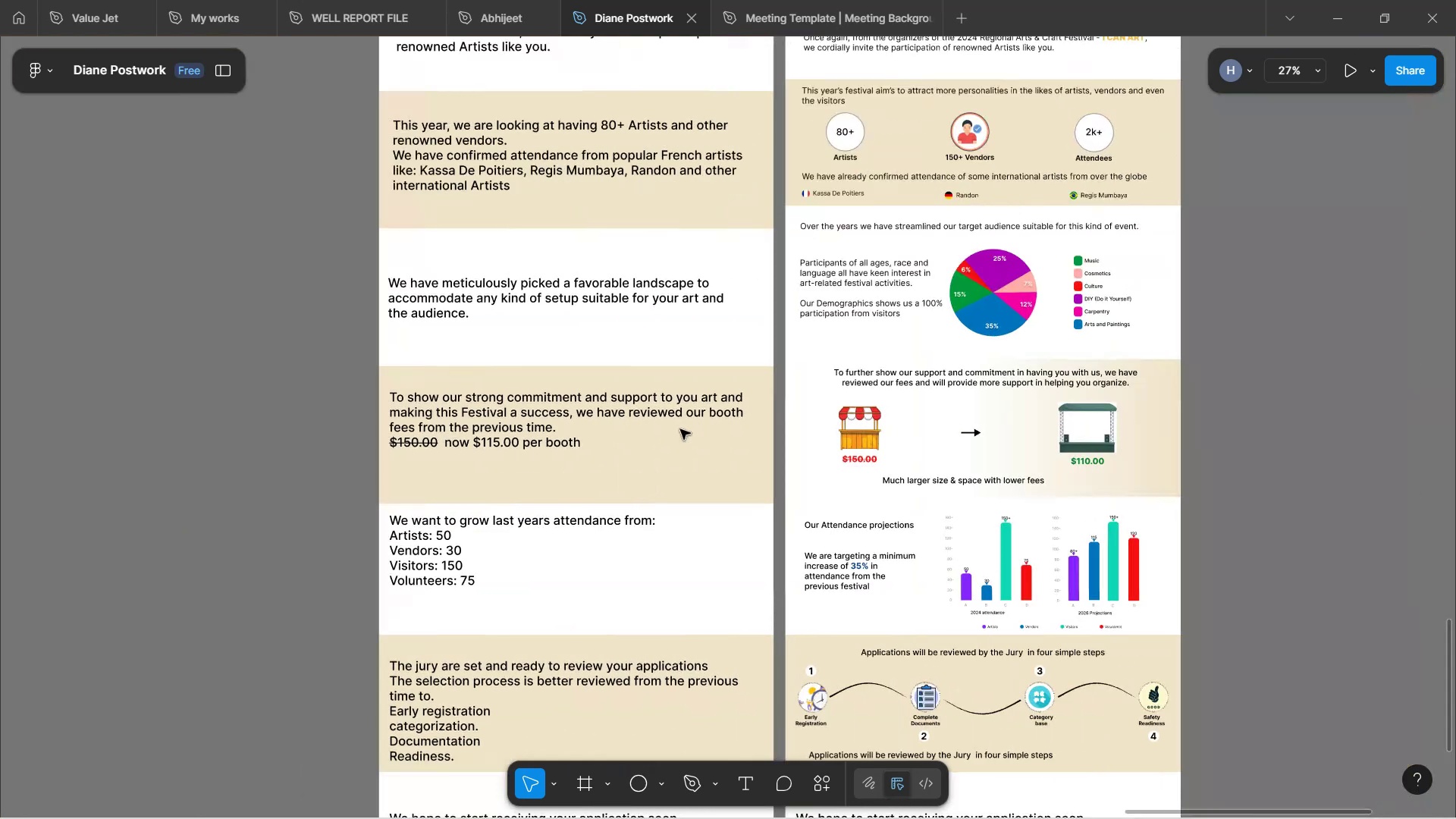 
key(Shift+ShiftLeft)
 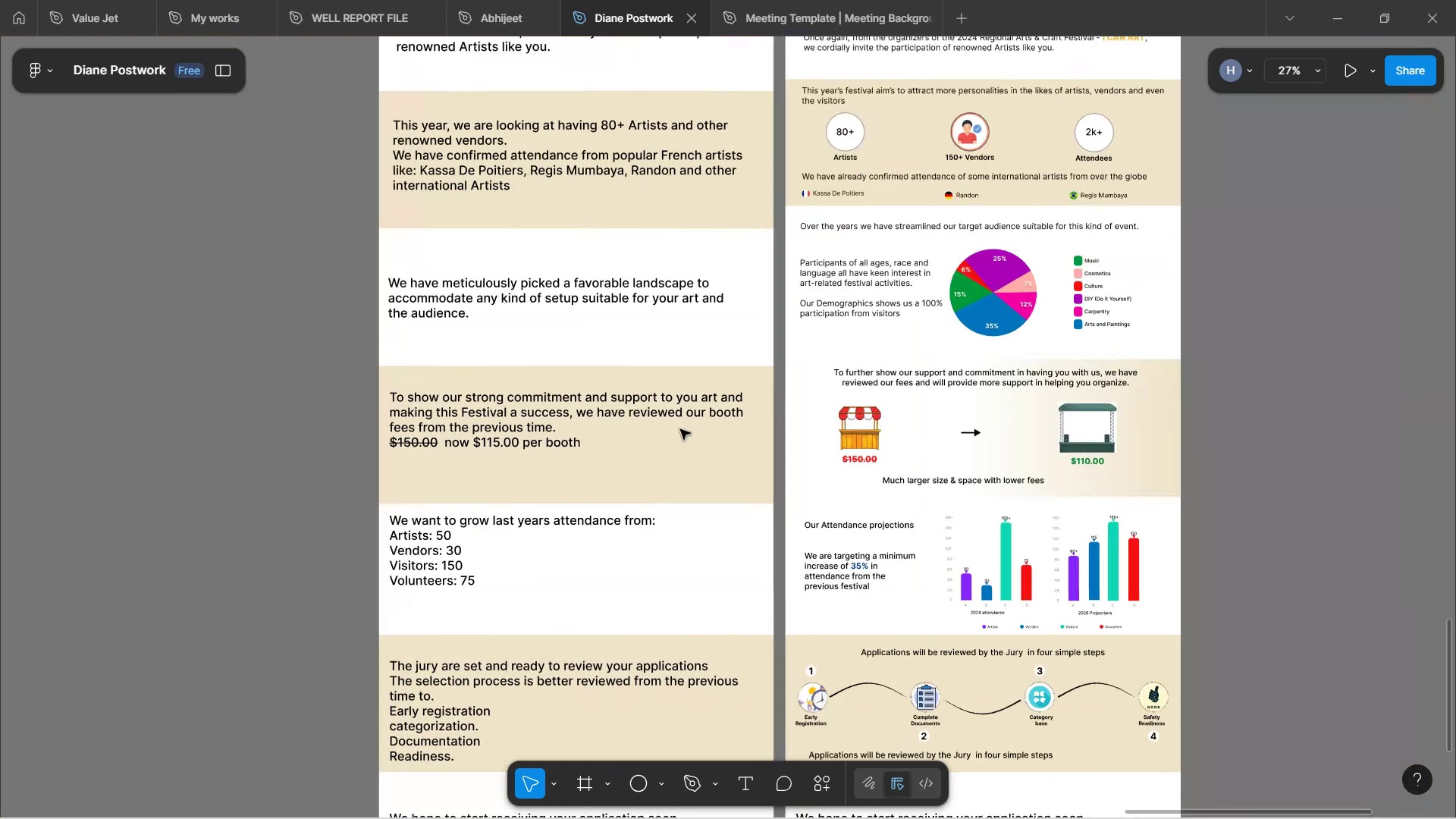 
key(Shift+ShiftLeft)
 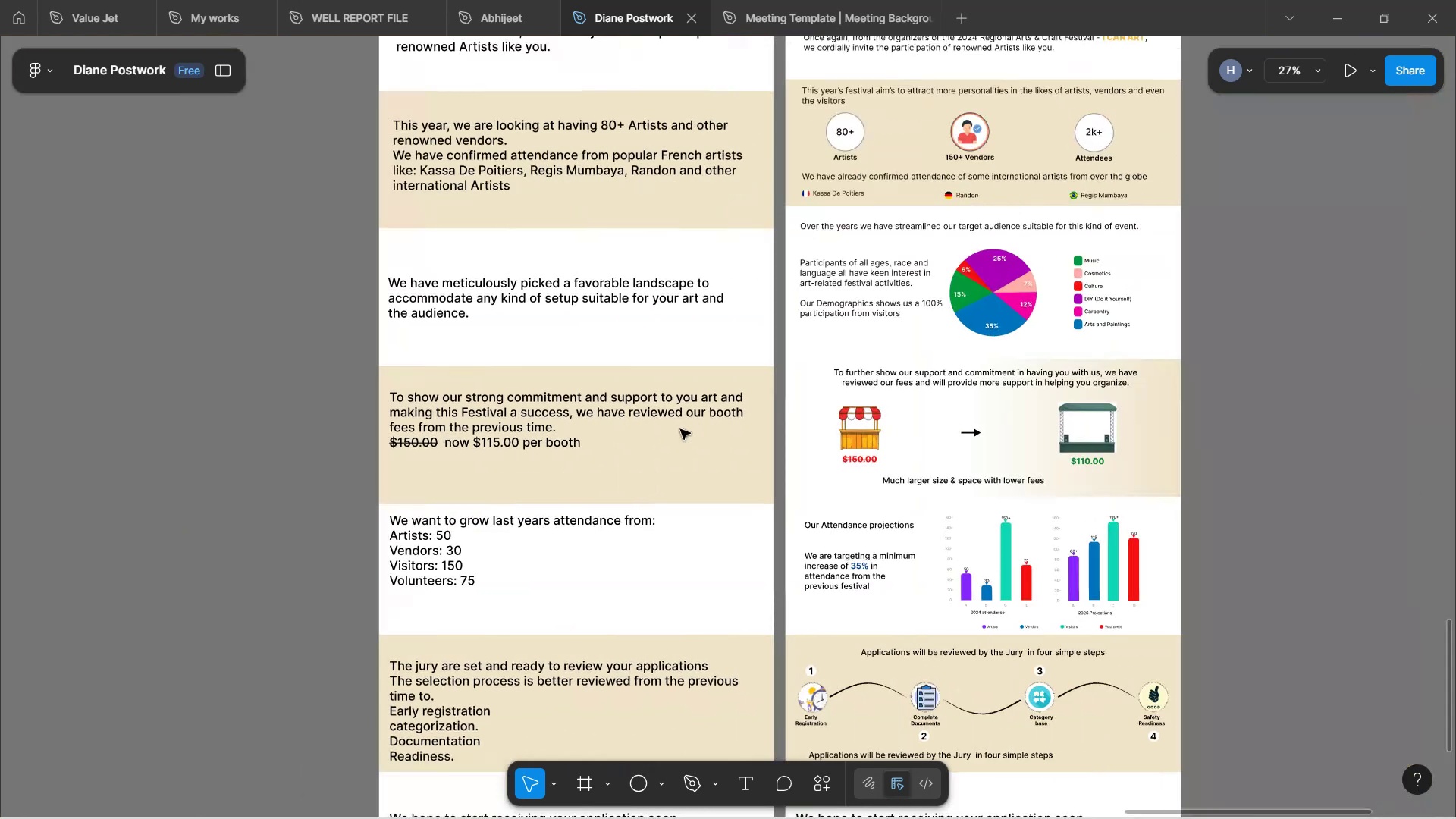 
scroll: coordinate [924, 494], scroll_direction: down, amount: 5.0
 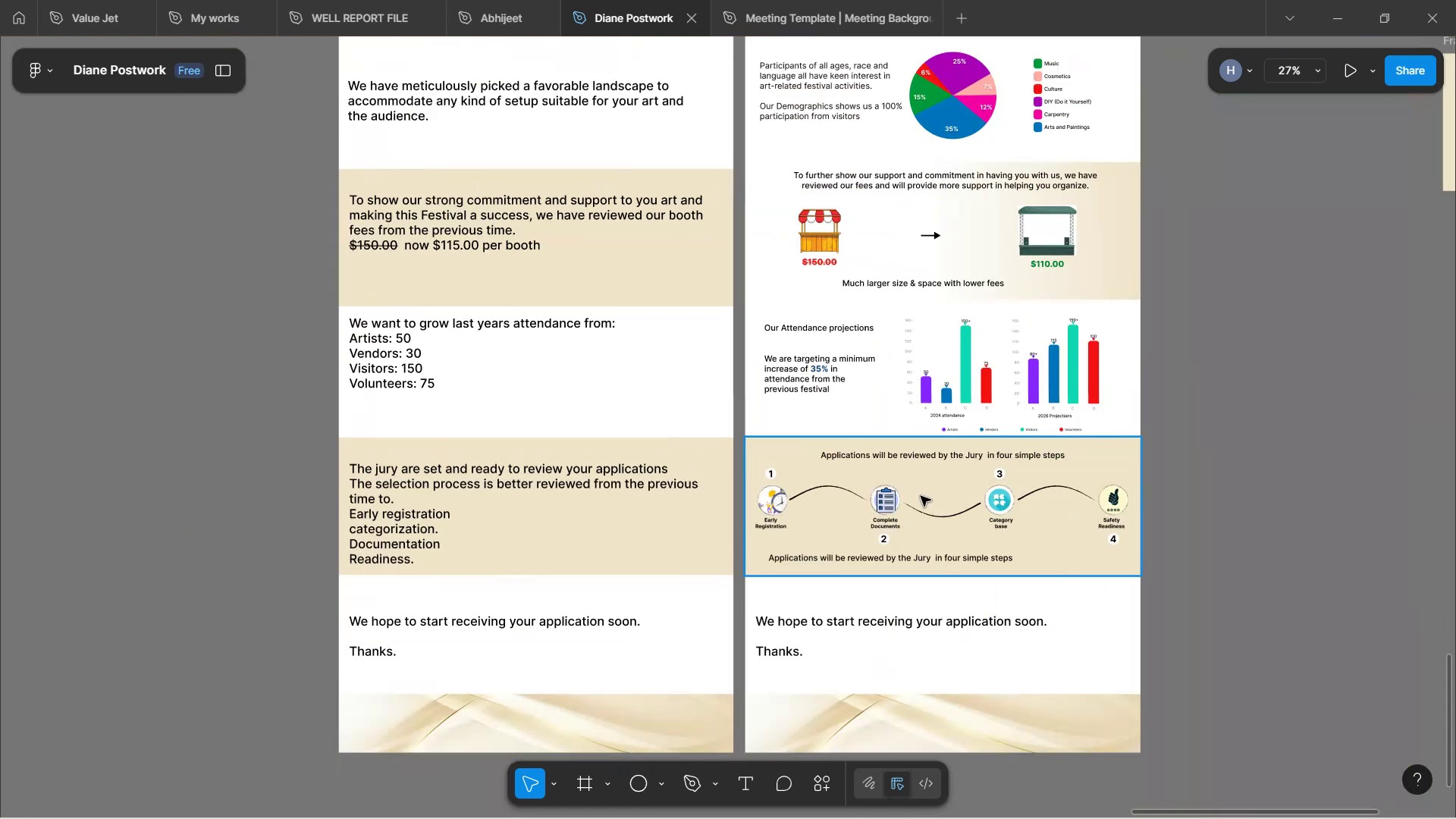 
scroll: coordinate [898, 425], scroll_direction: none, amount: 0.0
 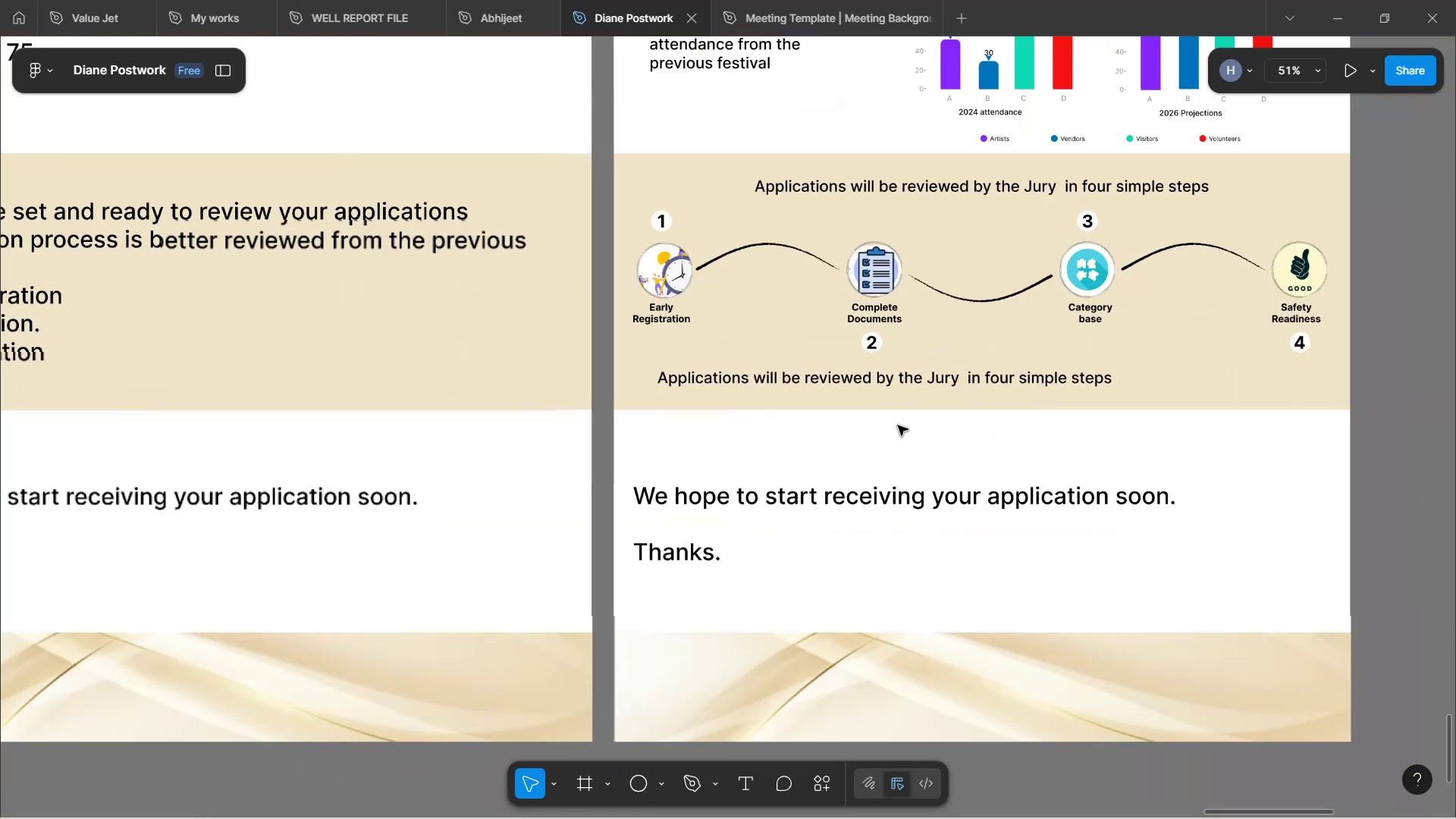 
hold_key(key=ControlLeft, duration=1.52)
 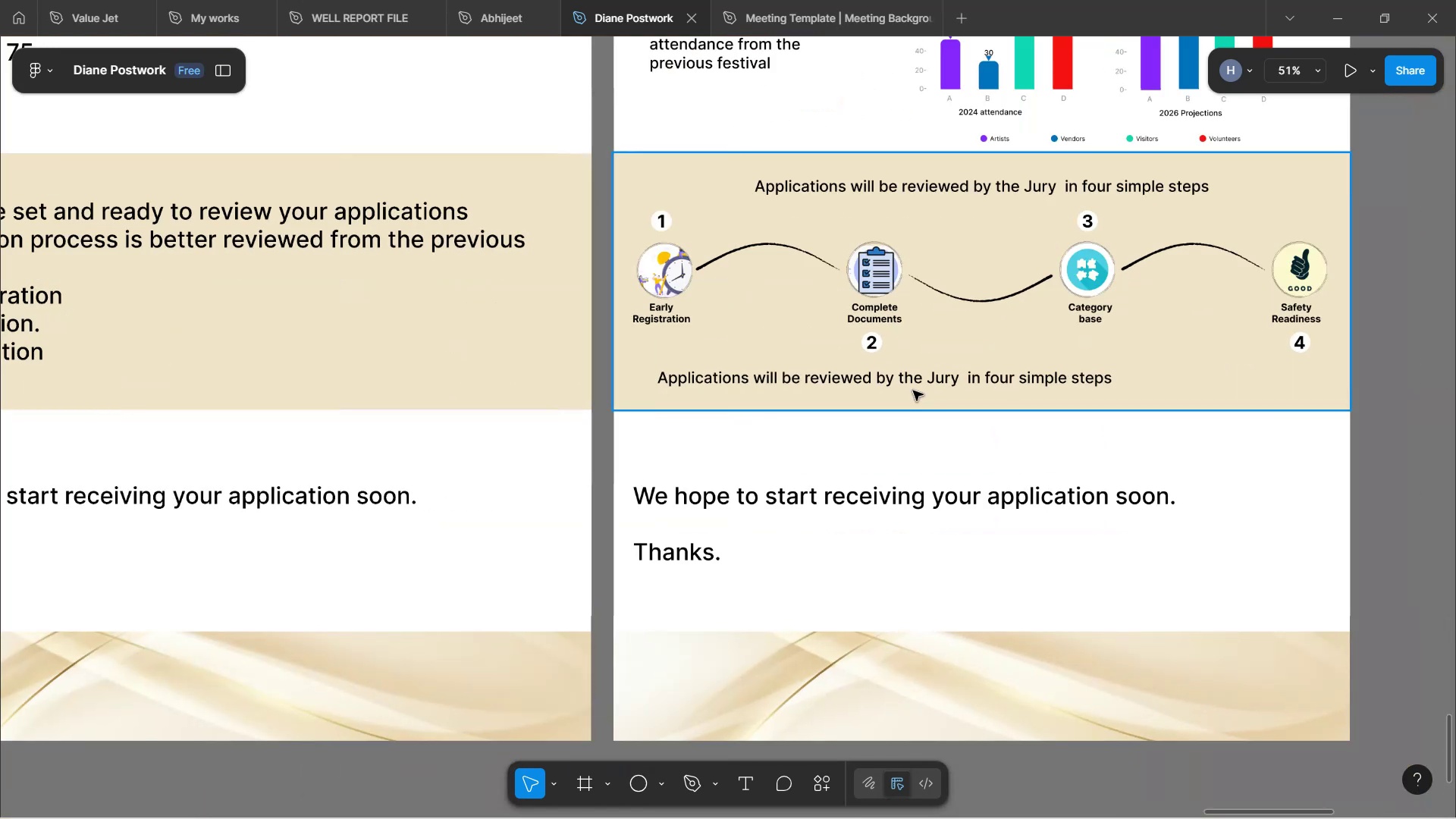 
hold_key(key=ShiftLeft, duration=1.27)
scroll: coordinate [913, 391], scroll_direction: down, amount: 1.0
 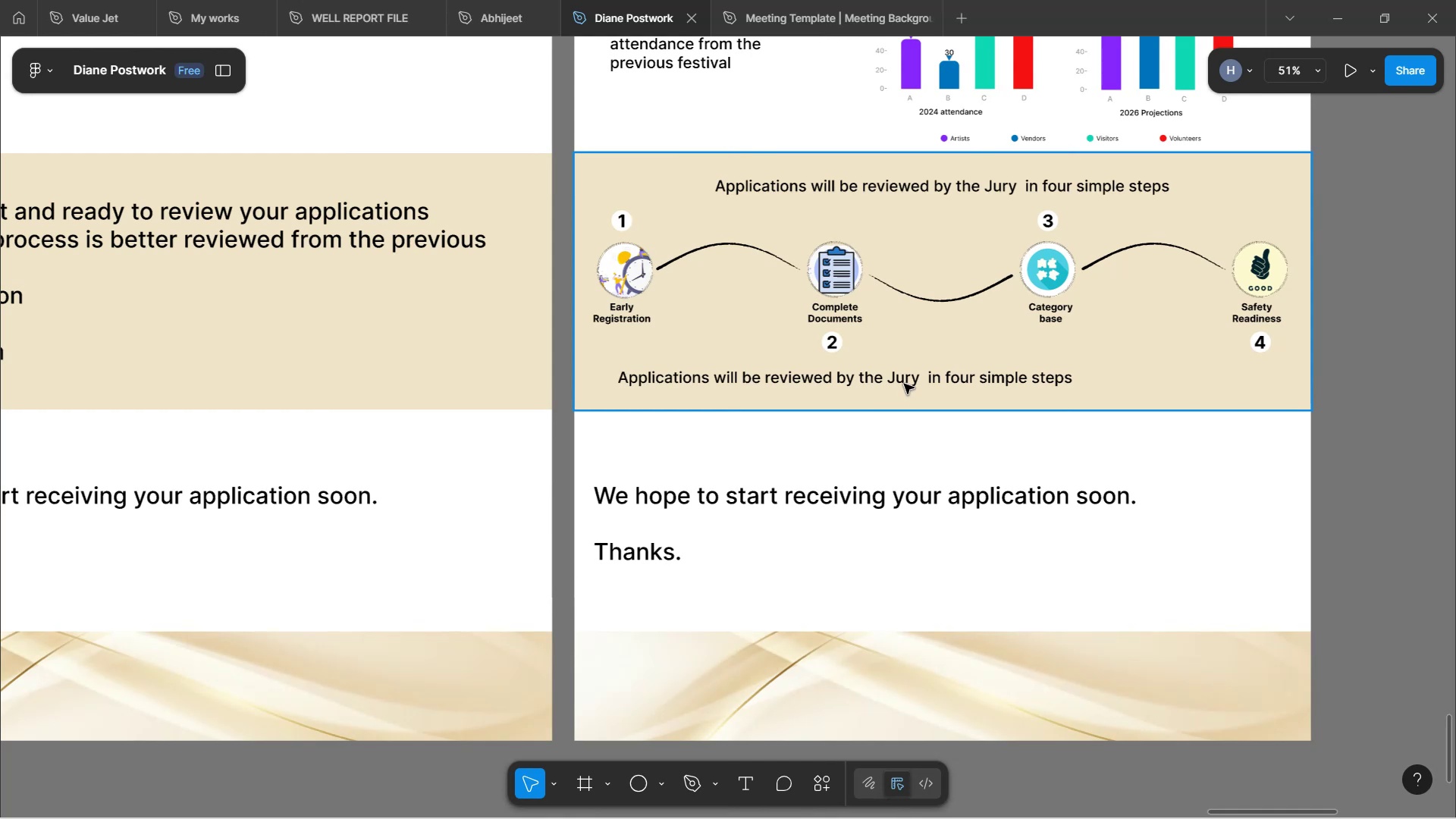 
double_click([904, 381])
 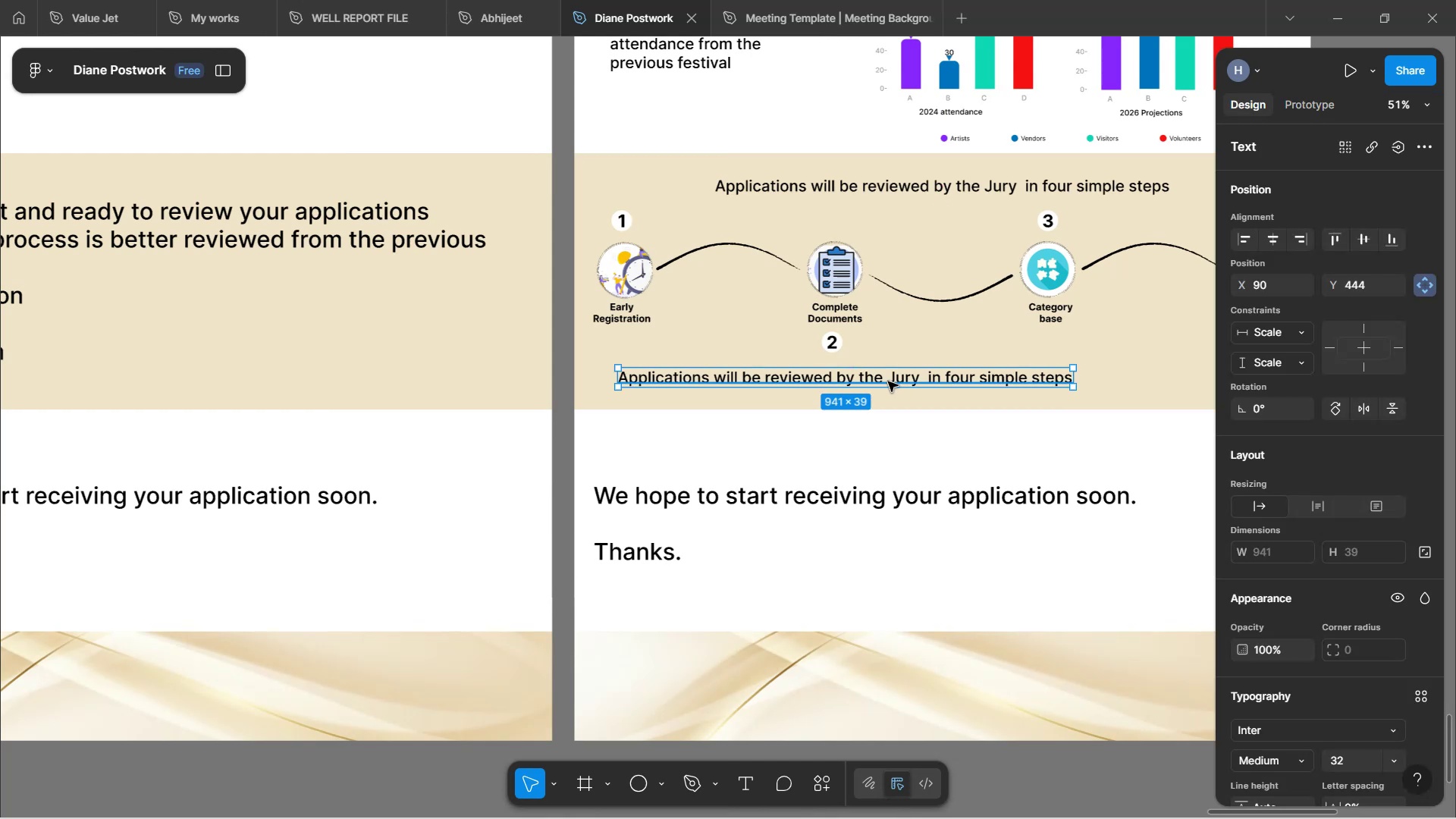 
double_click([888, 378])
 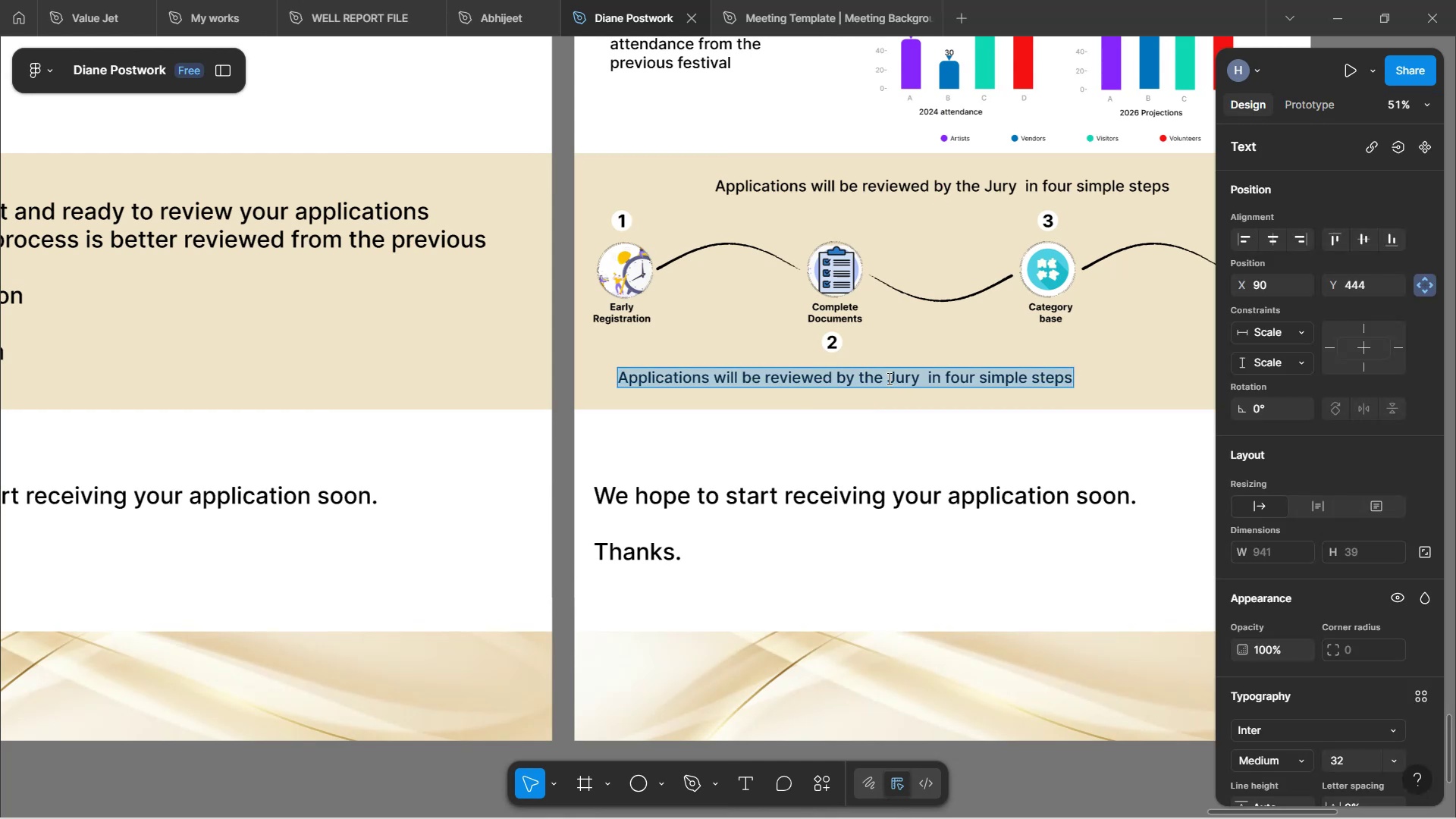 
hold_key(key=CapsLock, duration=0.33)
 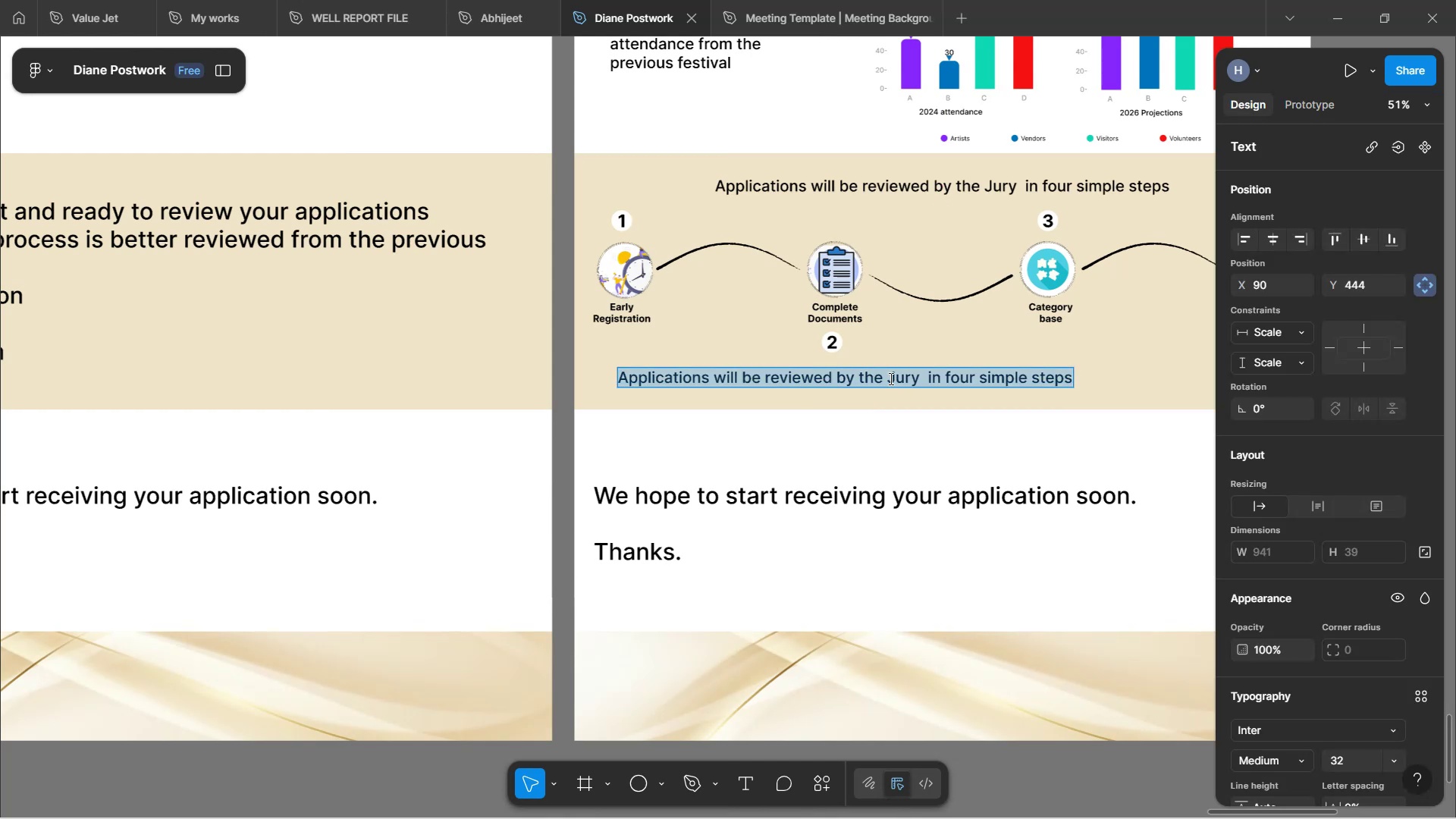 
type(Subm,)
key(Backspace)
type(it your application before)
 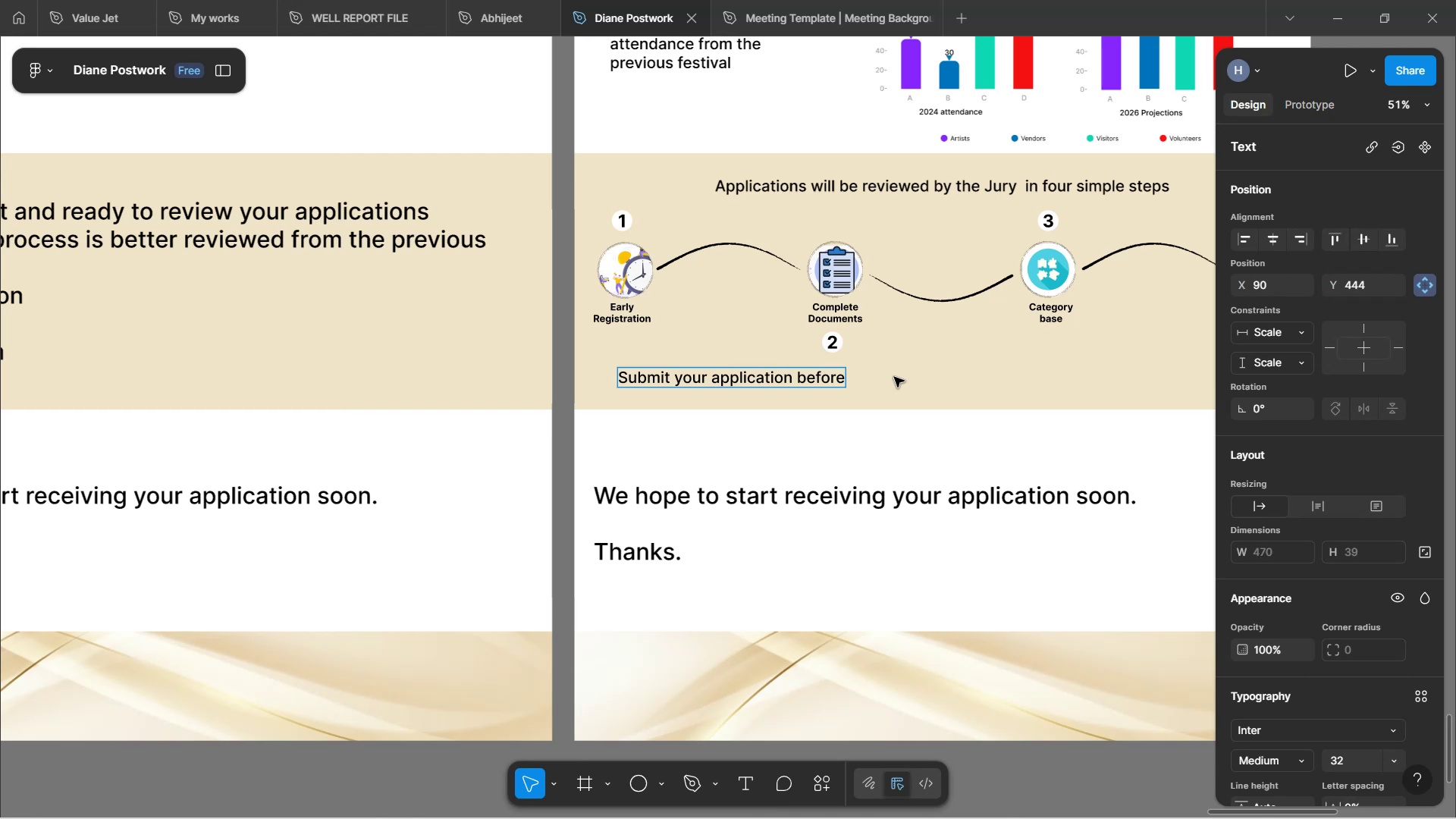 
wait(9.34)
 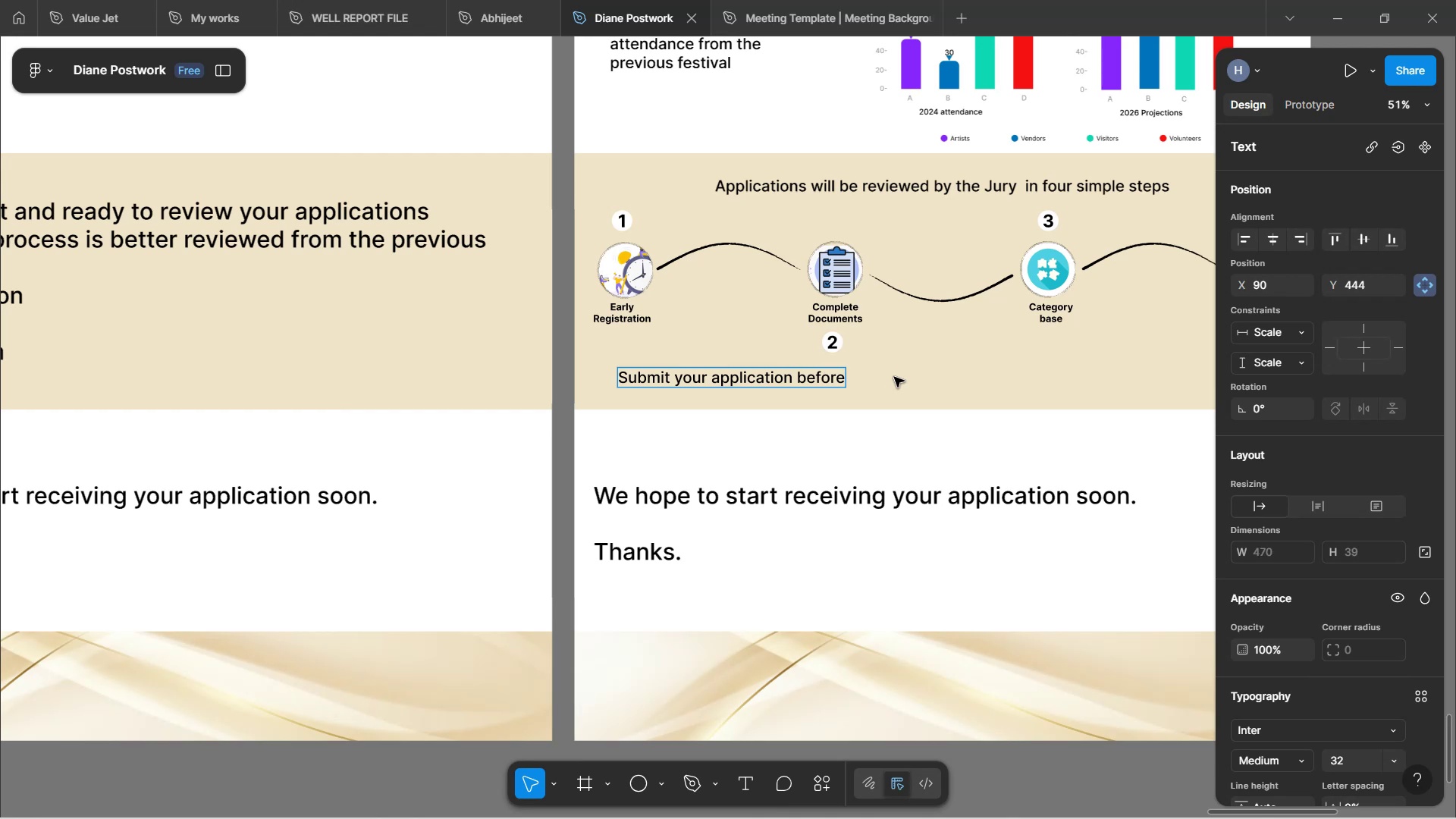 
key(Backspace)
key(Backspace)
key(Backspace)
key(Backspace)
key(Backspace)
key(Backspace)
type(by)
 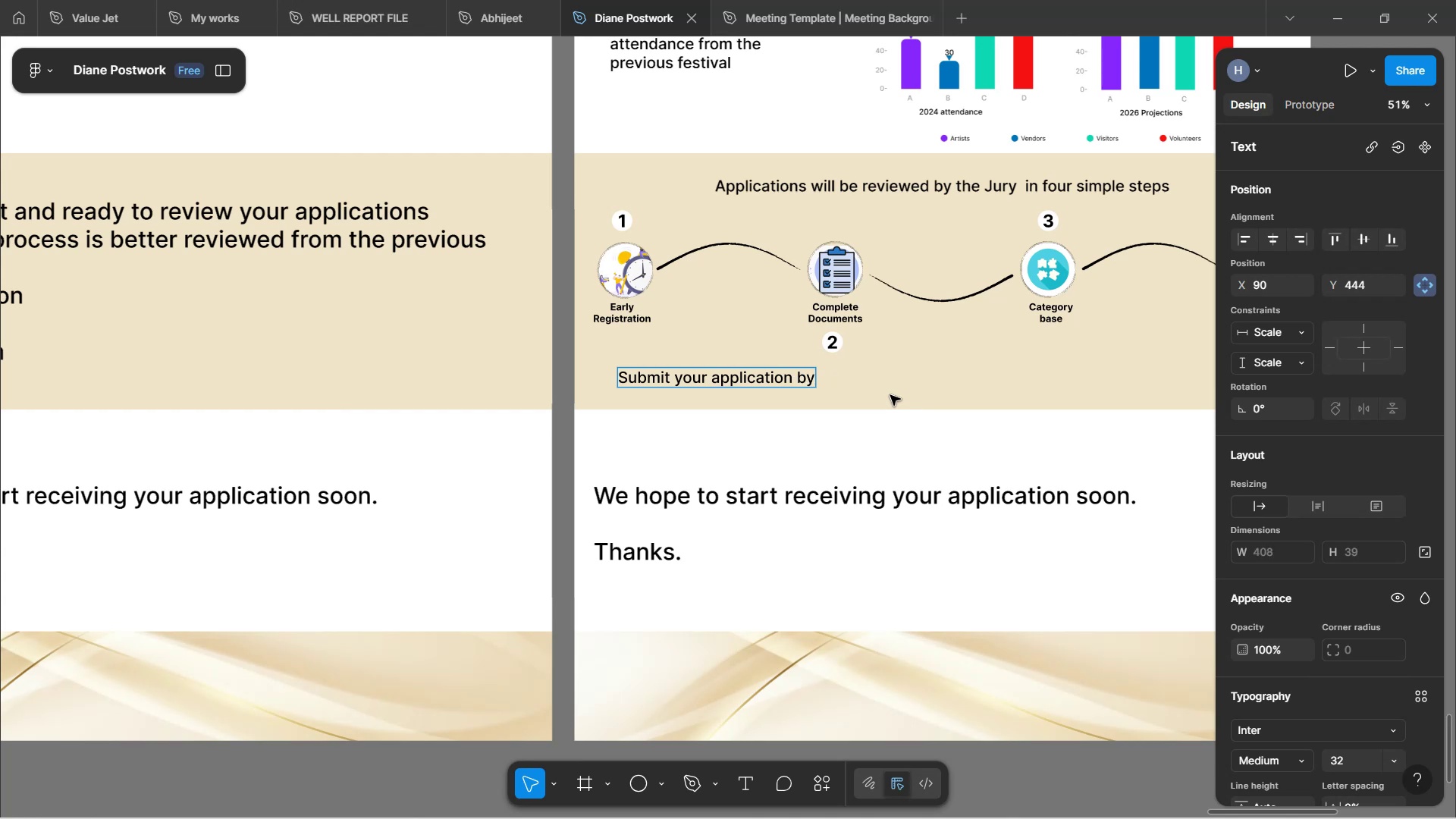 
key(Enter)
 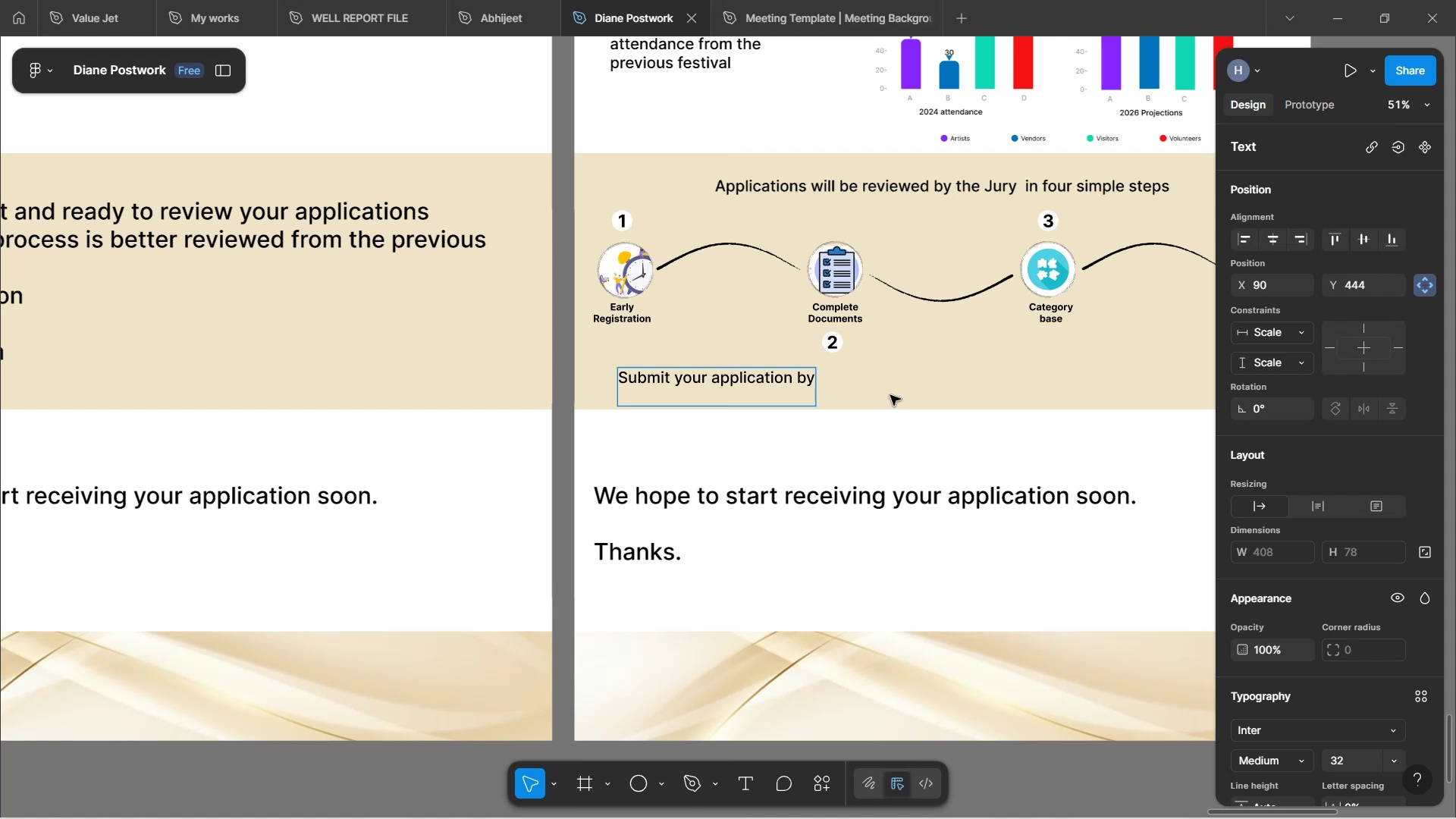 
wait(13.35)
 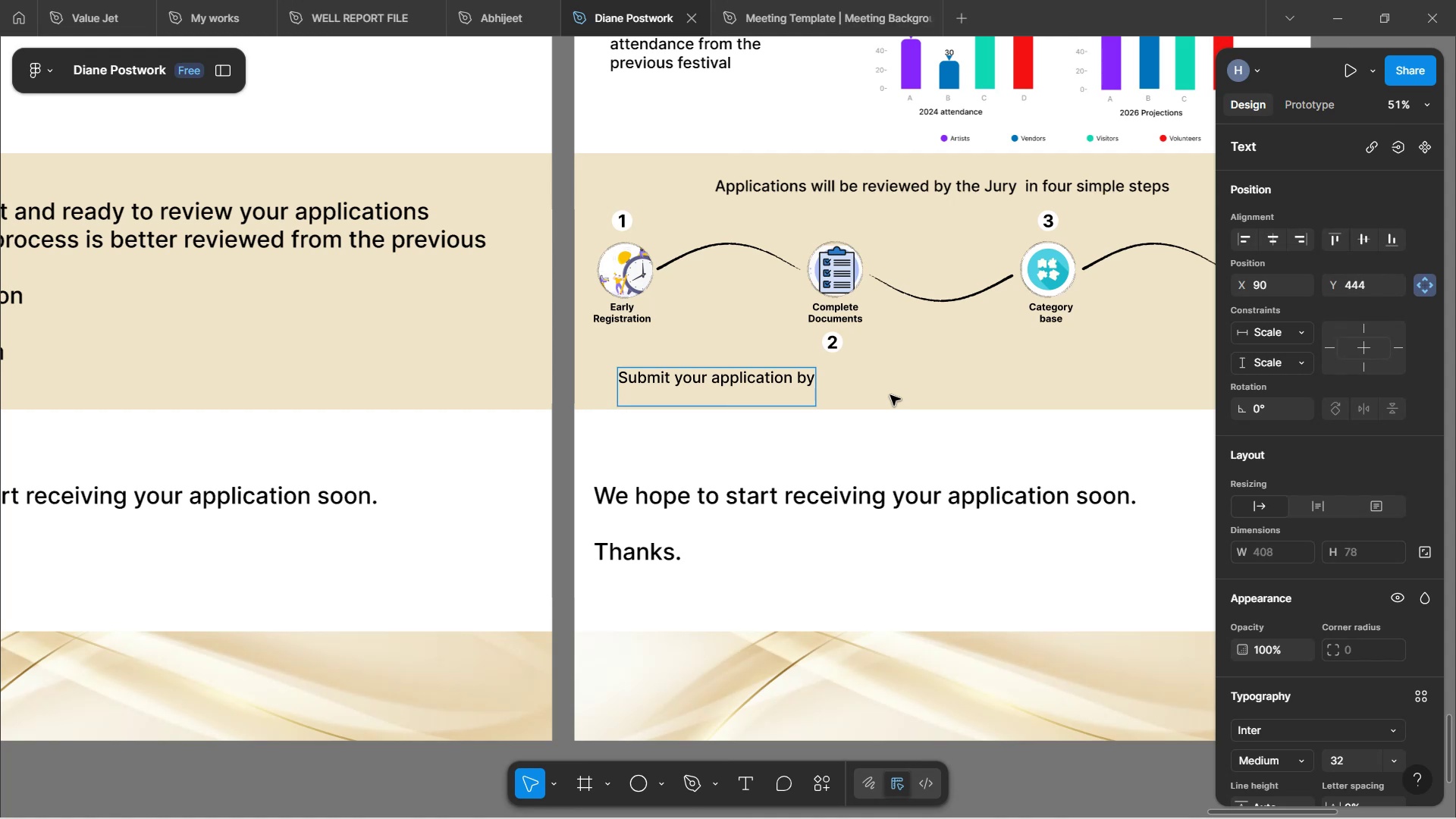 
hold_key(key=ControlLeft, duration=1.24)
scroll: coordinate [735, 383], scroll_direction: down, amount: 3.0
 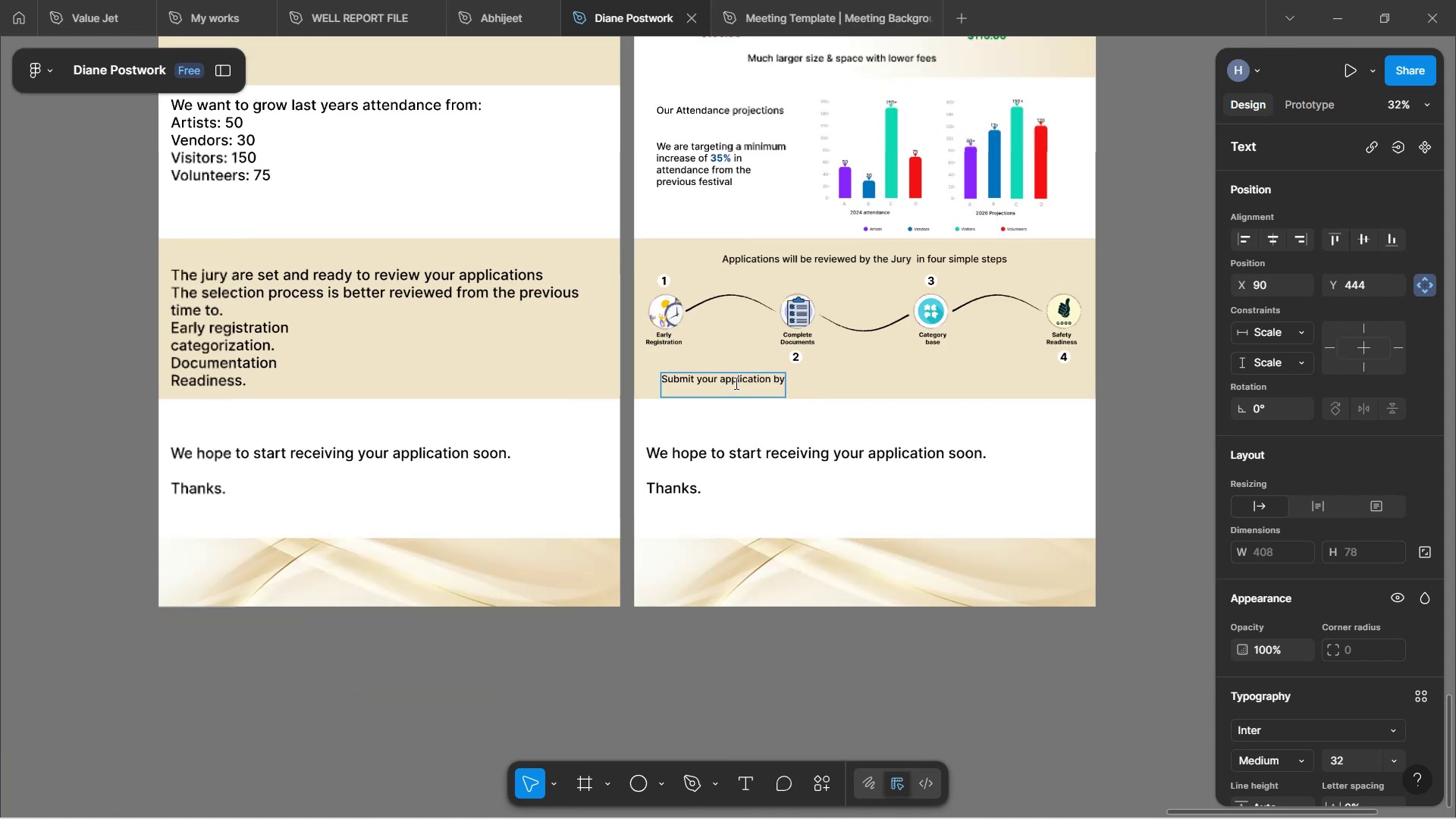 
hold_key(key=ControlLeft, duration=0.56)
scroll: coordinate [738, 381], scroll_direction: down, amount: 2.0
 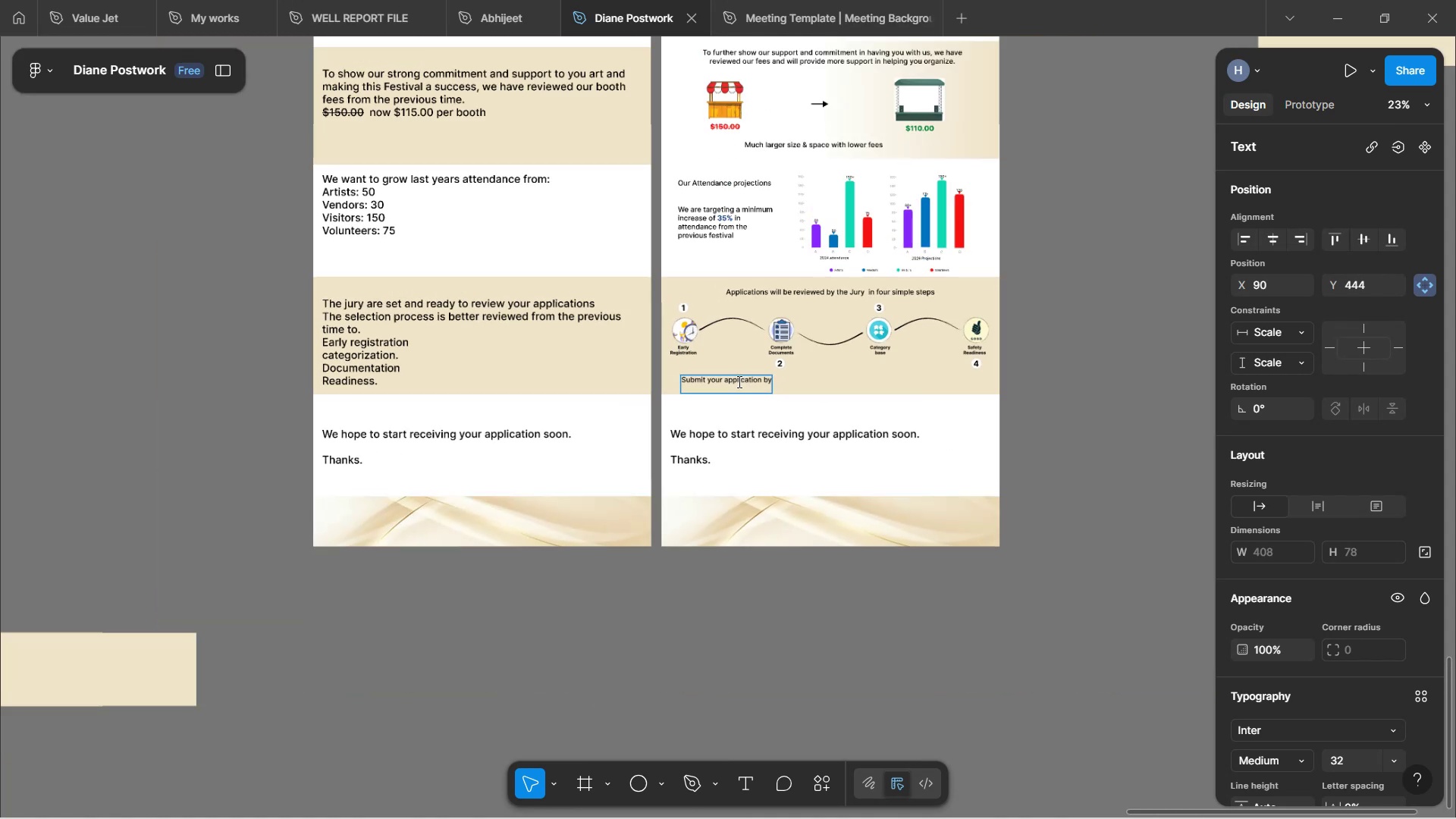 
scroll: coordinate [745, 260], scroll_direction: up, amount: 12.0
 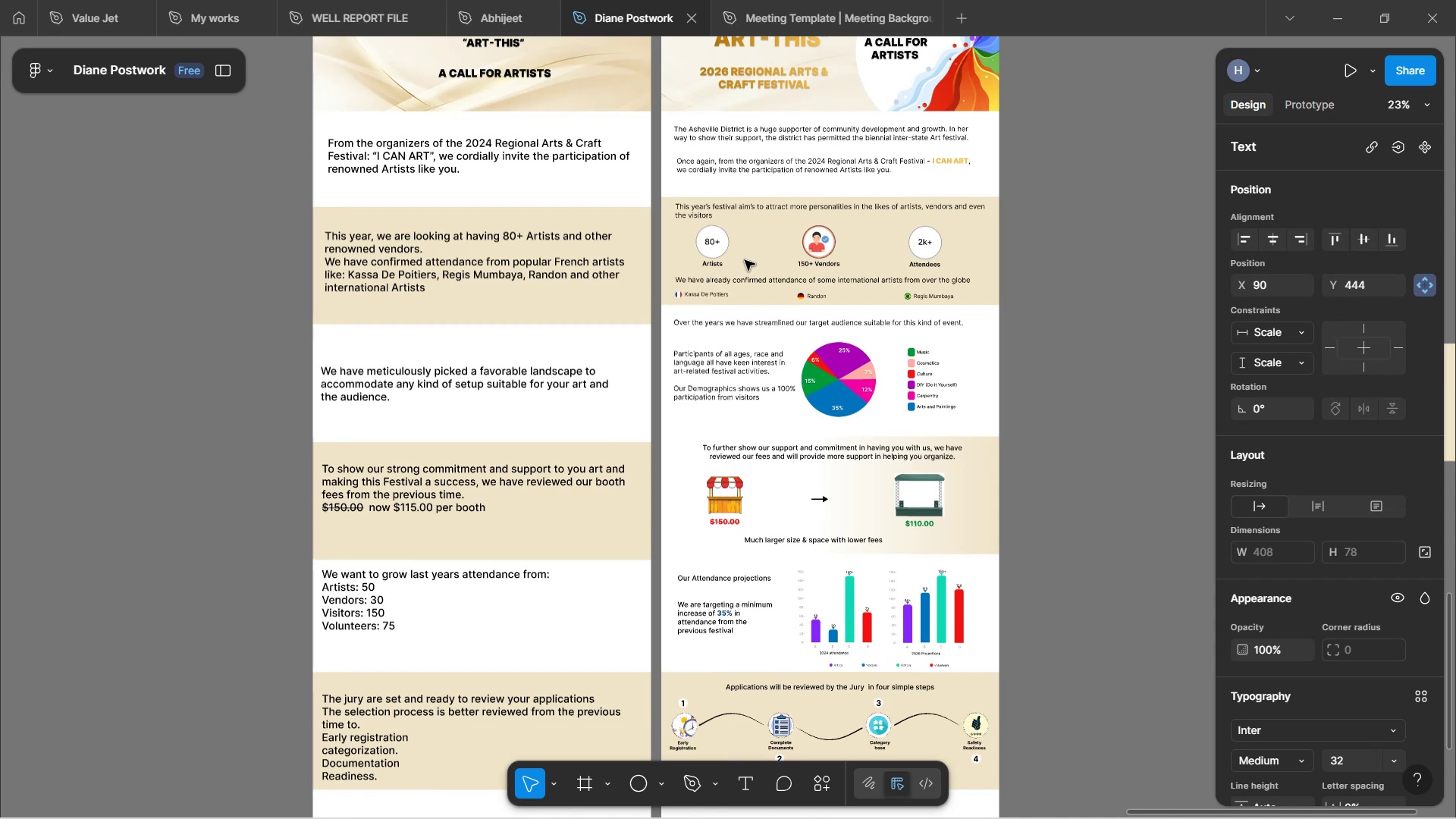 
scroll: coordinate [747, 260], scroll_direction: down, amount: 1.0
 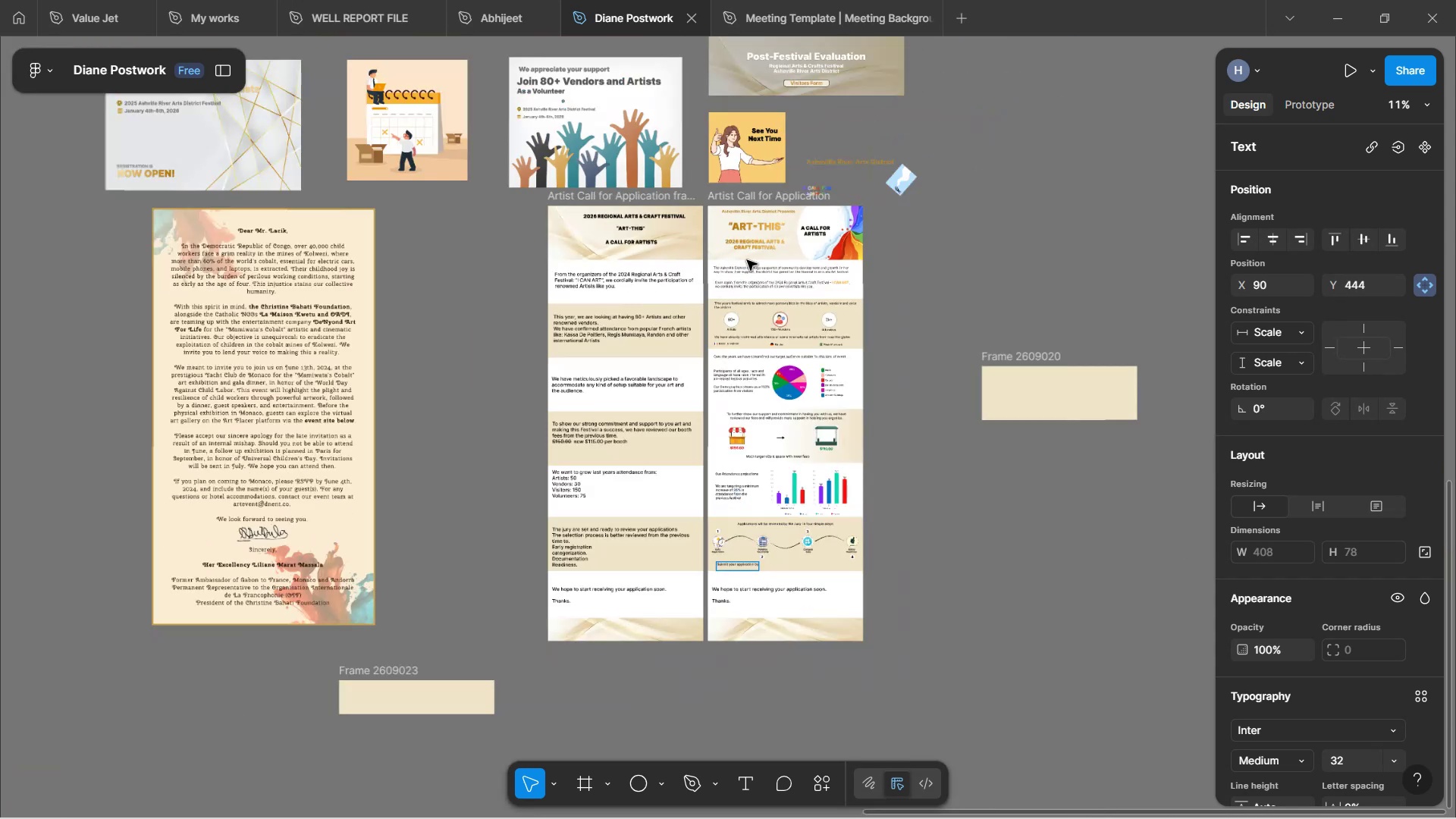 
hold_key(key=ControlLeft, duration=1.6)
 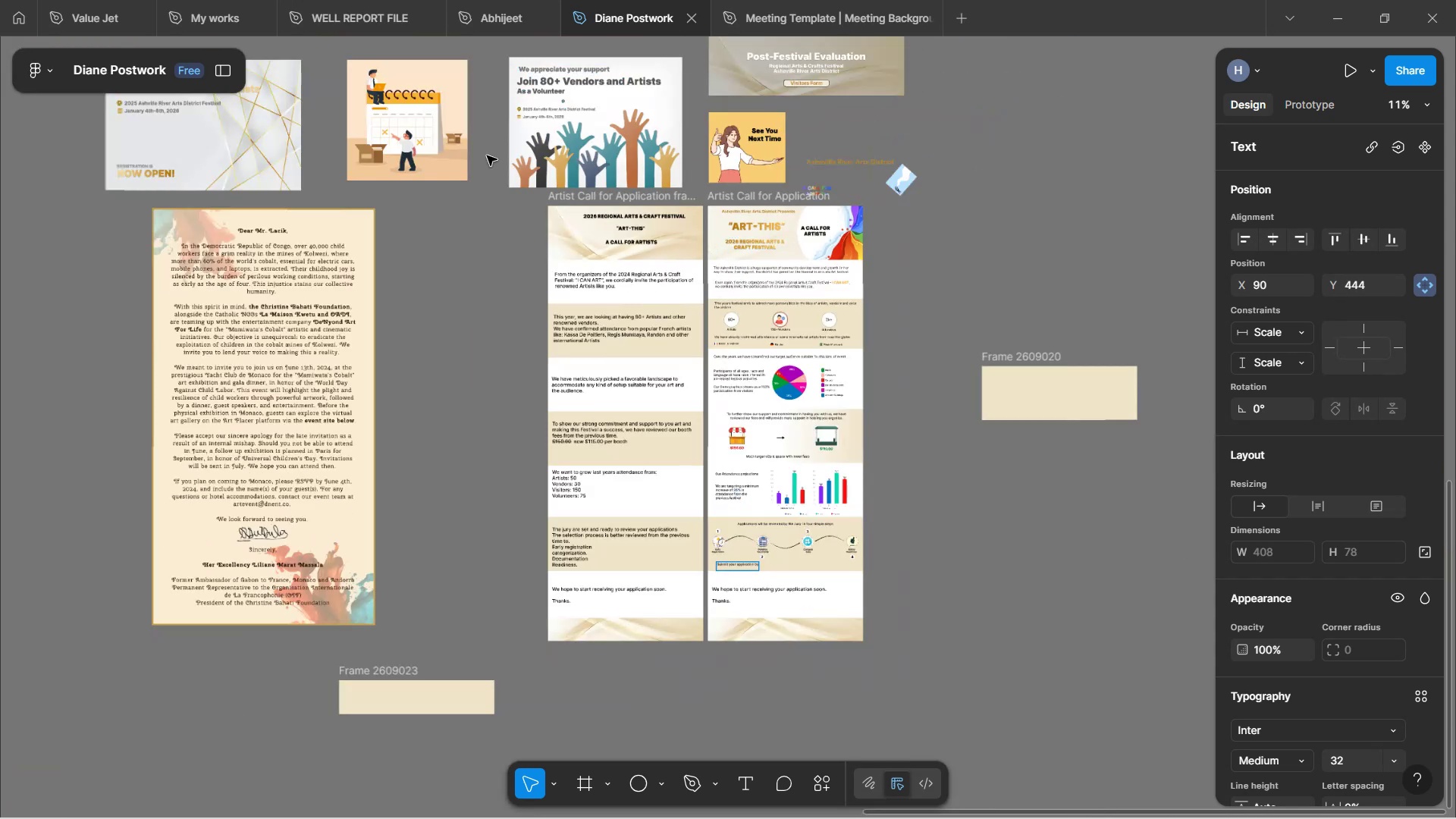 
hold_key(key=ControlLeft, duration=0.31)
 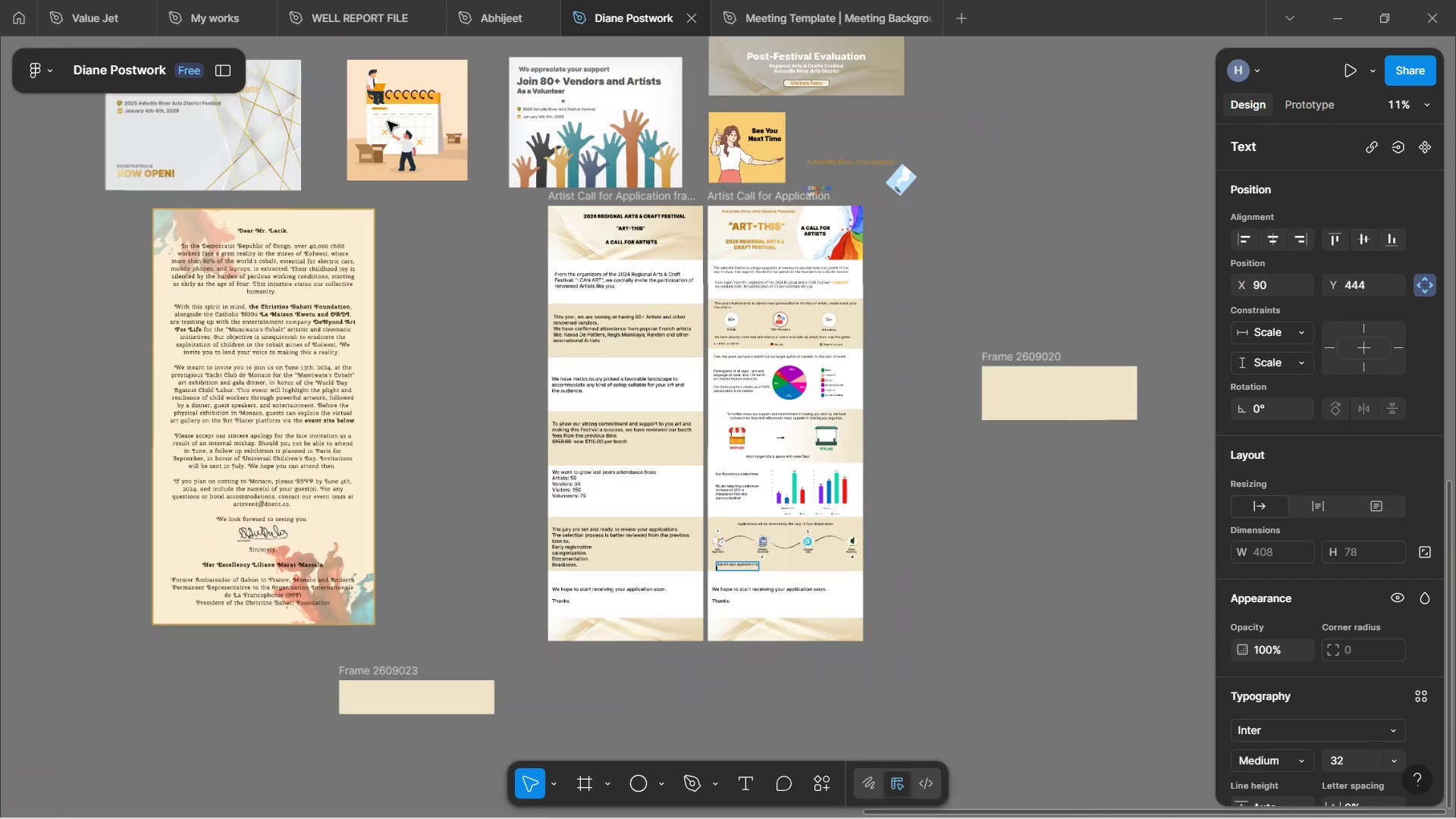 
scroll: coordinate [479, 331], scroll_direction: up, amount: 9.0
 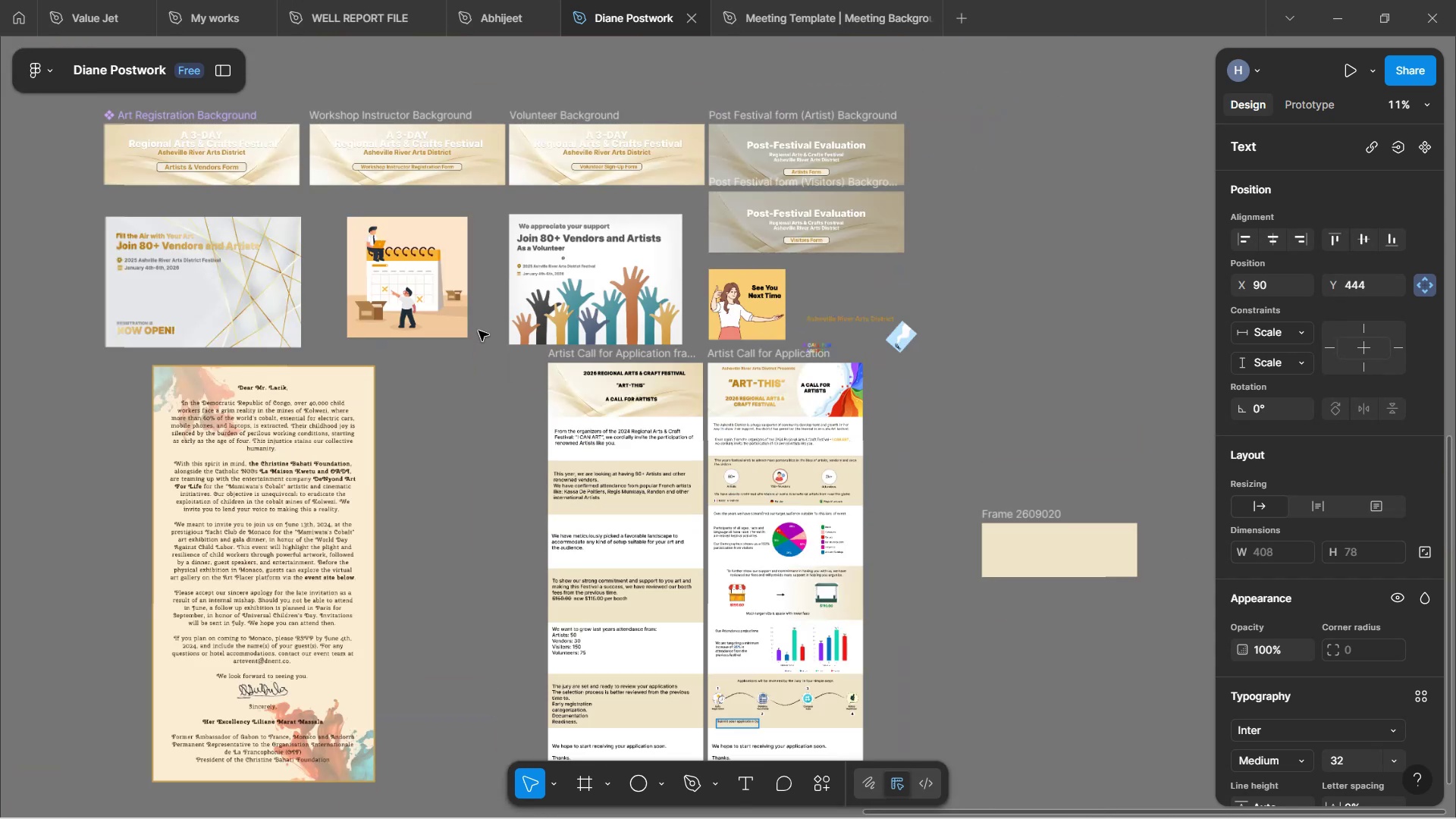 
scroll: coordinate [479, 331], scroll_direction: down, amount: 4.0
 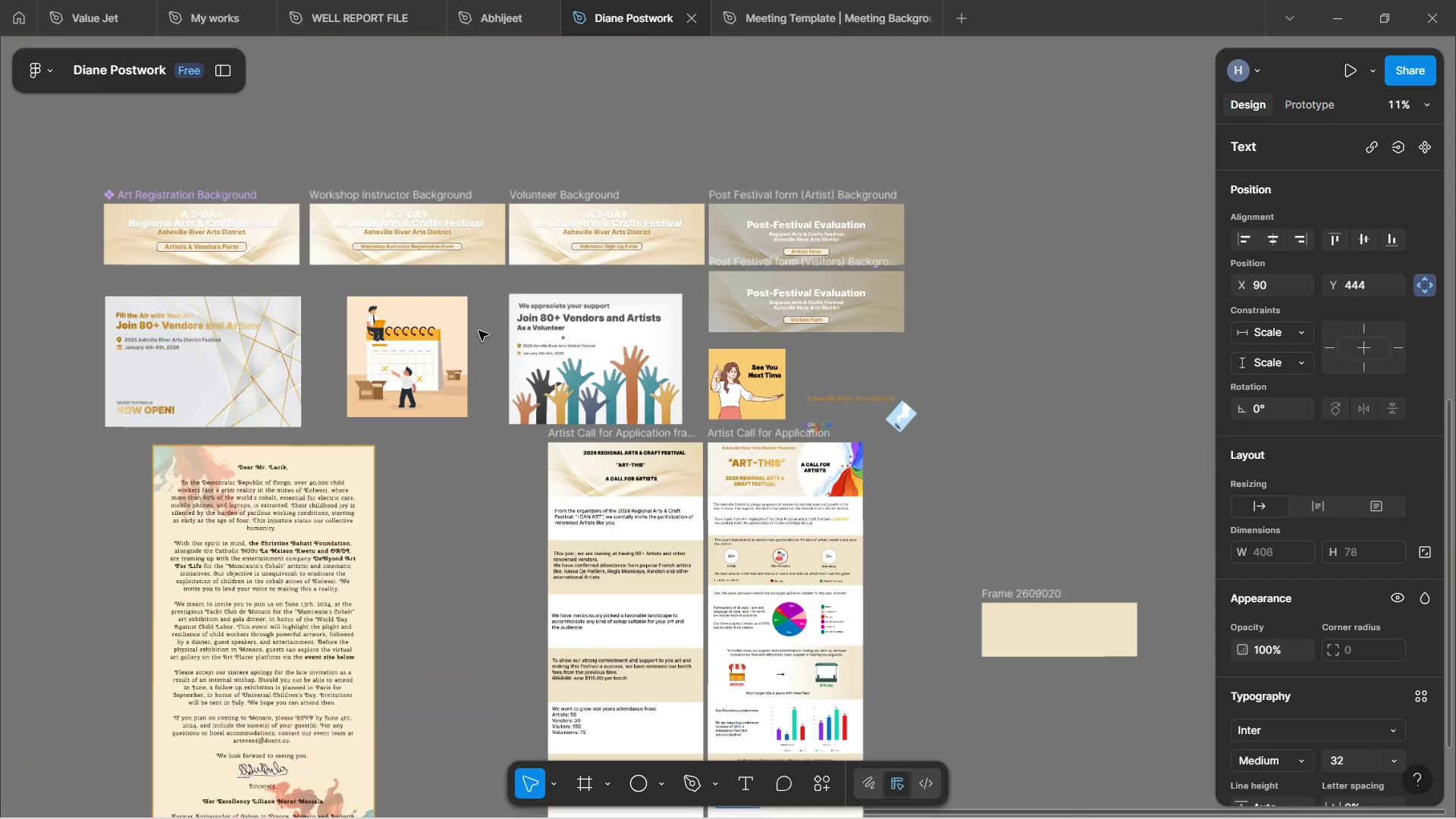 
hold_key(key=ControlLeft, duration=0.81)
scroll: coordinate [479, 325], scroll_direction: up, amount: 3.0
 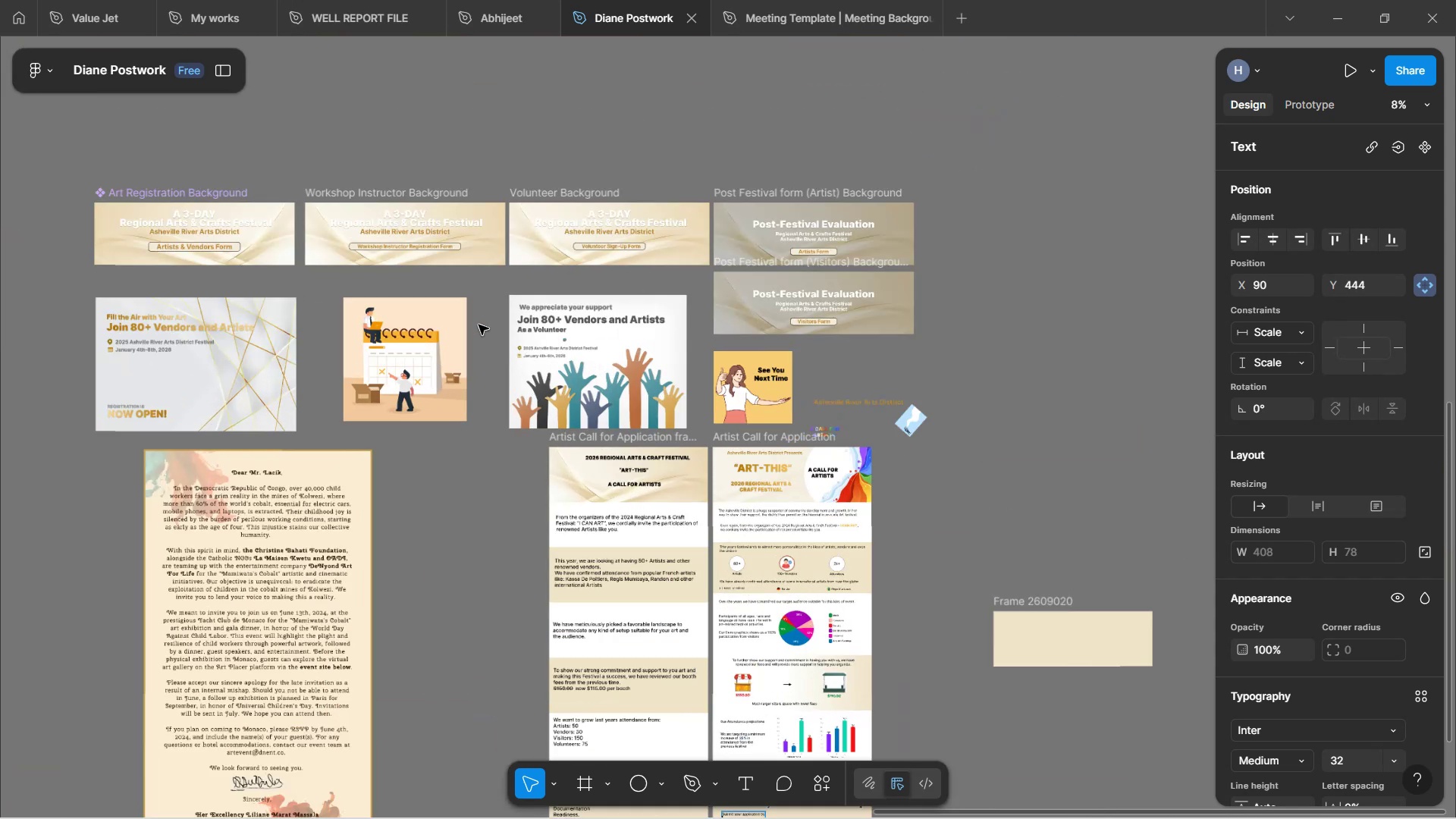 
hold_key(key=ControlLeft, duration=1.72)
scroll: coordinate [479, 325], scroll_direction: down, amount: 10.0
 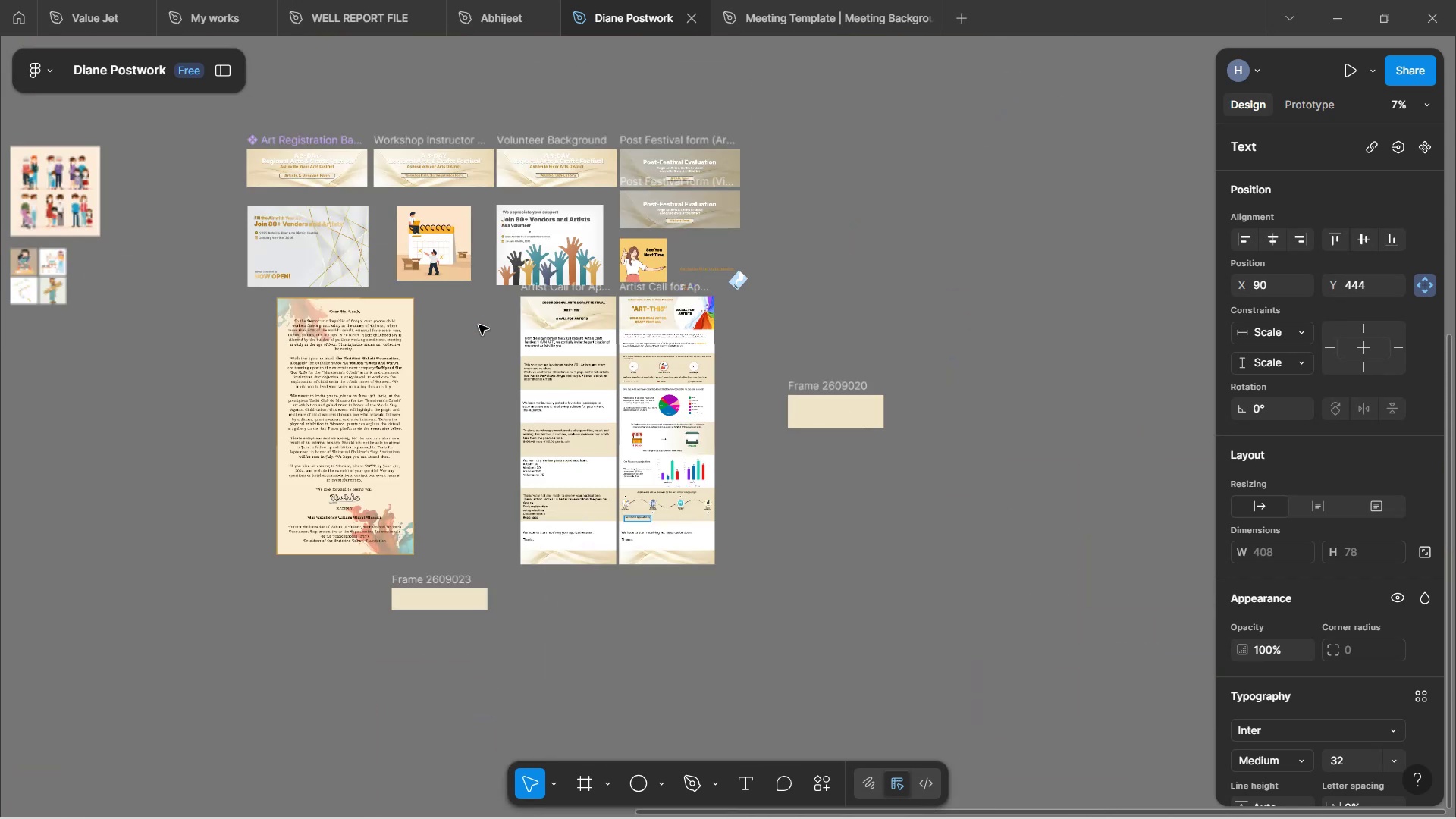 
hold_key(key=ControlLeft, duration=0.62)
 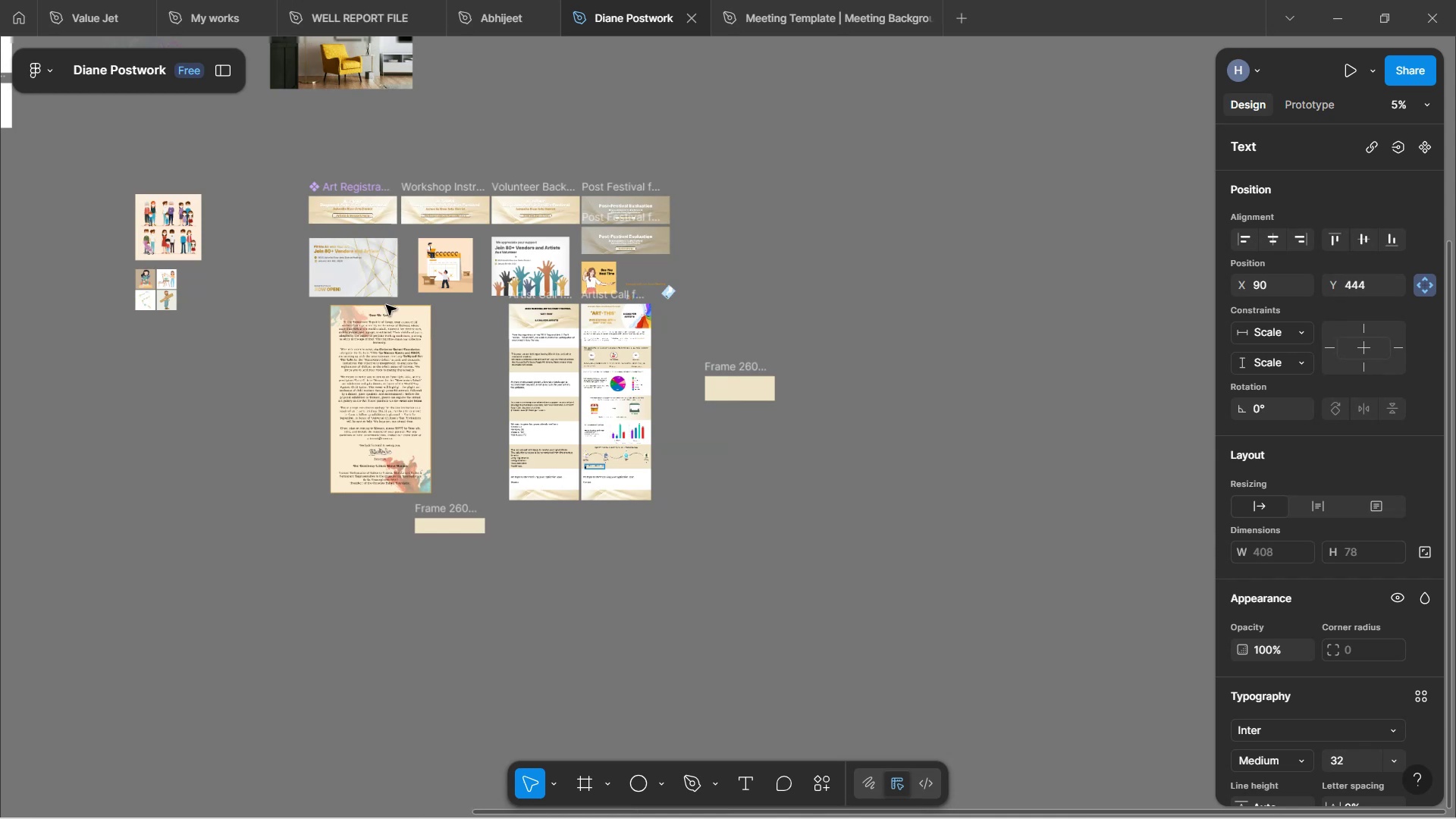 
hold_key(key=ControlLeft, duration=1.51)
scroll: coordinate [554, 272], scroll_direction: up, amount: 9.0
 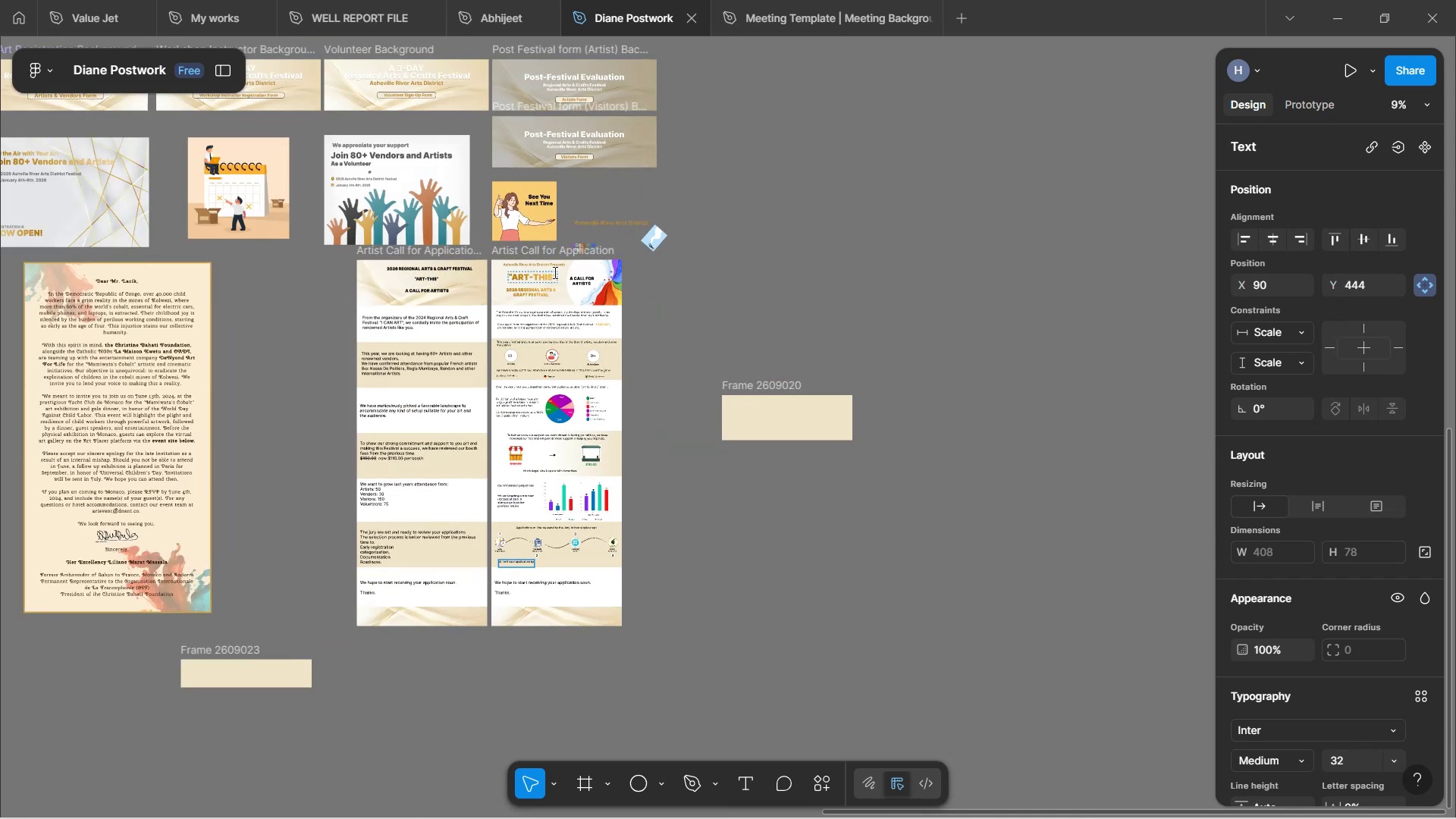 
hold_key(key=ControlLeft, duration=0.52)
 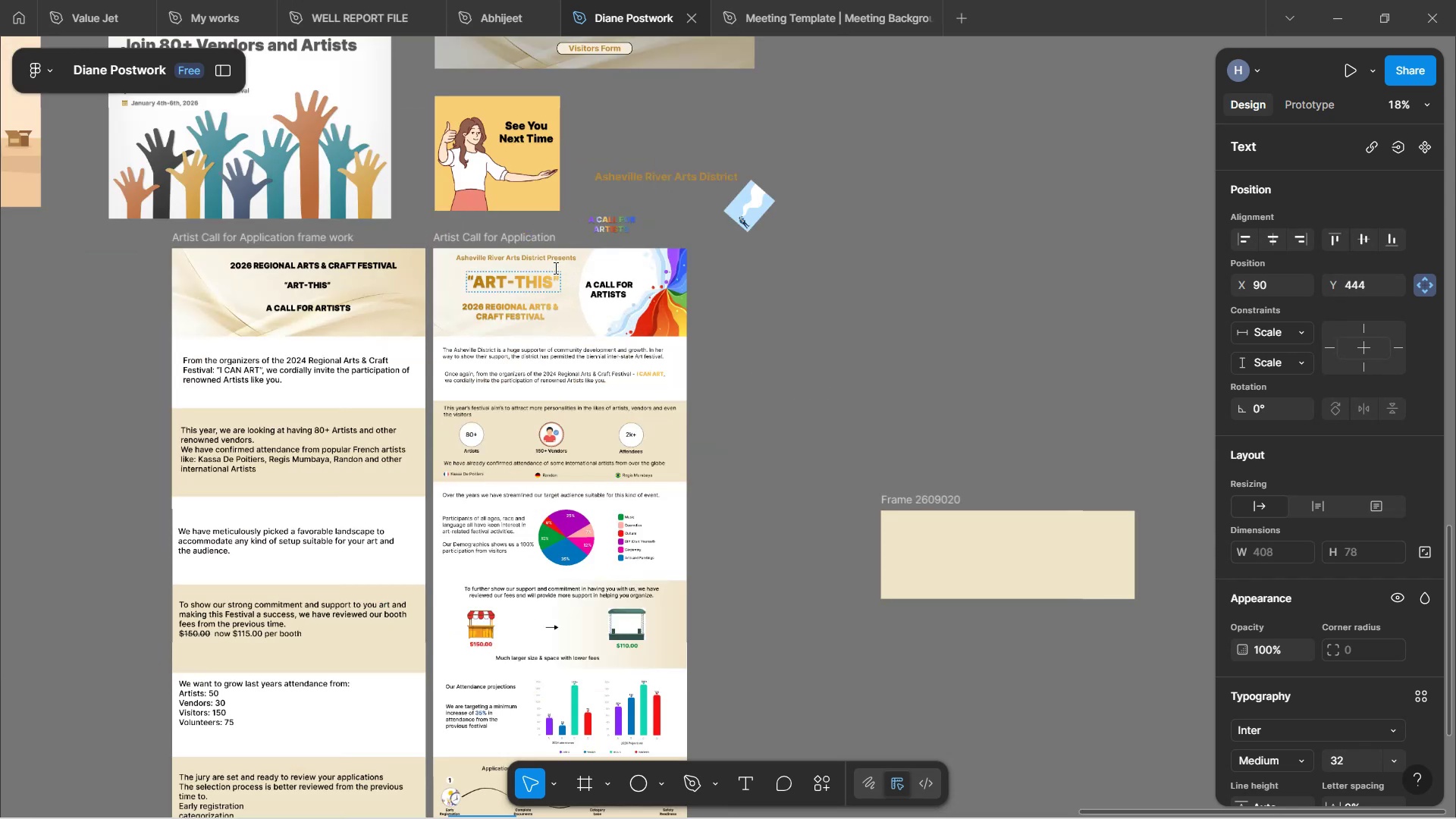 
hold_key(key=Space, duration=1.52)
 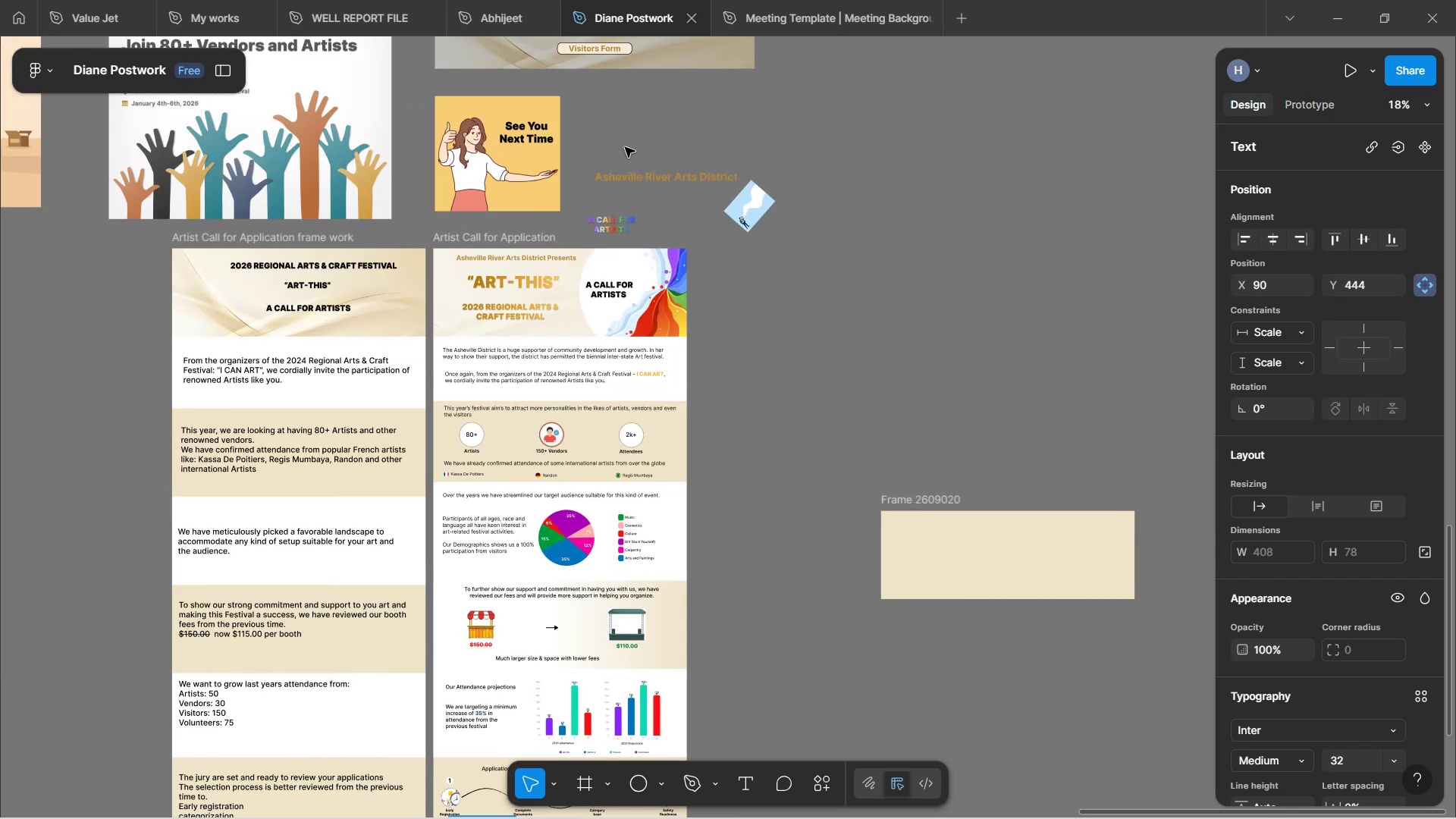 
hold_key(key=Space, duration=1.1)
 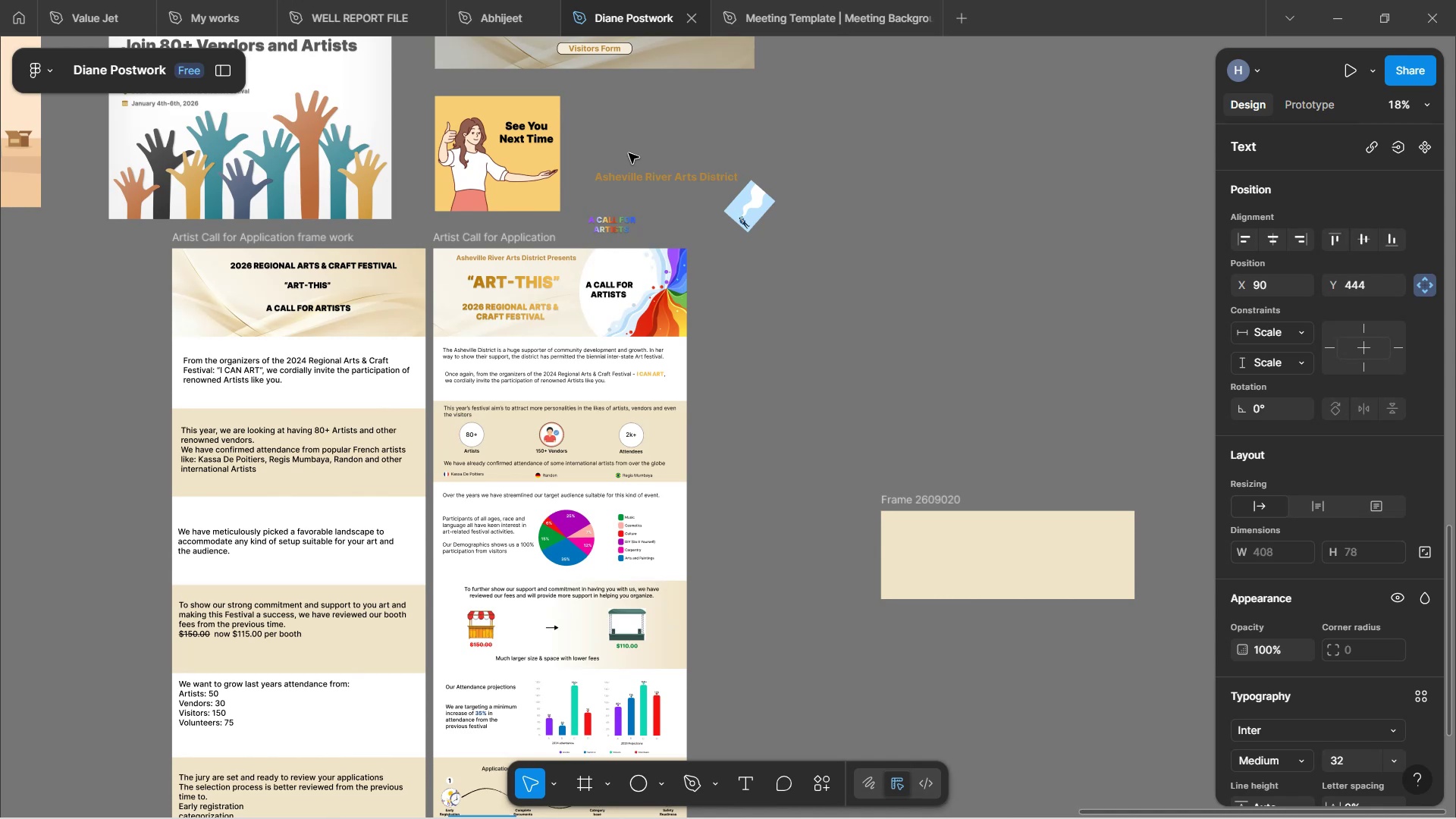 
wait(16.34)
 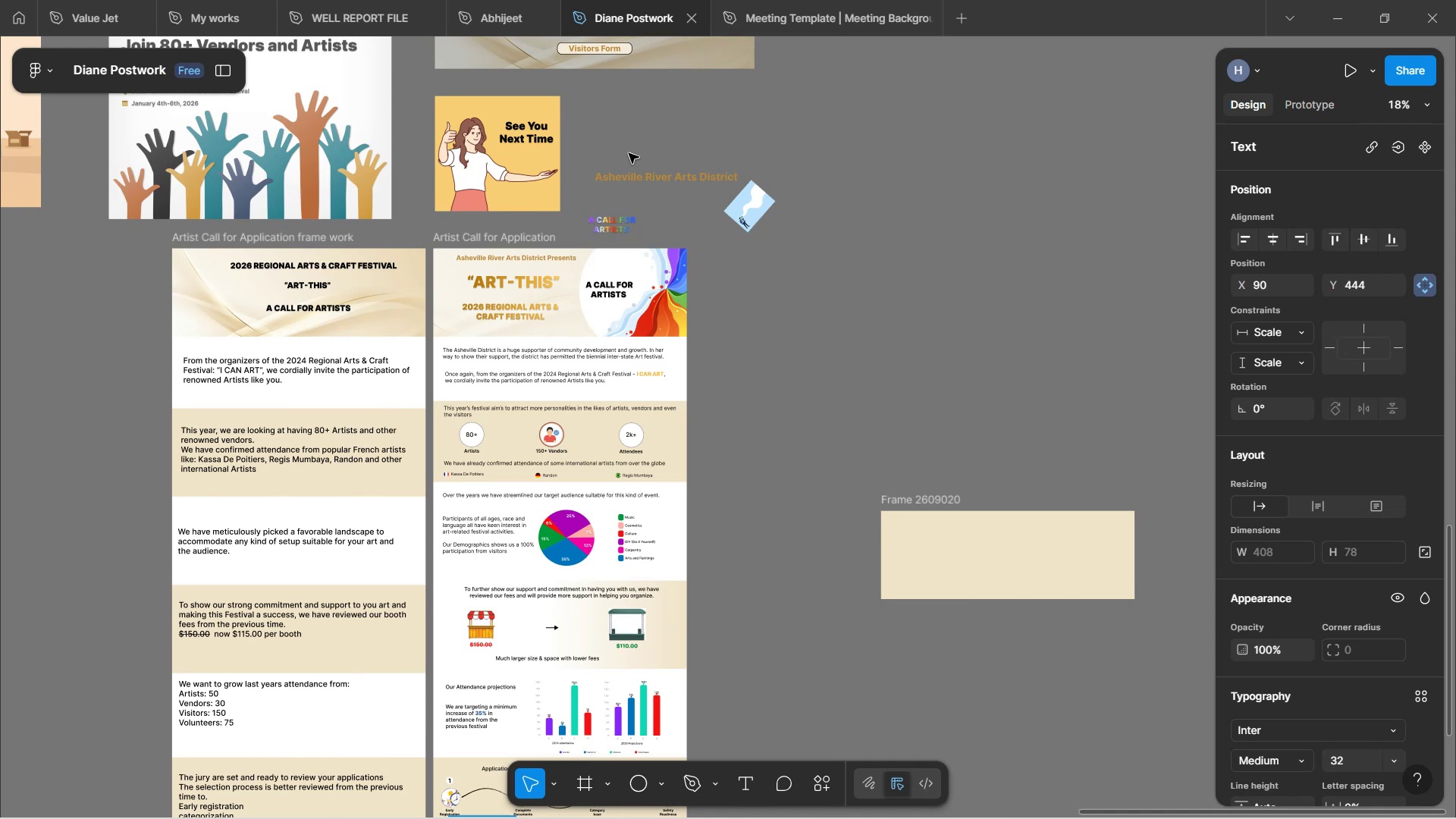 
hold_key(key=Space, duration=0.58)
 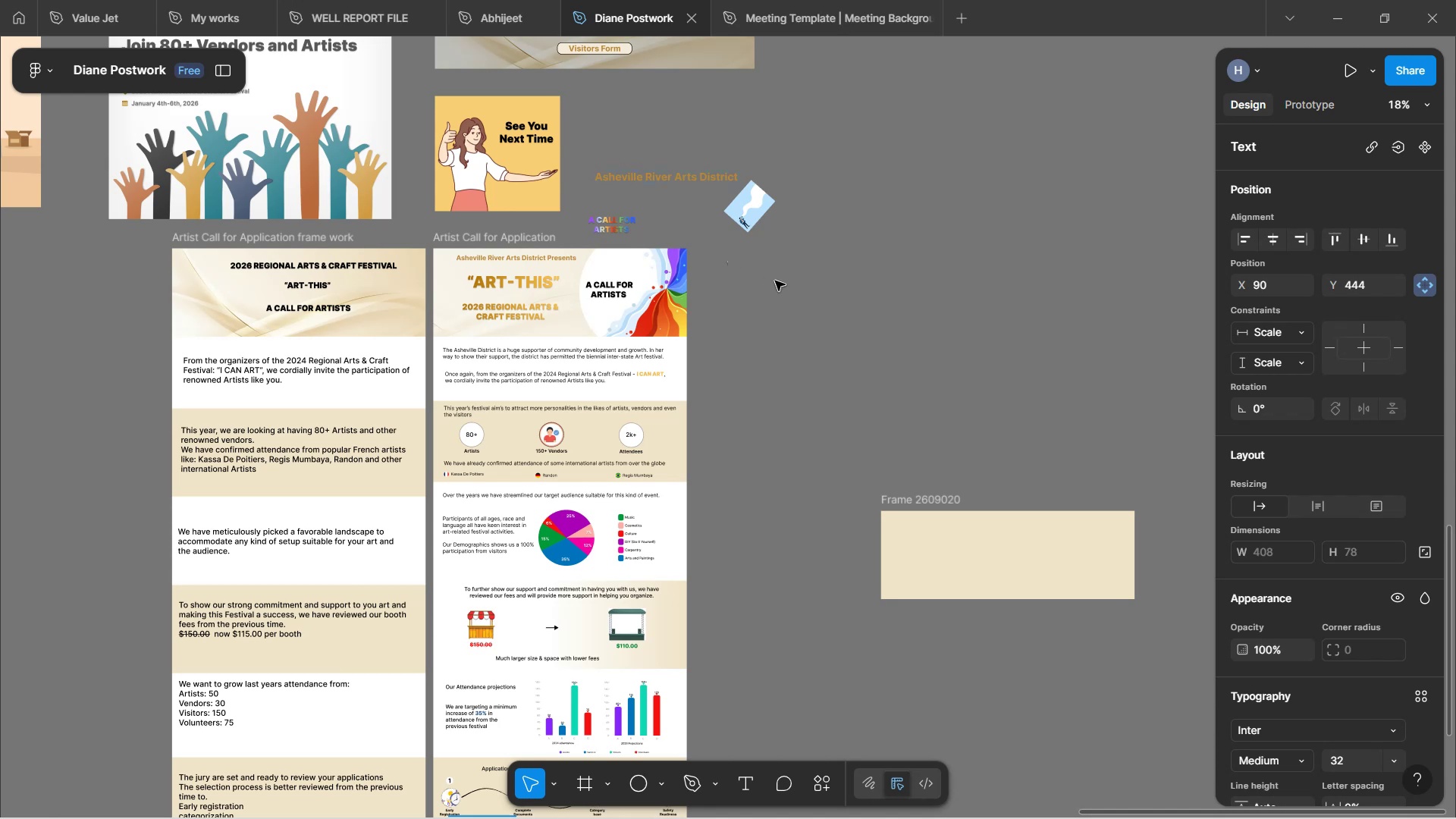 
scroll: coordinate [852, 347], scroll_direction: none, amount: 0.0
 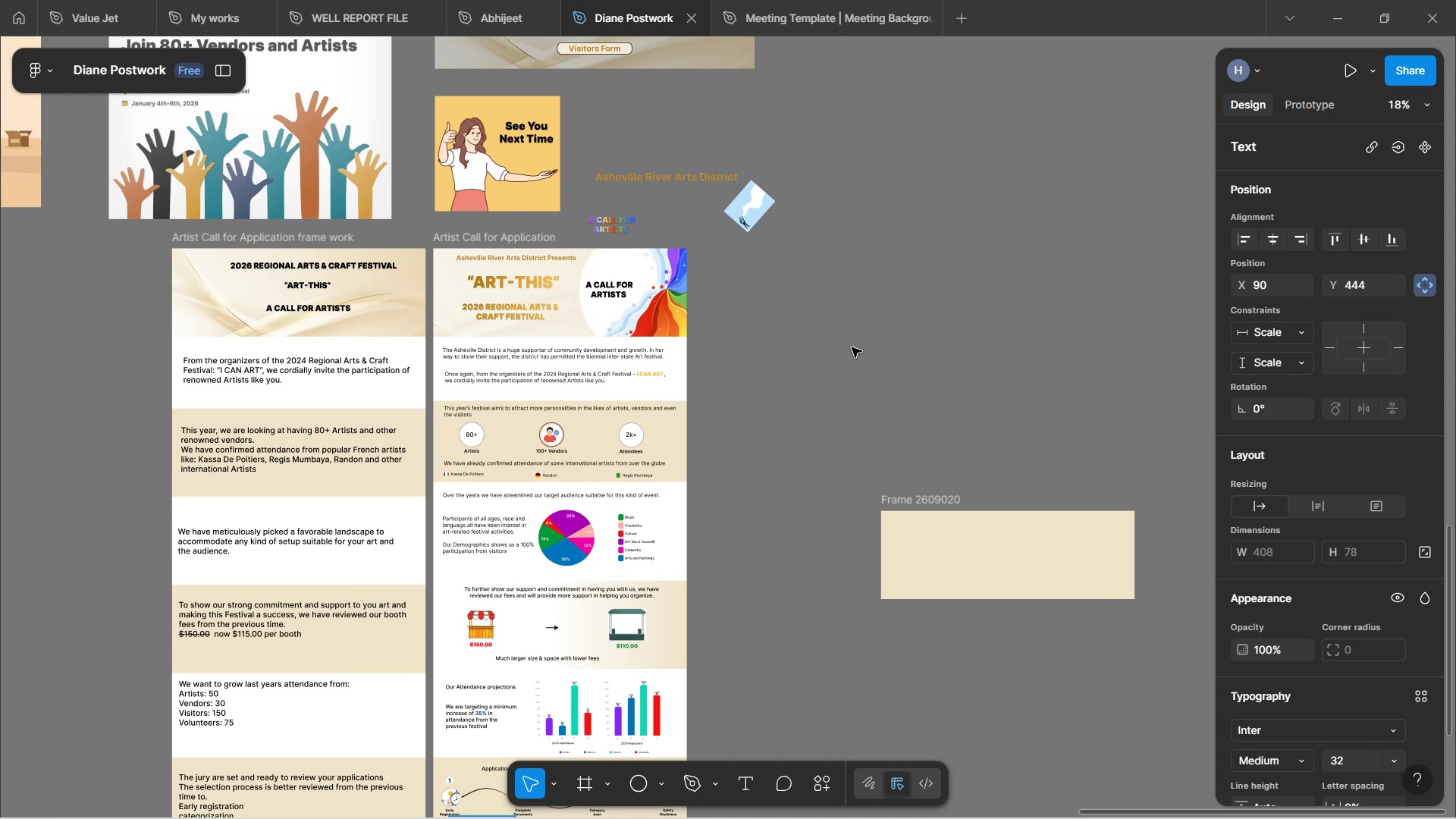 
scroll: coordinate [551, 314], scroll_direction: up, amount: 6.0
 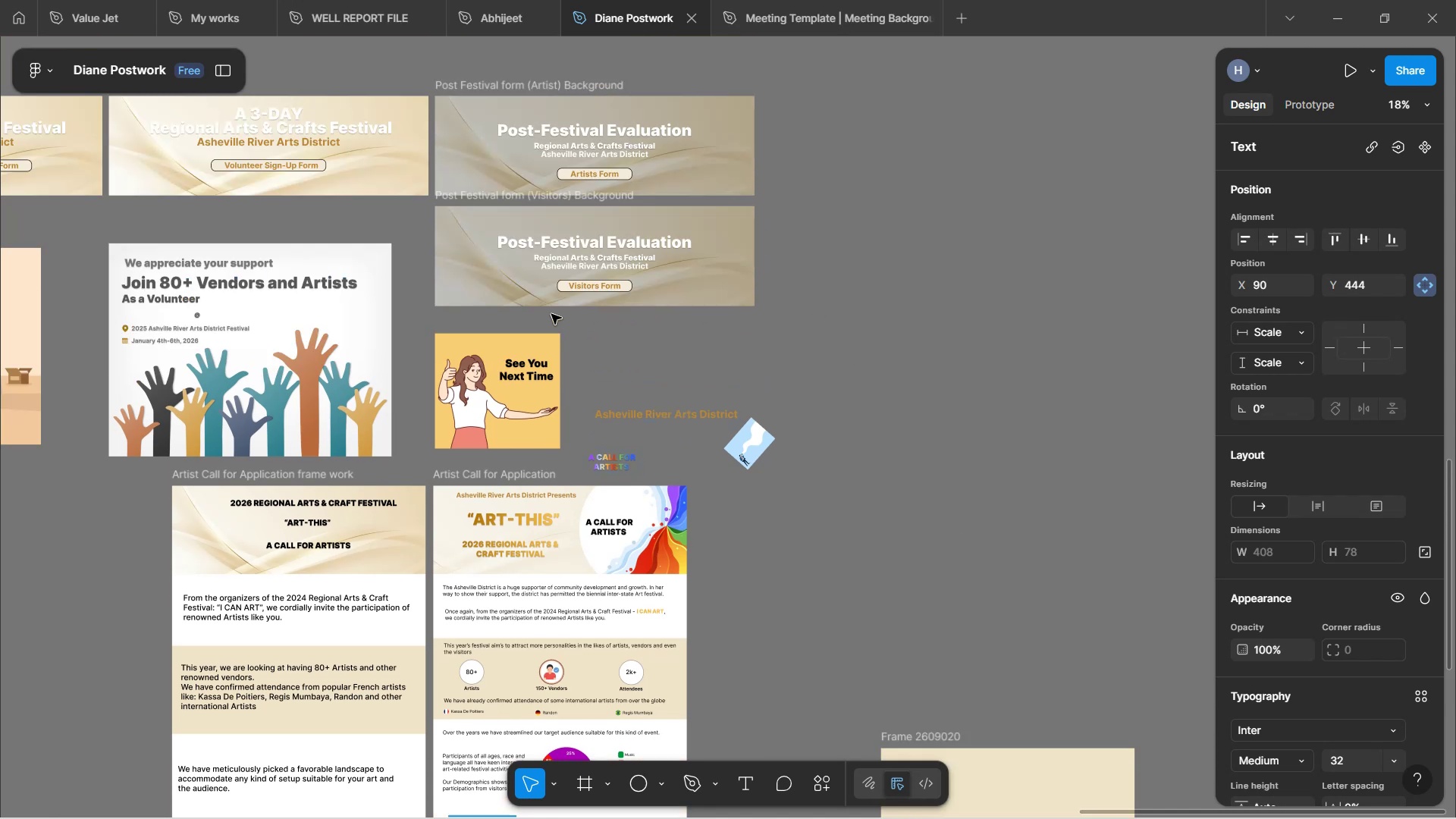 
hold_key(key=Space, duration=0.77)
 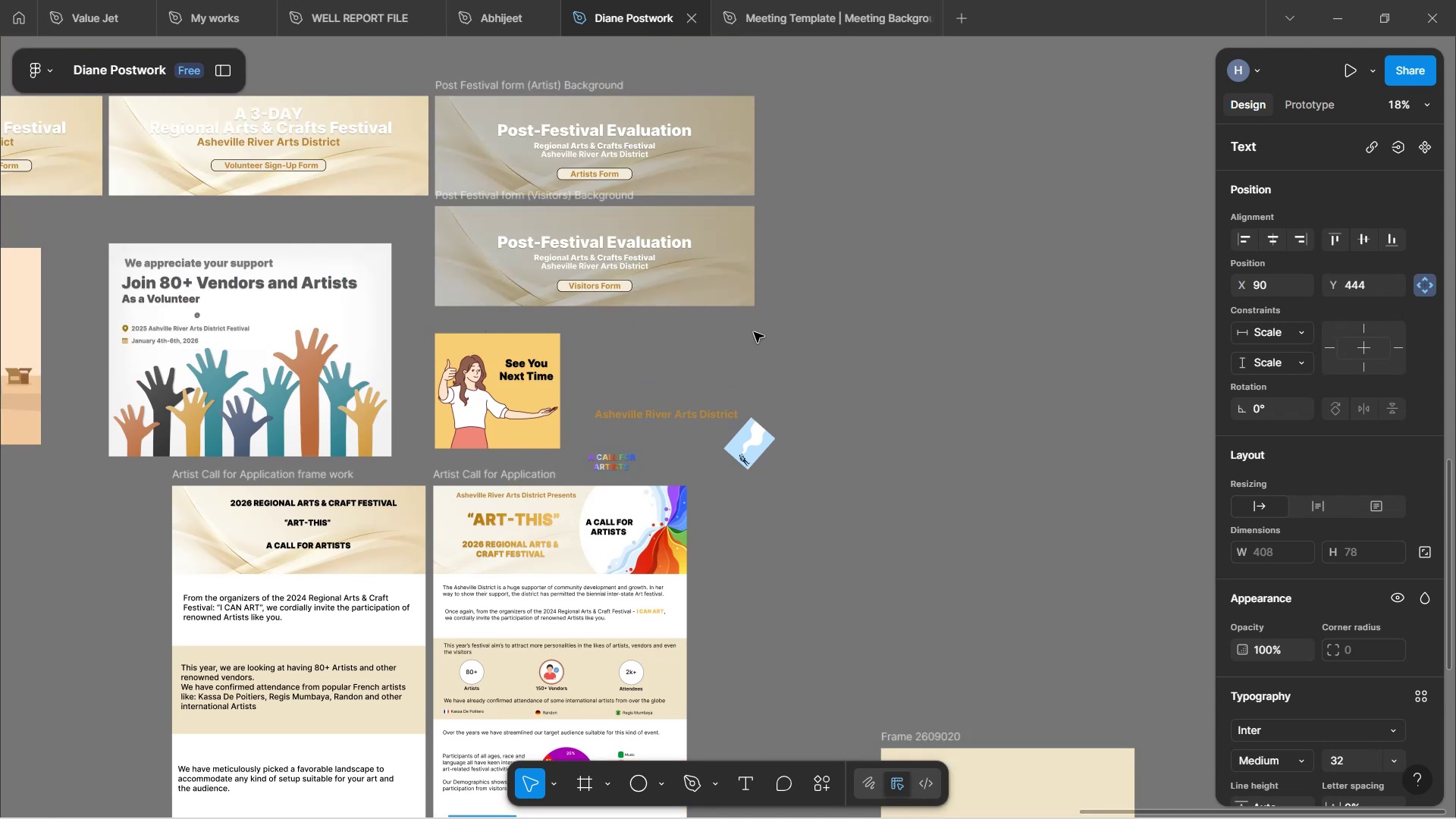 
hold_key(key=Space, duration=1.53)
 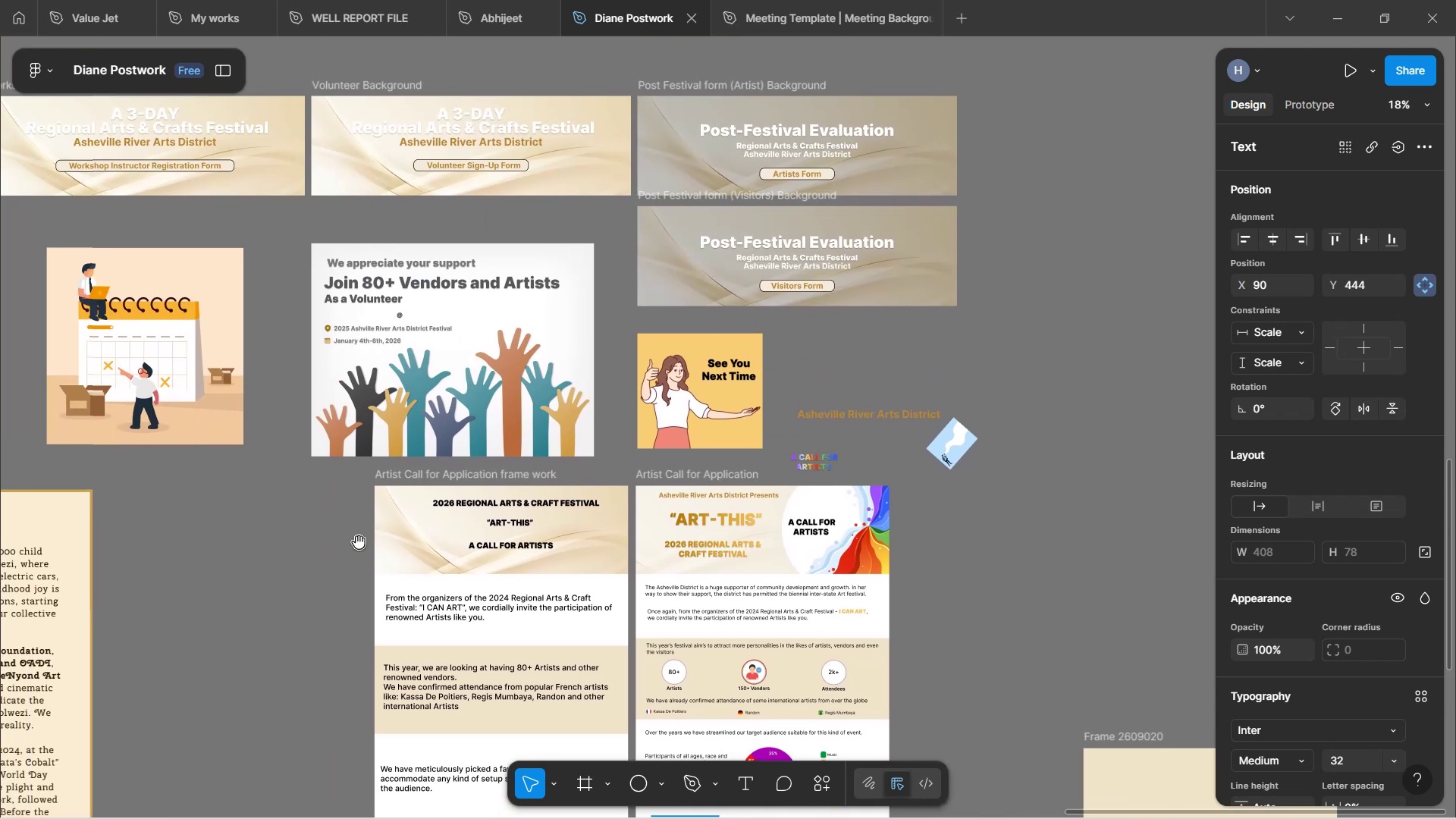 
left_click_drag(start_coordinate=[757, 328], to_coordinate=[959, 328])
 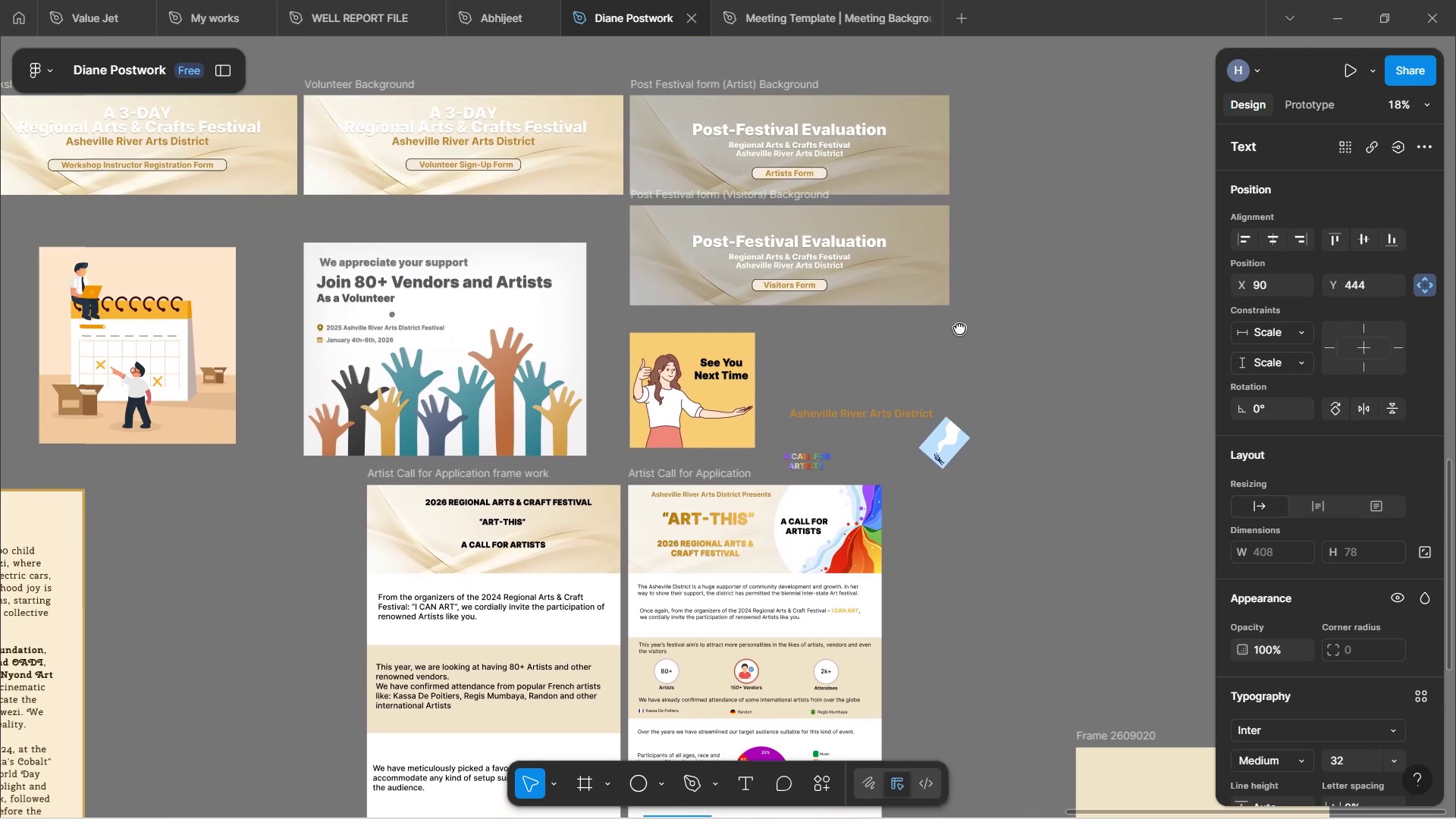 
hold_key(key=Space, duration=1.57)
 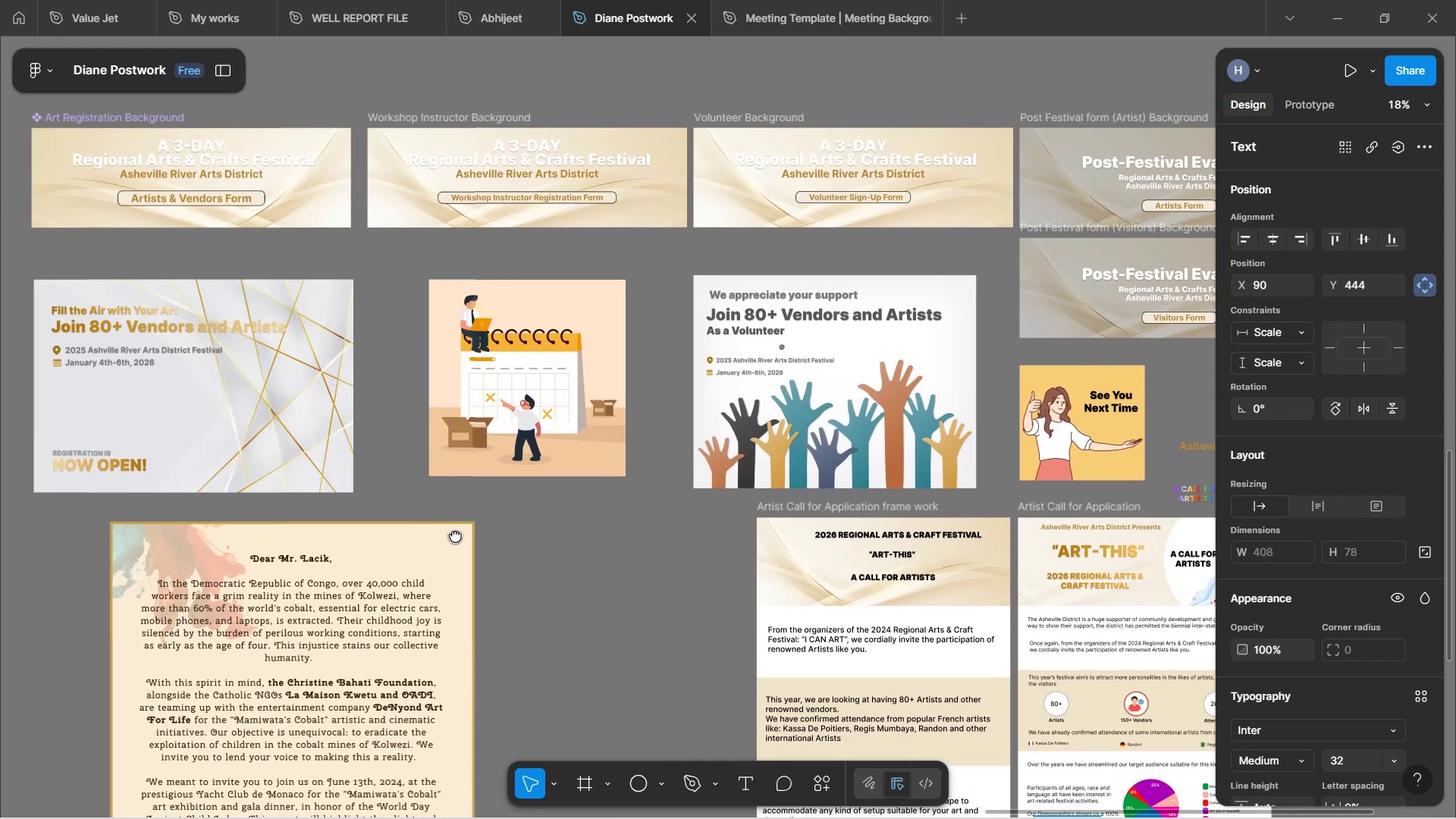 
left_click_drag(start_coordinate=[293, 573], to_coordinate=[676, 605])
 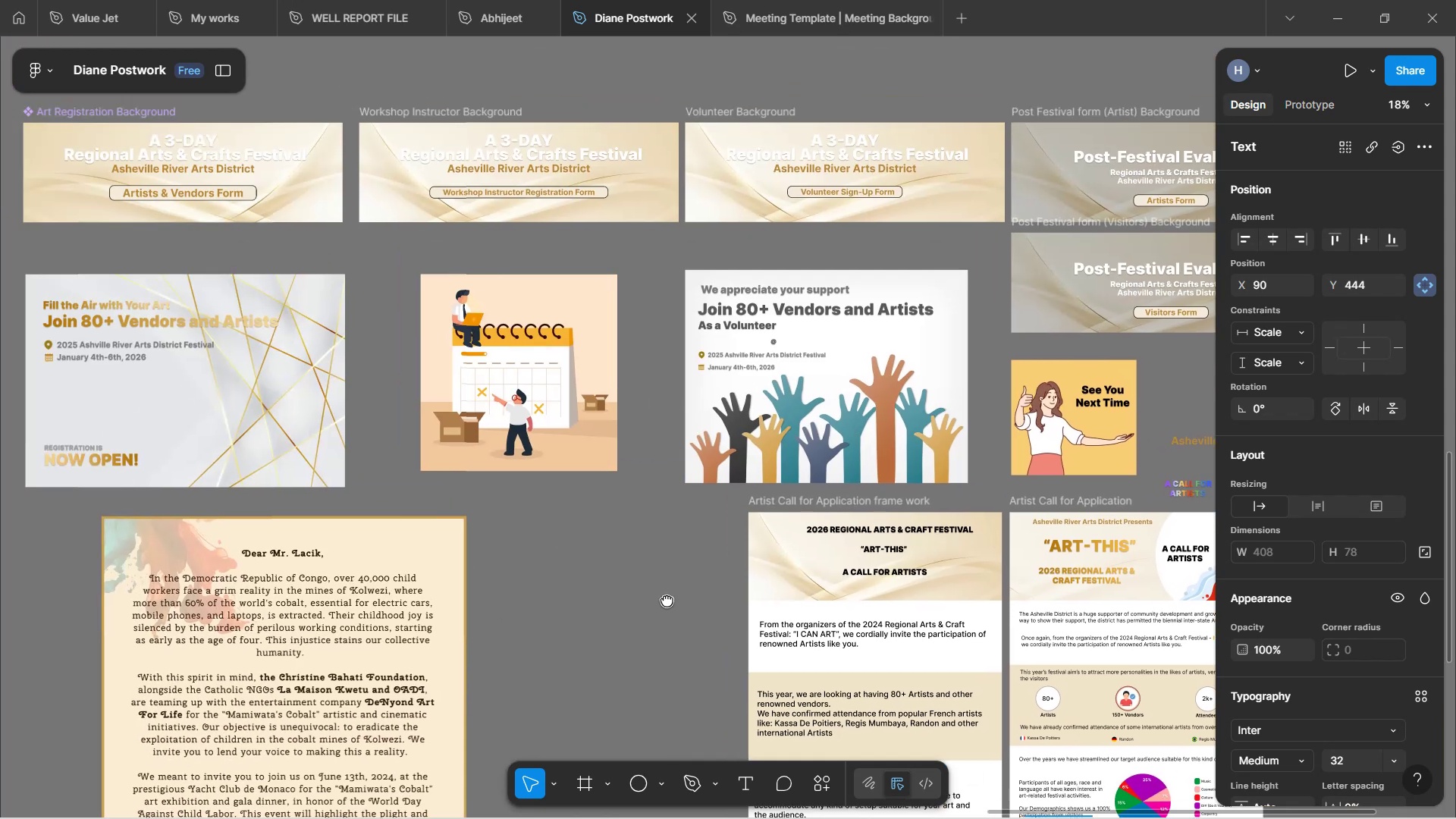 
hold_key(key=Space, duration=1.51)
 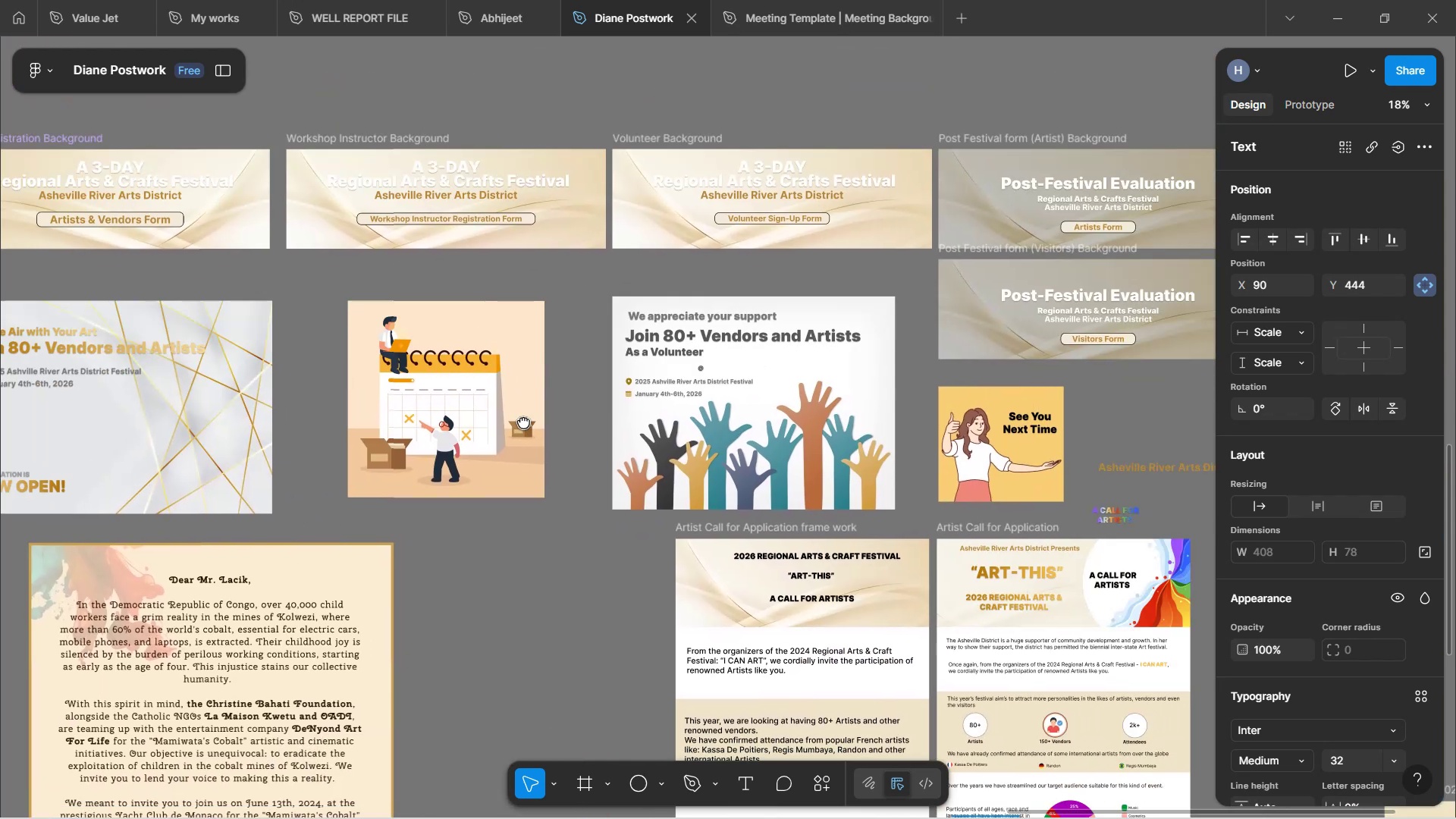 
left_click_drag(start_coordinate=[418, 535], to_coordinate=[523, 580])
 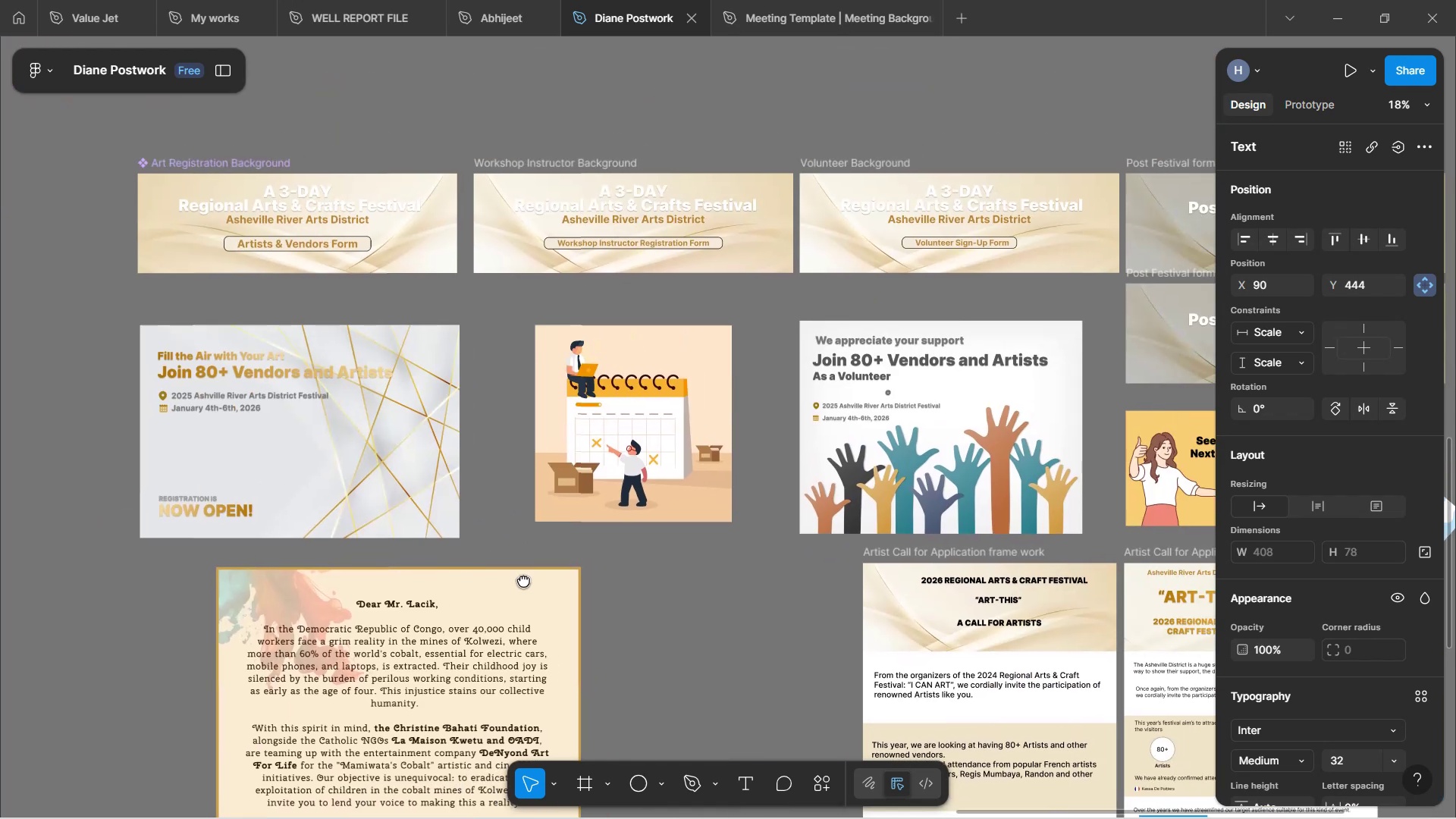 
left_click_drag(start_coordinate=[718, 446], to_coordinate=[447, 350])
 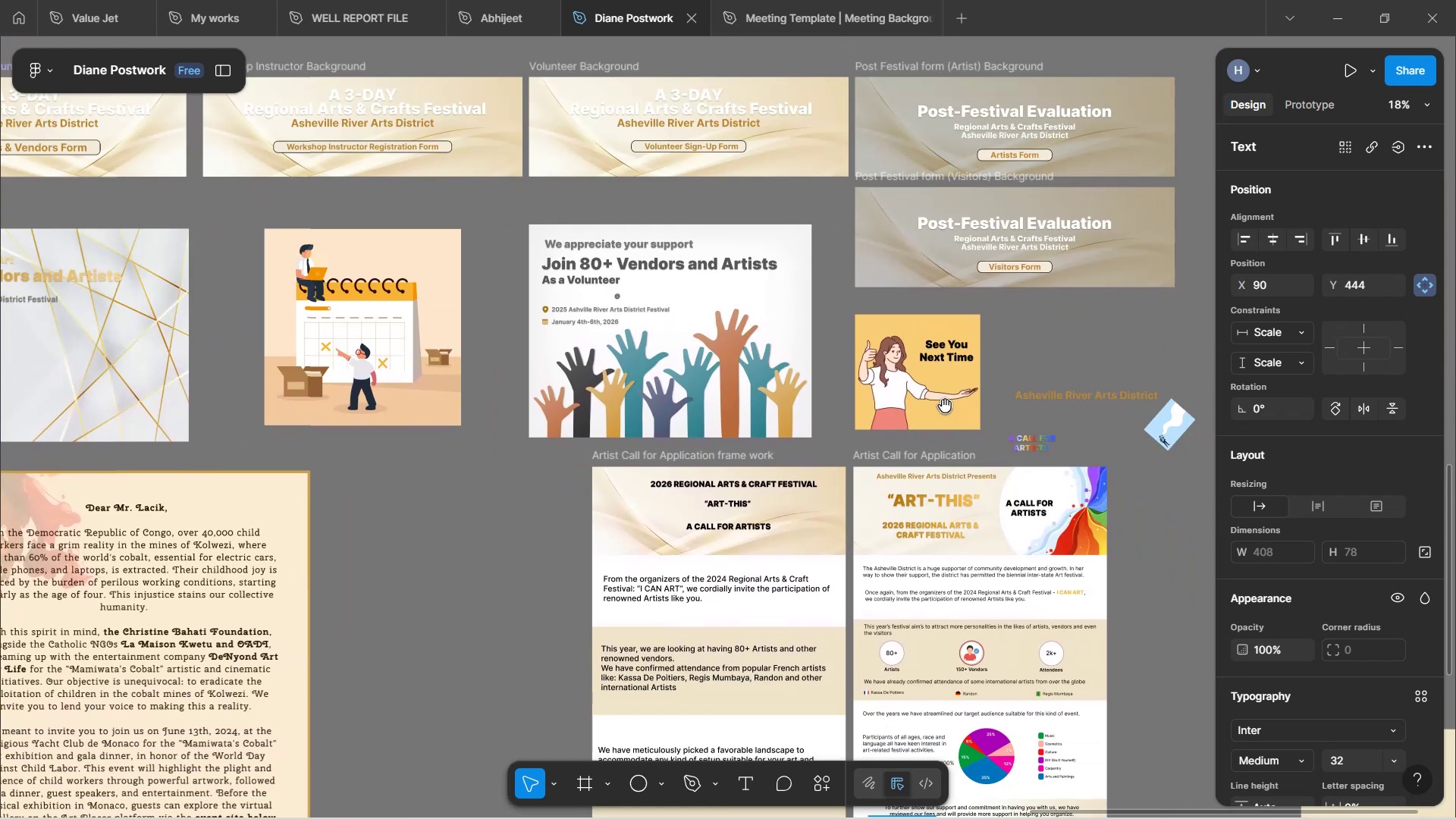 
hold_key(key=Space, duration=1.51)
 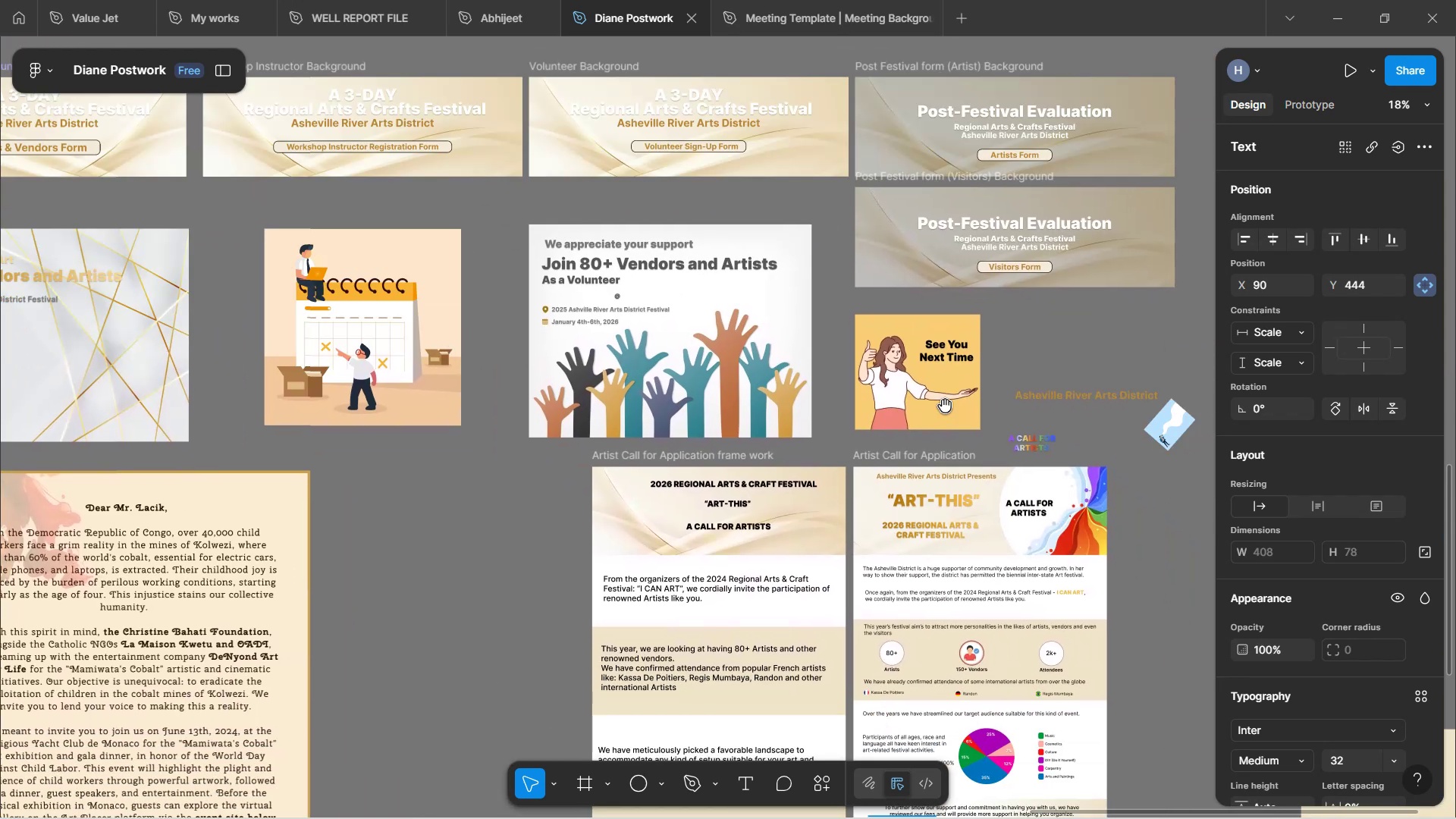 
hold_key(key=Space, duration=1.51)
 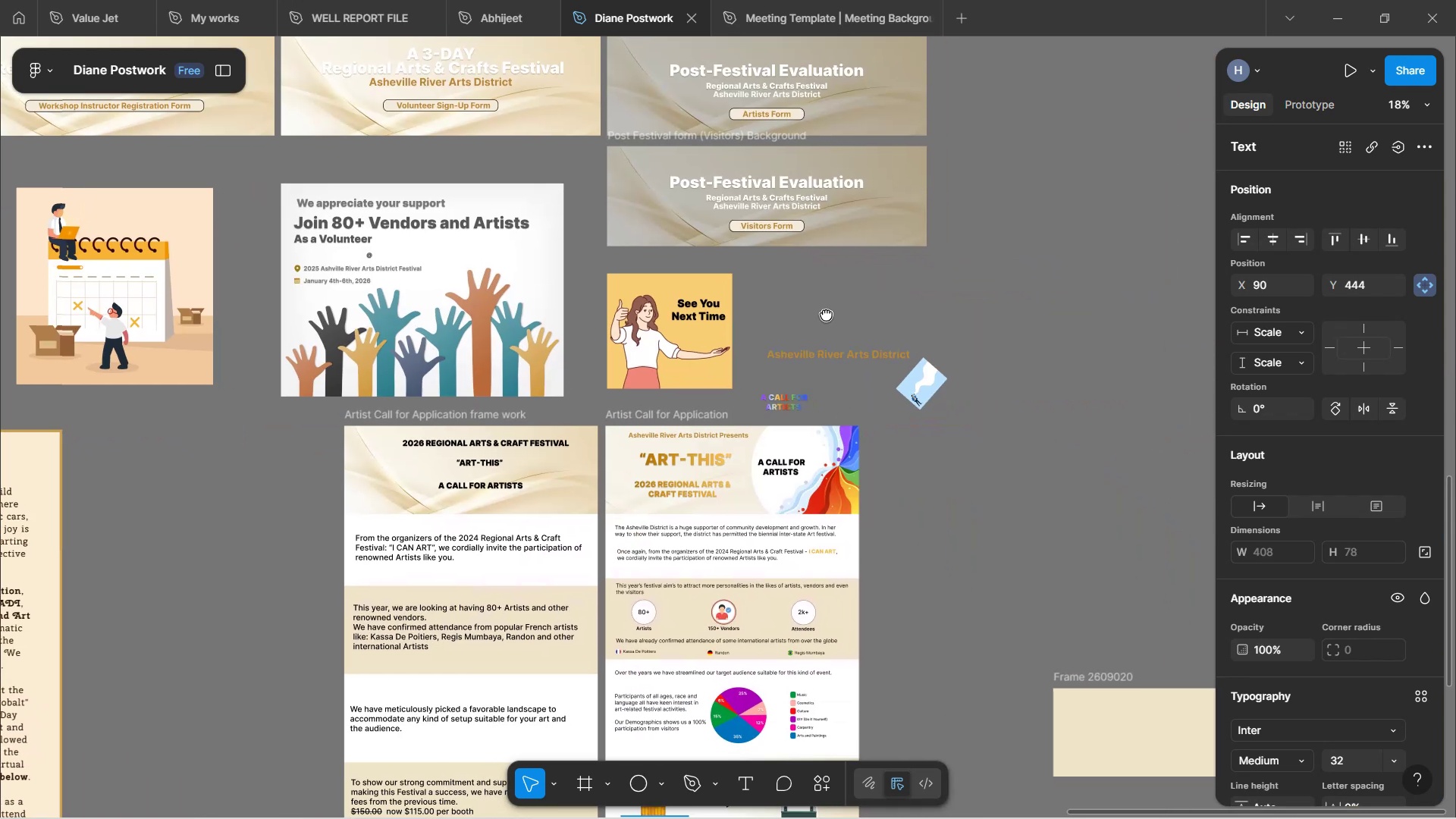 
left_click_drag(start_coordinate=[945, 406], to_coordinate=[700, 372])
 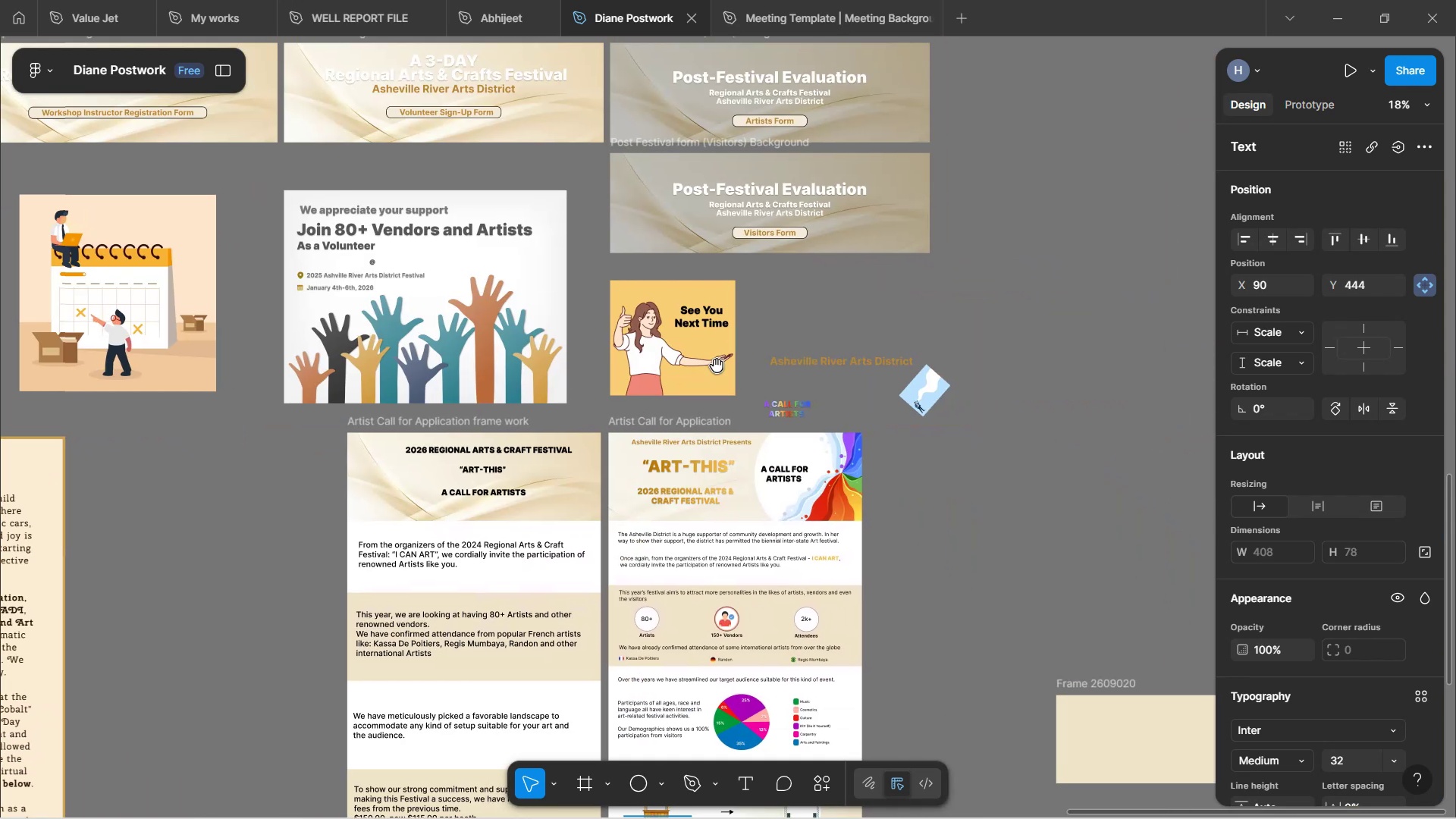 
hold_key(key=Space, duration=1.52)
 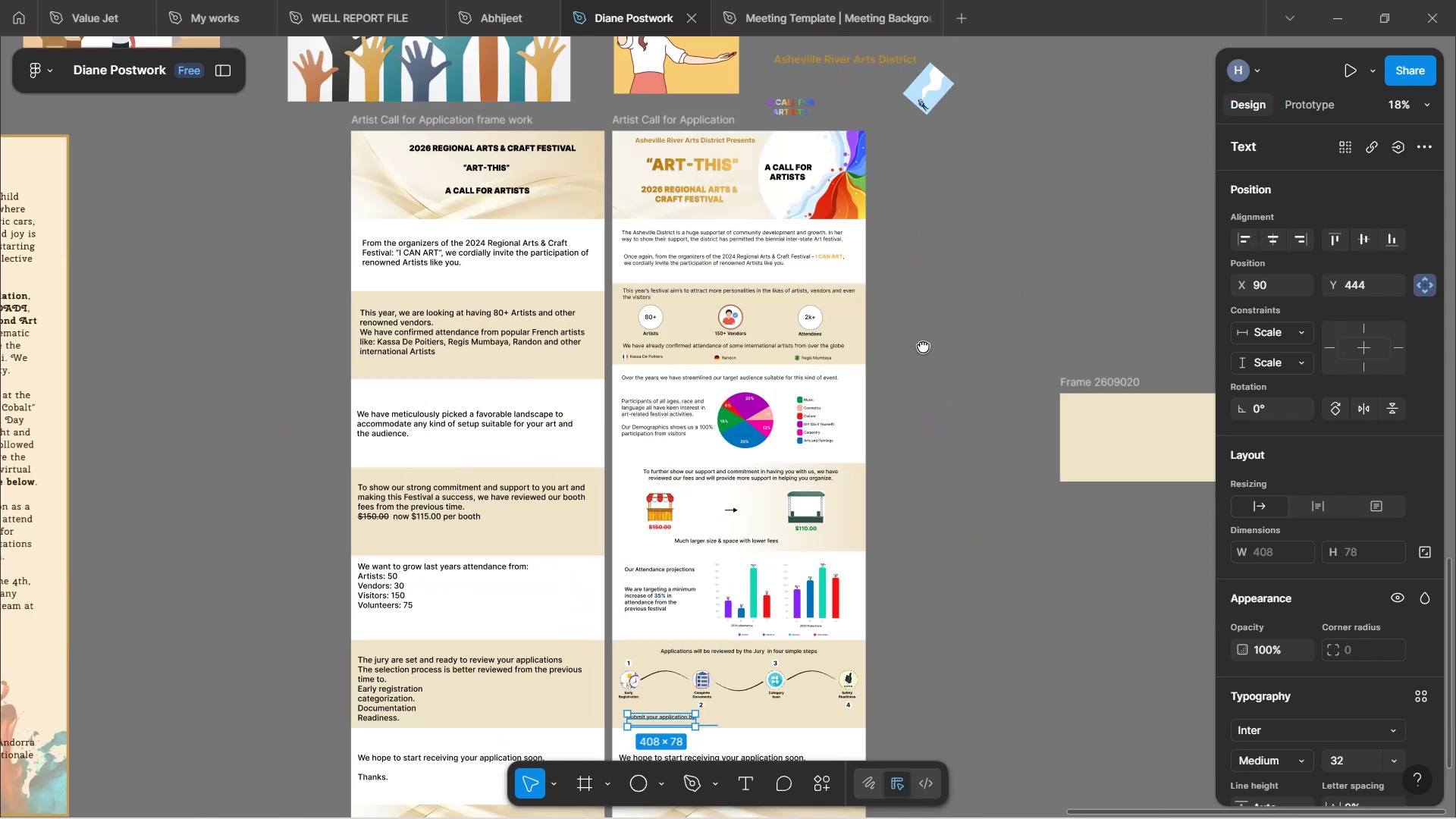 
left_click_drag(start_coordinate=[849, 416], to_coordinate=[817, 265])
 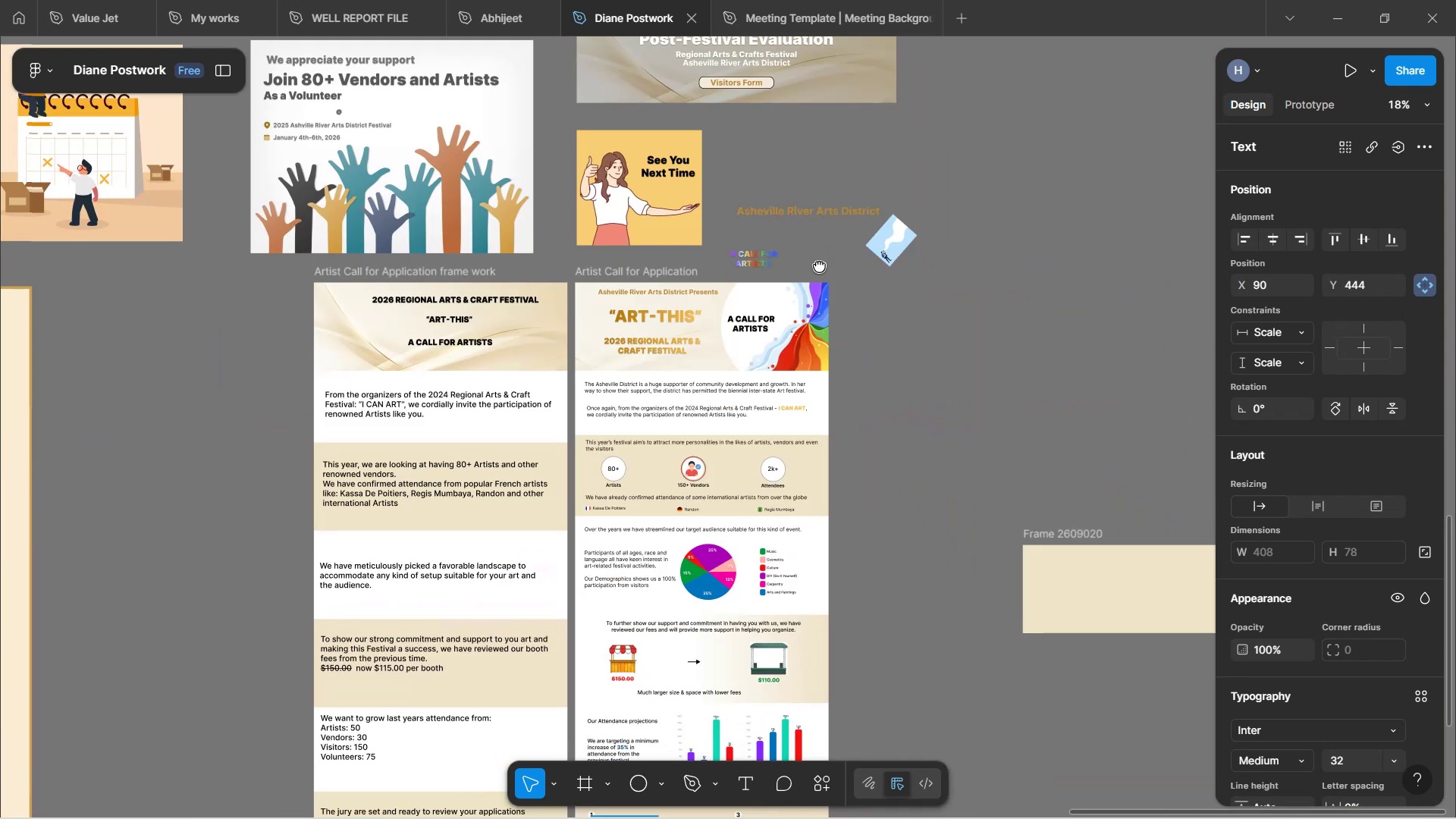 
left_click_drag(start_coordinate=[886, 497], to_coordinate=[923, 346])
 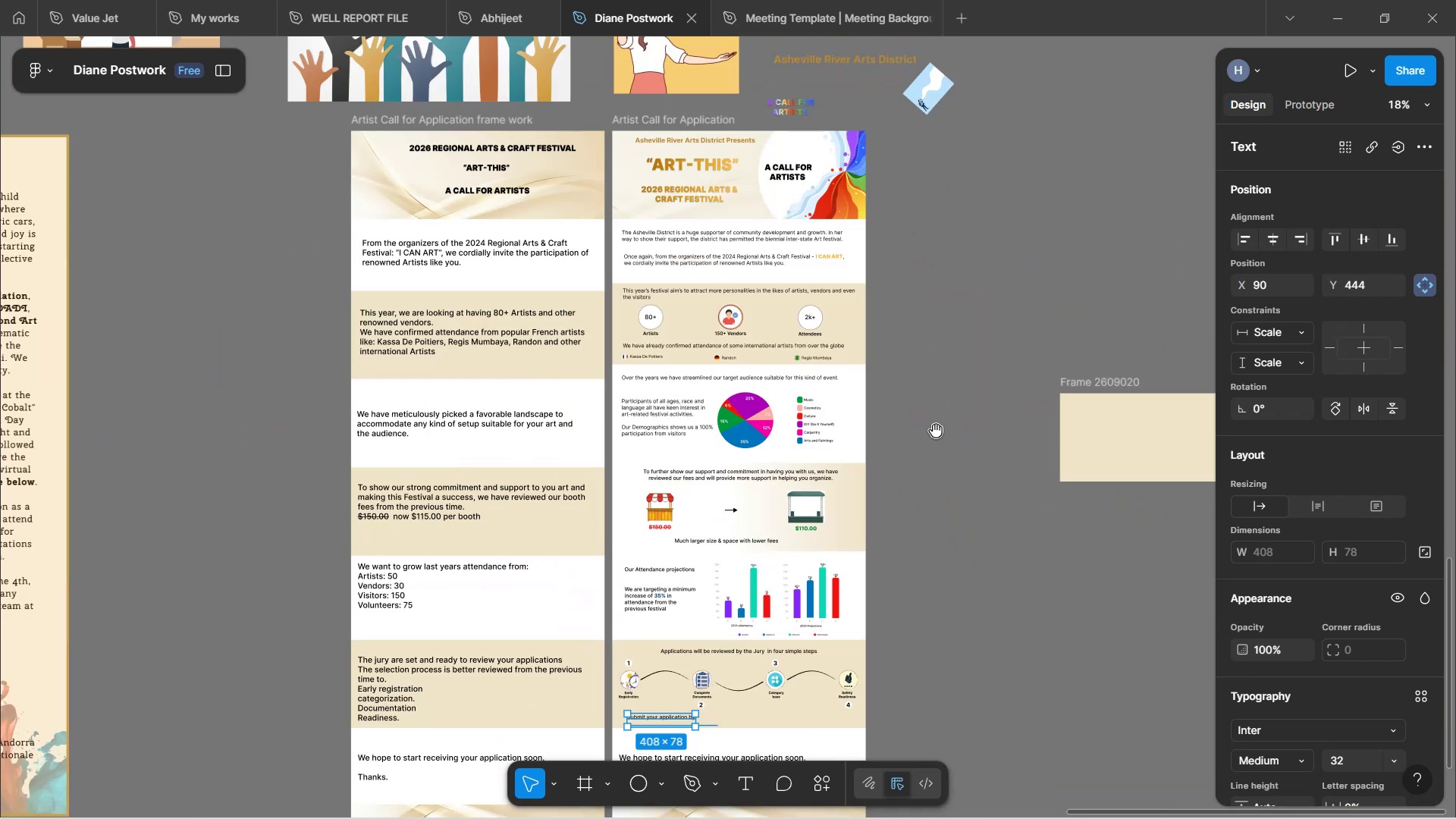 
hold_key(key=Space, duration=1.54)
 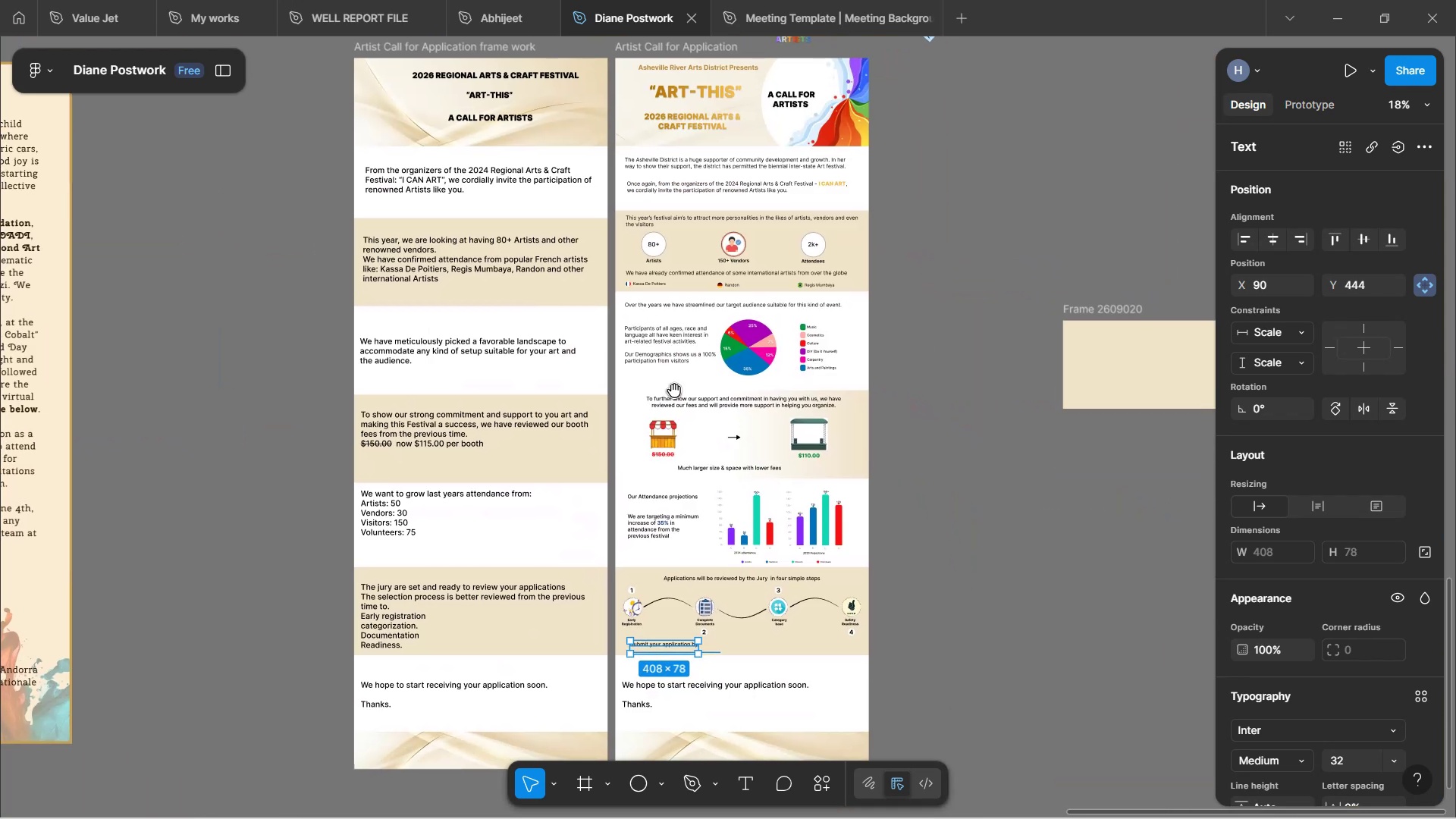 
left_click_drag(start_coordinate=[936, 438], to_coordinate=[939, 366])
 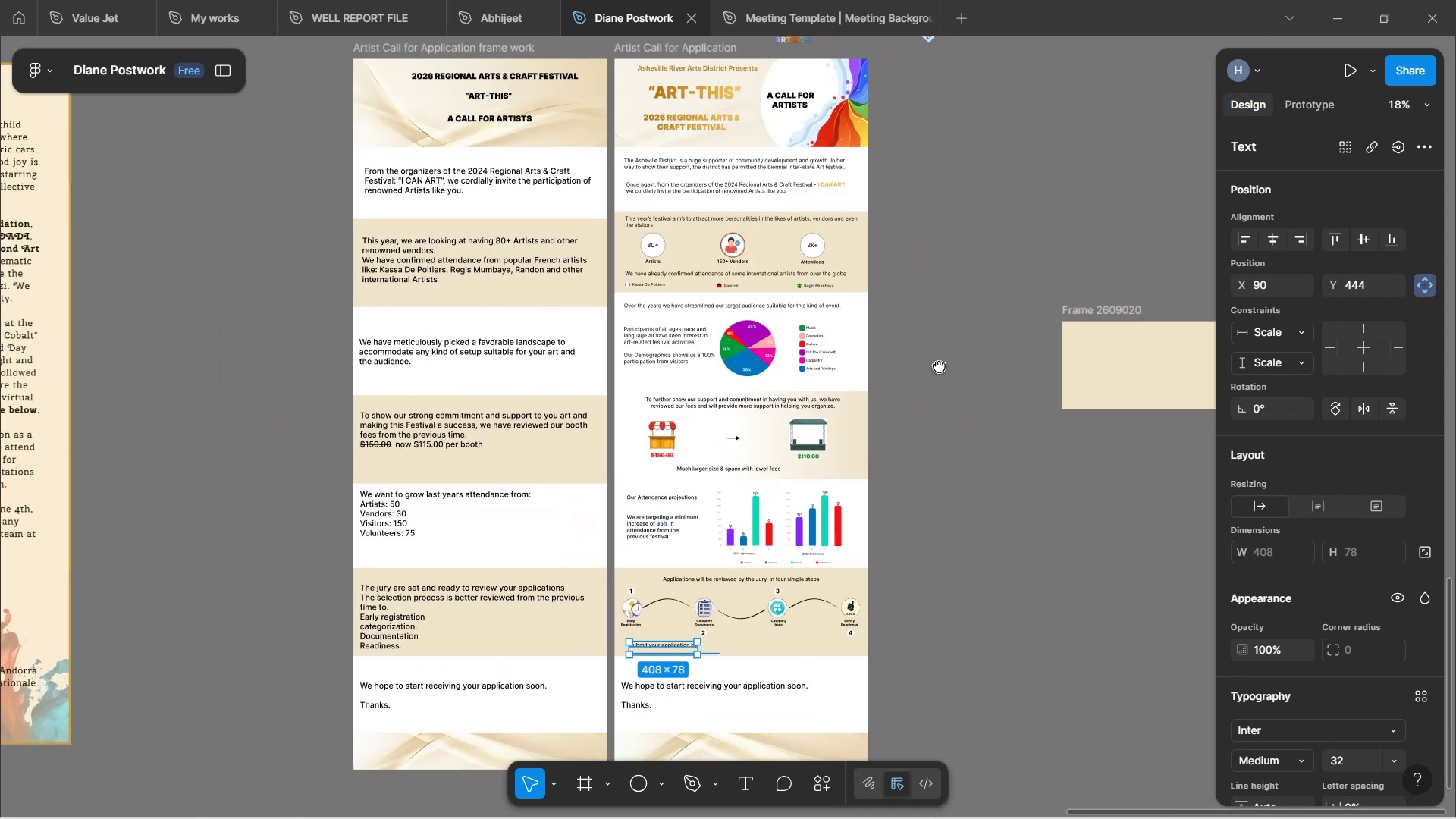 
hold_key(key=Space, duration=1.53)
 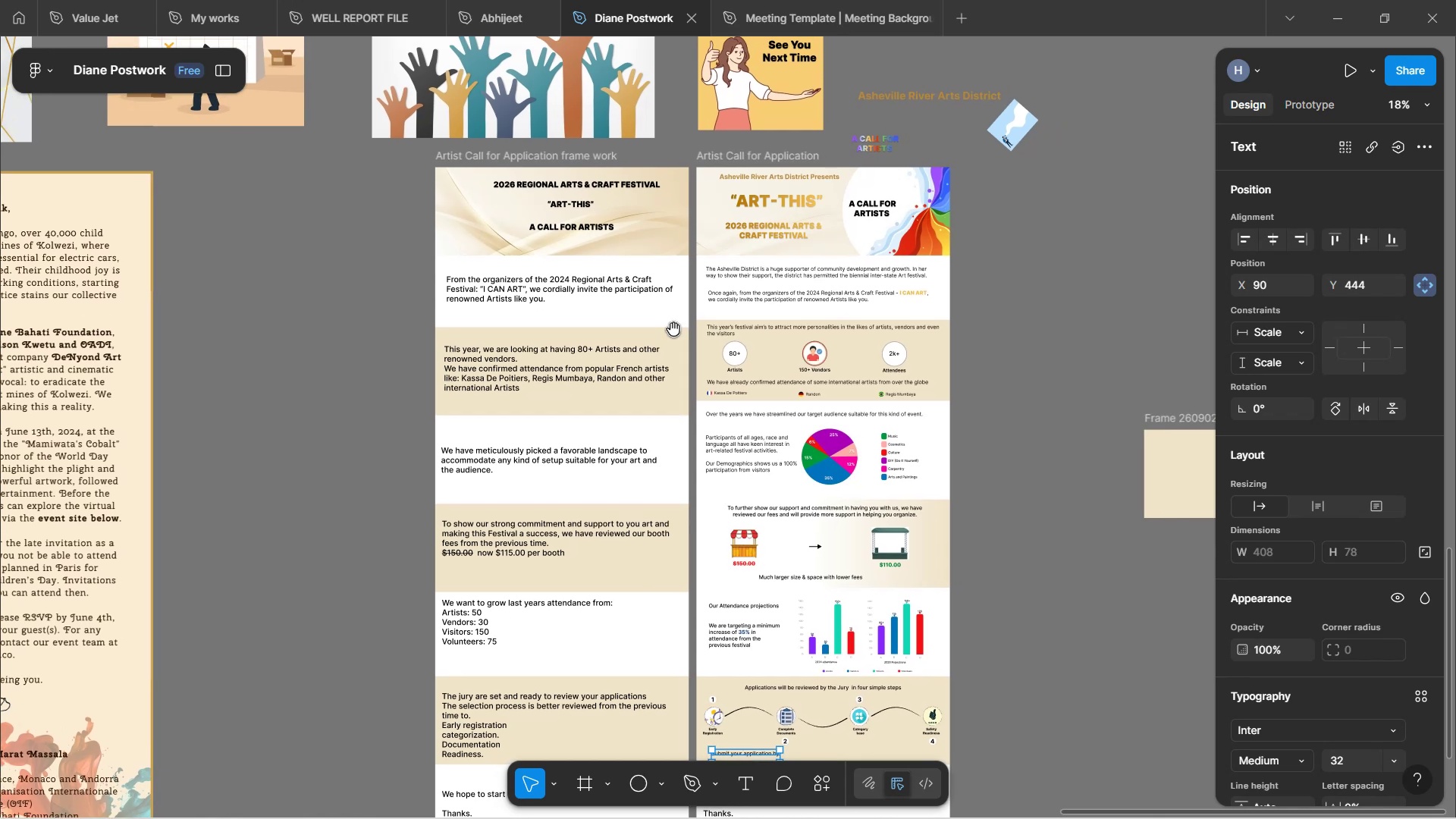 
left_click_drag(start_coordinate=[650, 378], to_coordinate=[731, 487])
 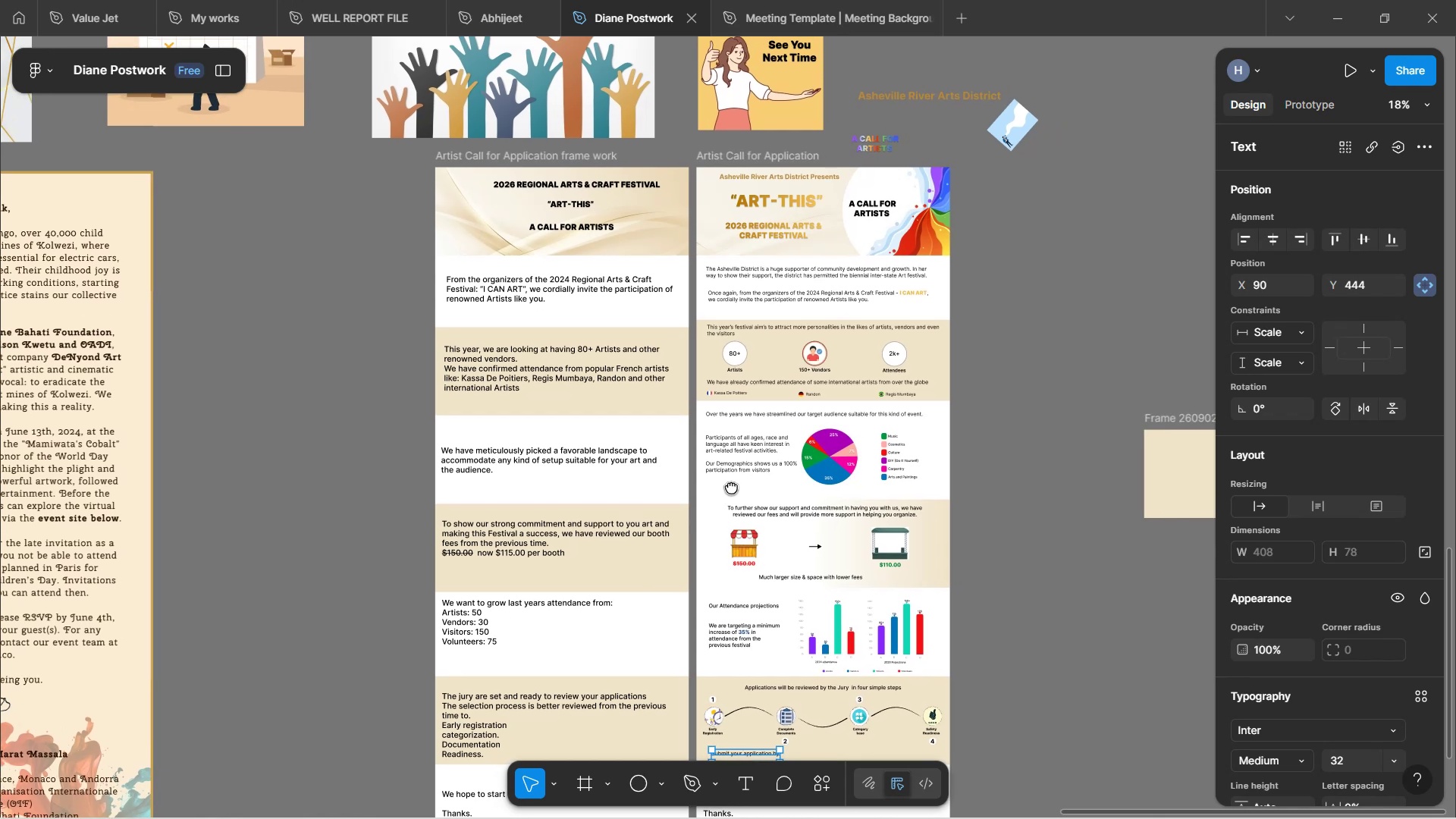 
hold_key(key=Space, duration=1.52)
 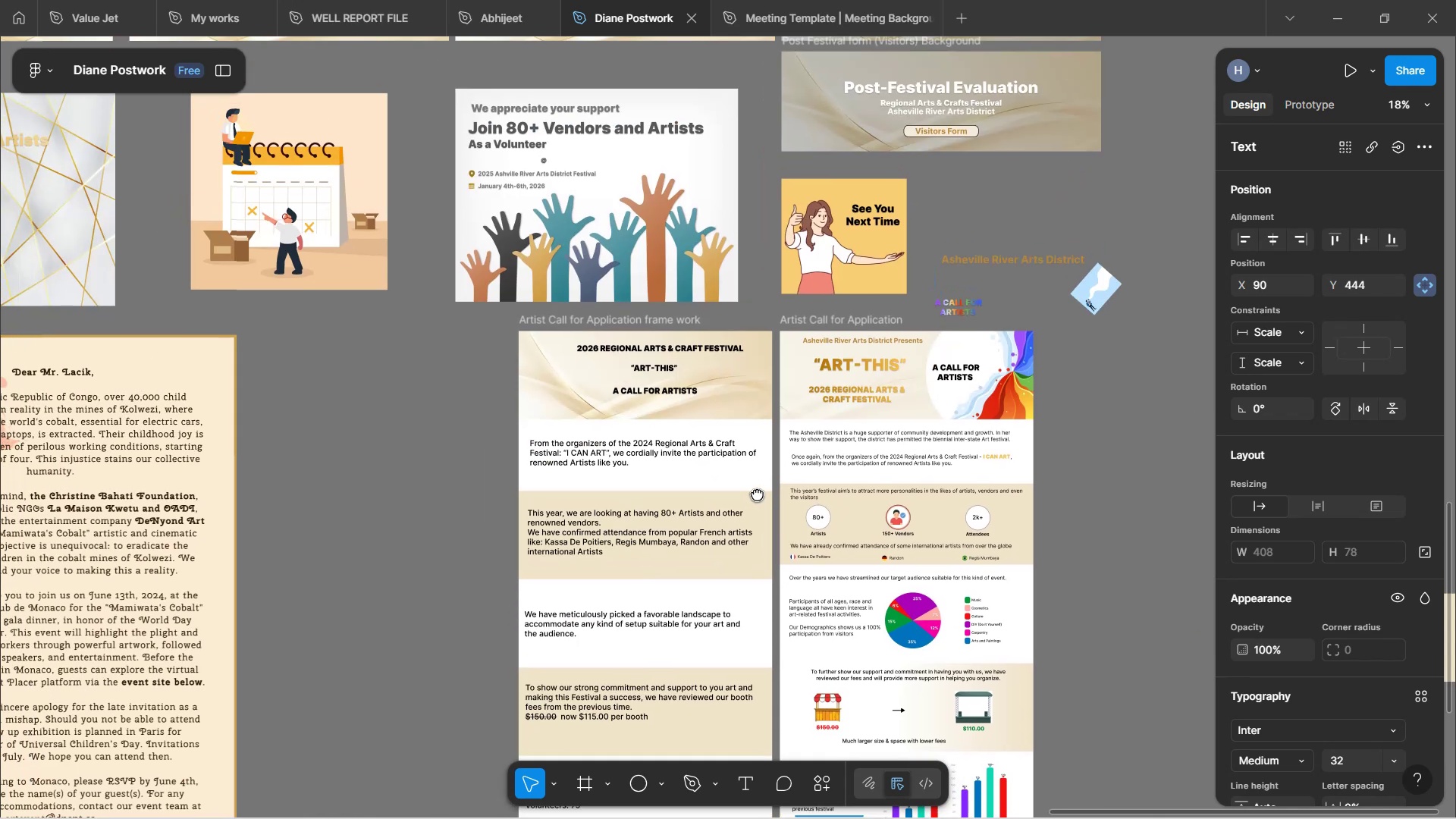 
left_click_drag(start_coordinate=[673, 329], to_coordinate=[757, 494])
 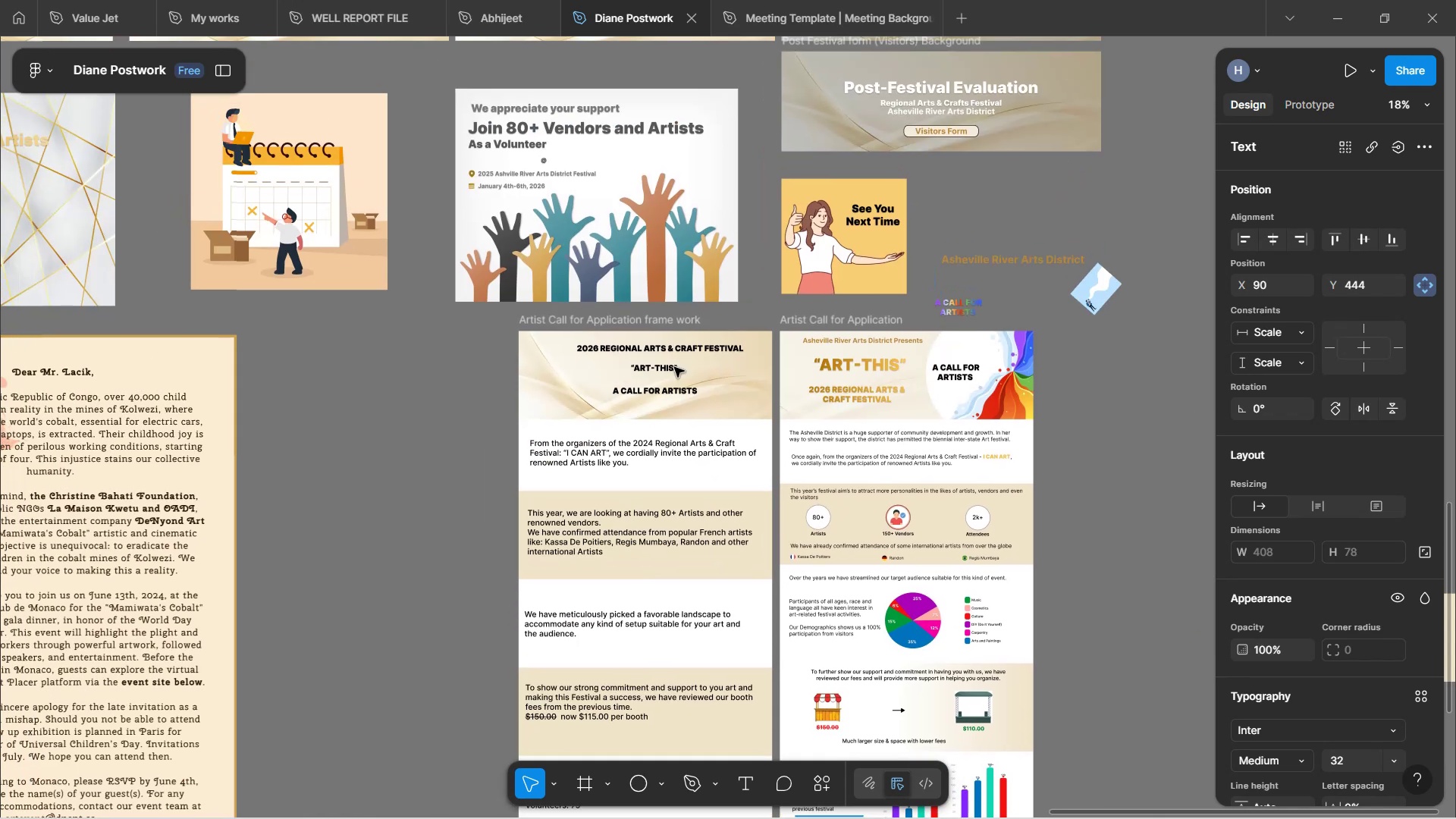 
hold_key(key=Space, duration=0.56)
 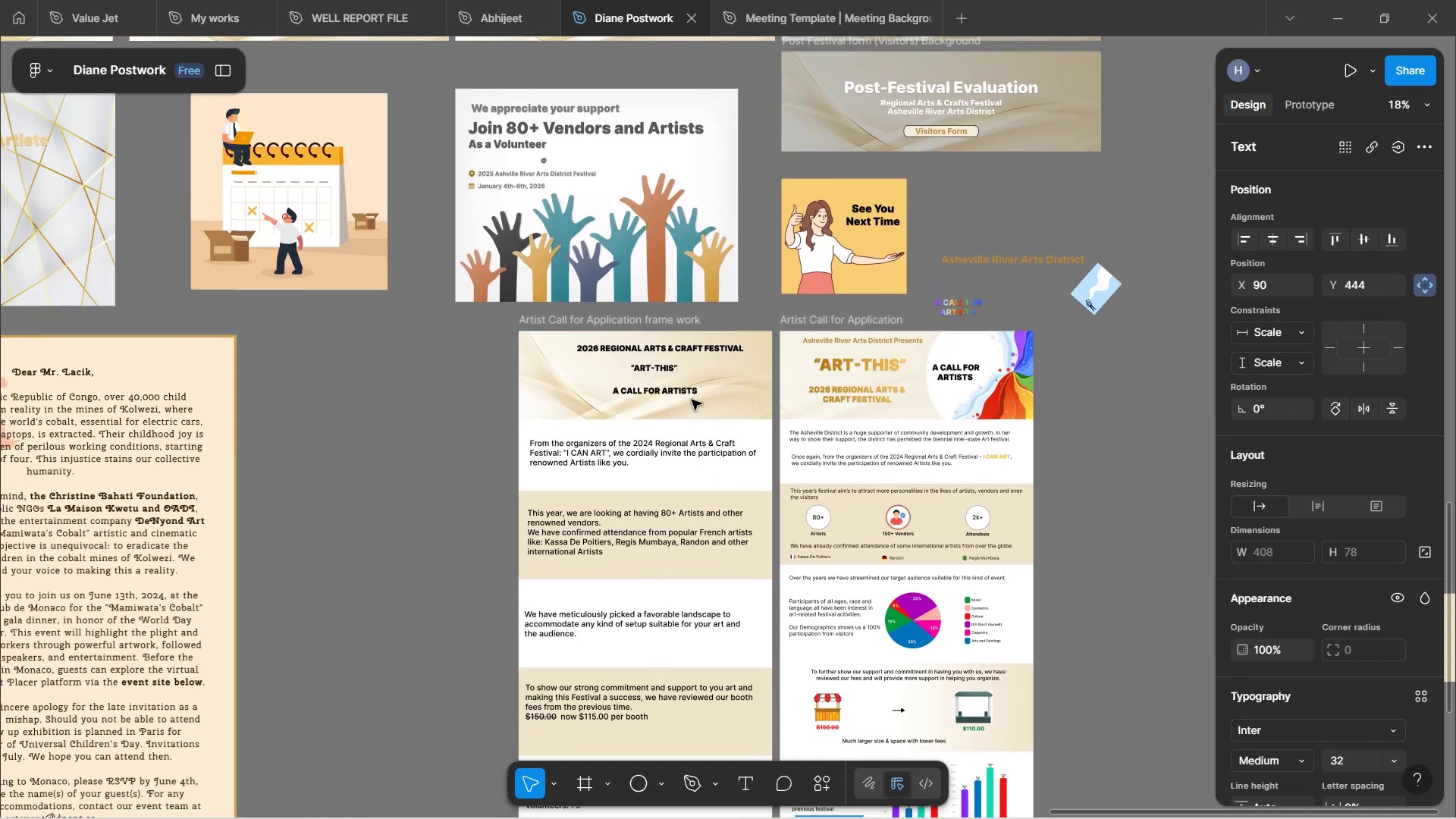 
scroll: coordinate [797, 435], scroll_direction: down, amount: 8.0
 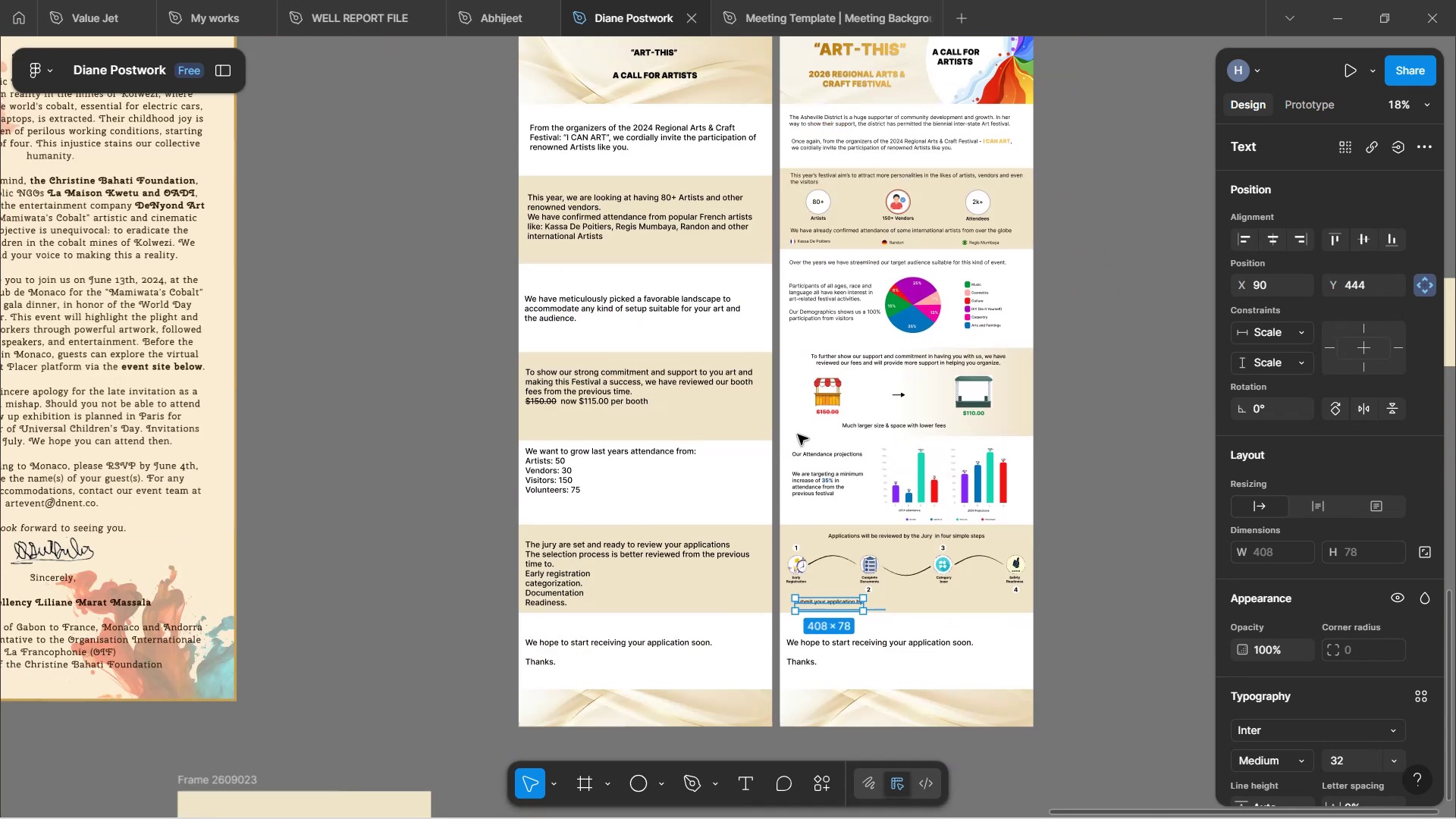 
hold_key(key=ShiftLeft, duration=0.86)
scroll: coordinate [800, 435], scroll_direction: down, amount: 5.0
 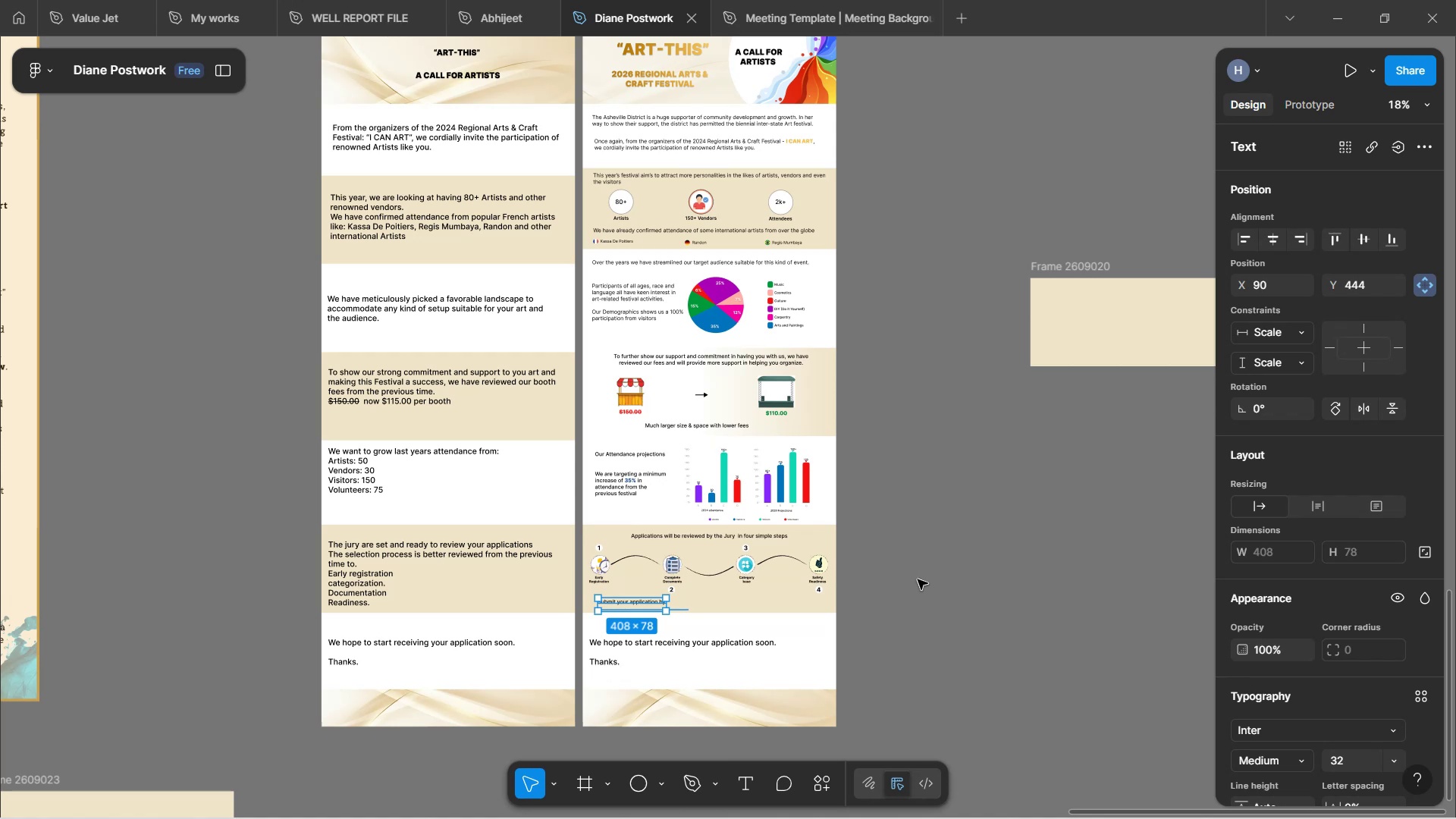 
wait(9.99)
 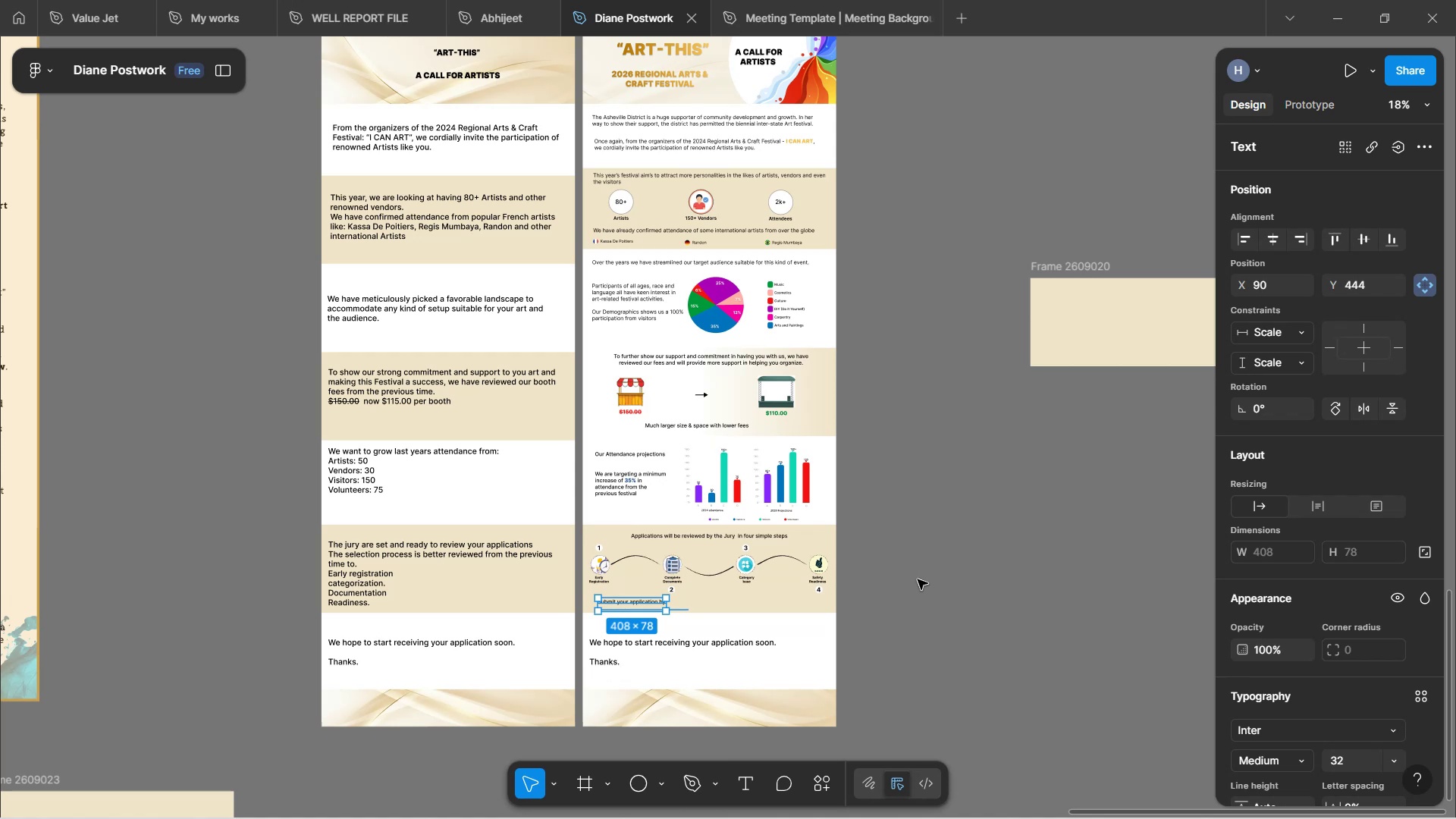 
scroll: coordinate [775, 479], scroll_direction: down, amount: 3.0
 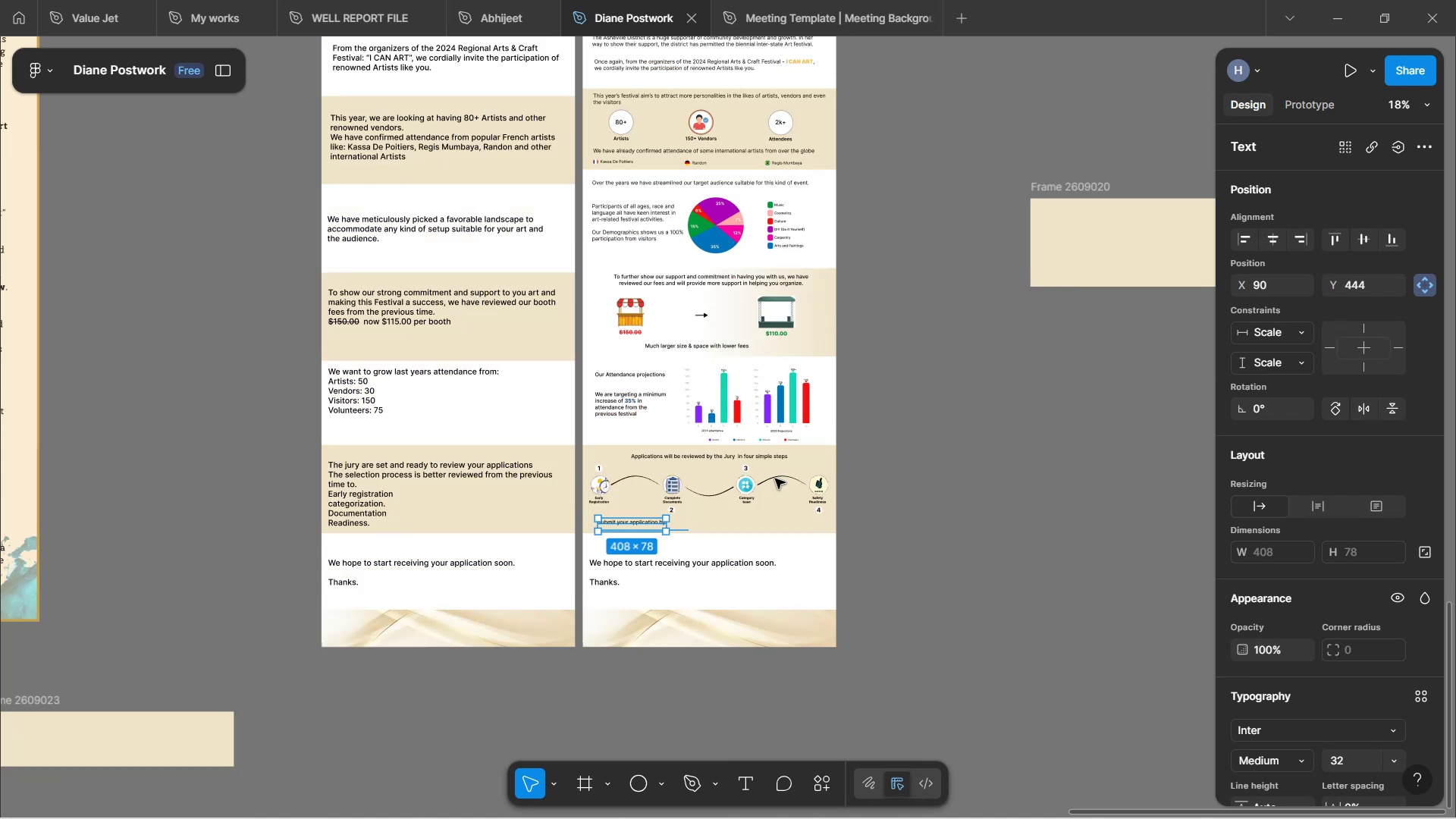 
hold_key(key=ControlLeft, duration=1.29)
scroll: coordinate [659, 507], scroll_direction: up, amount: 6.0
 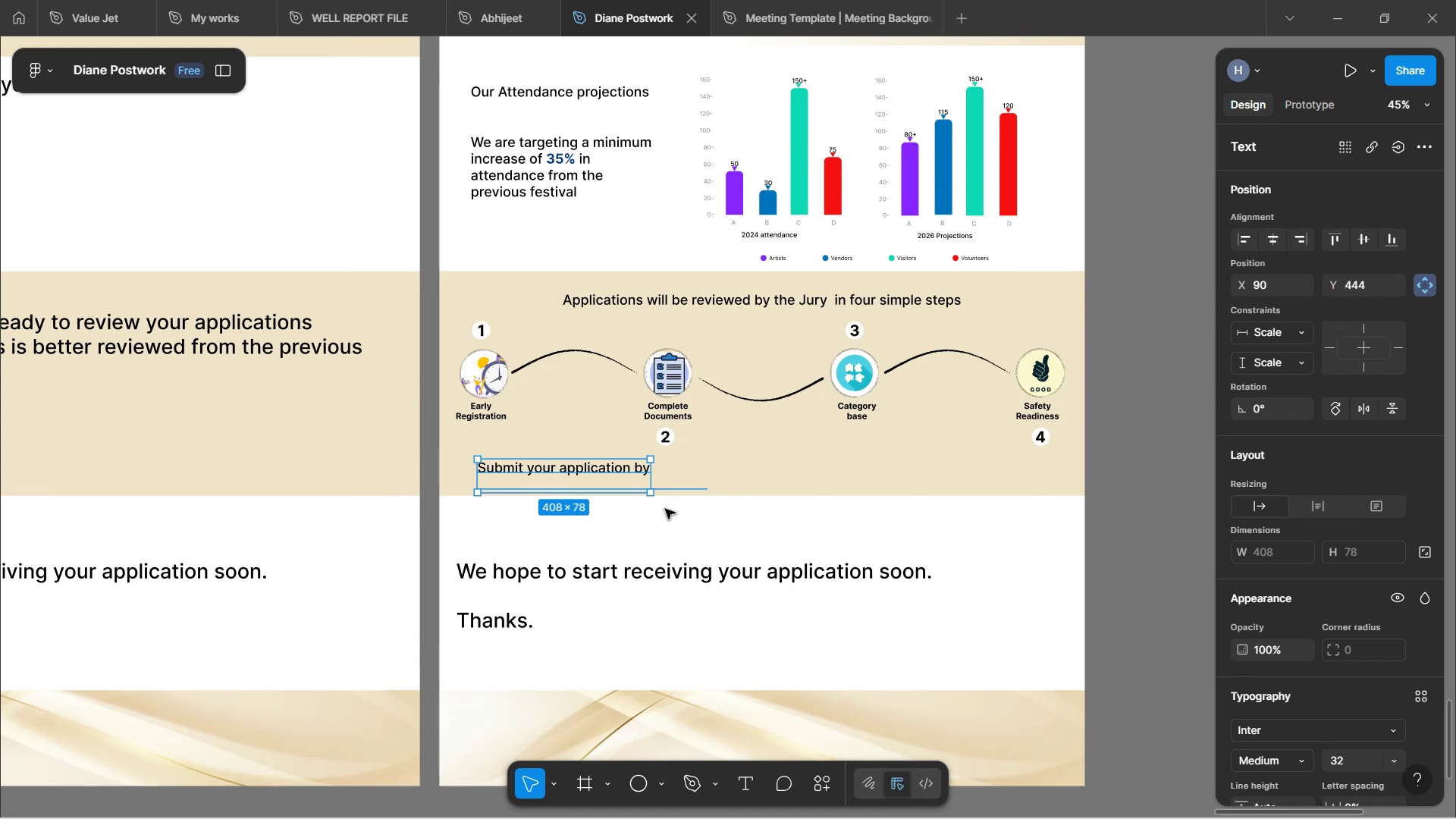 
wait(10.9)
 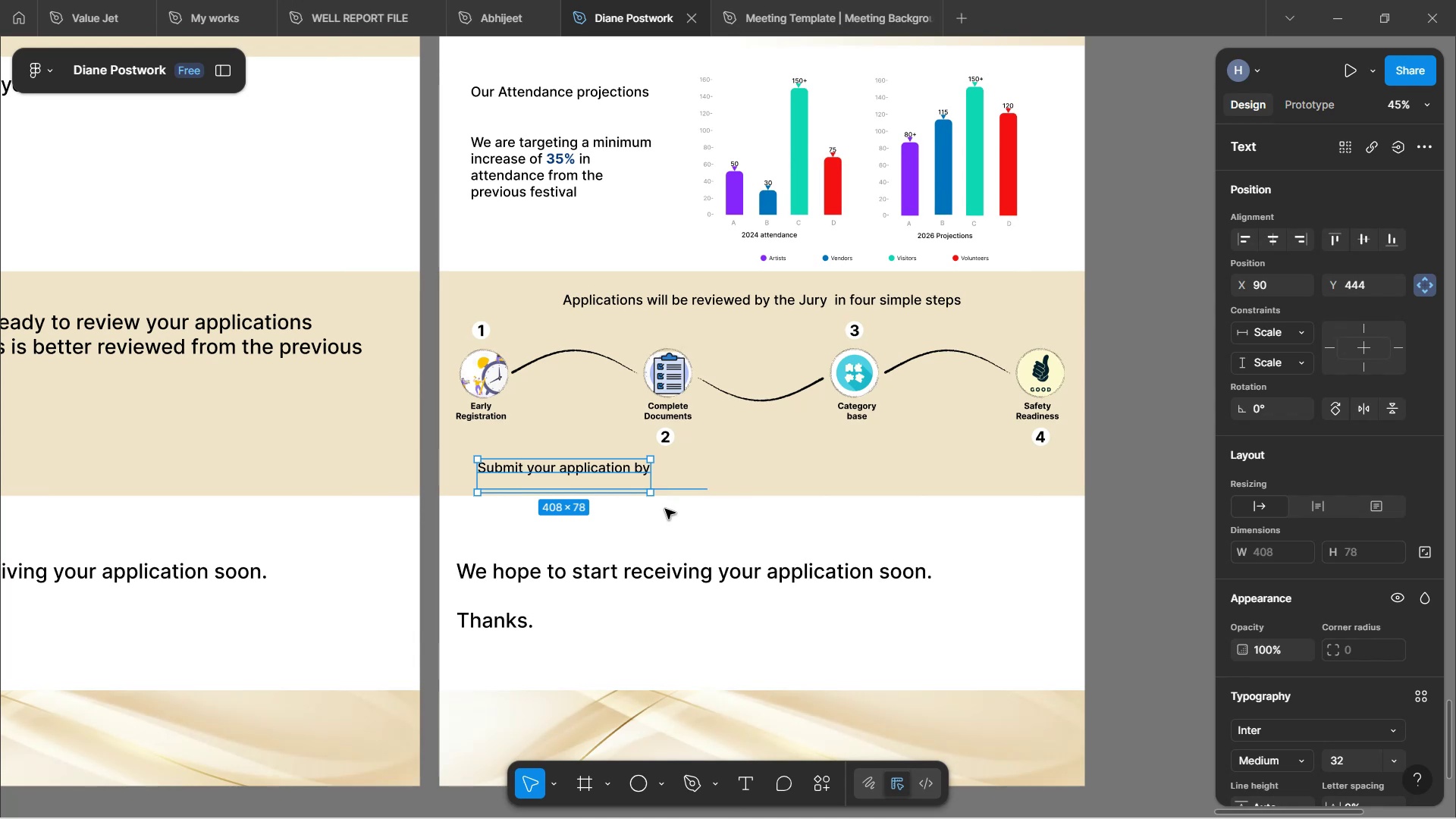 
hold_key(key=ControlLeft, duration=1.75)
scroll: coordinate [688, 469], scroll_direction: down, amount: 3.0
 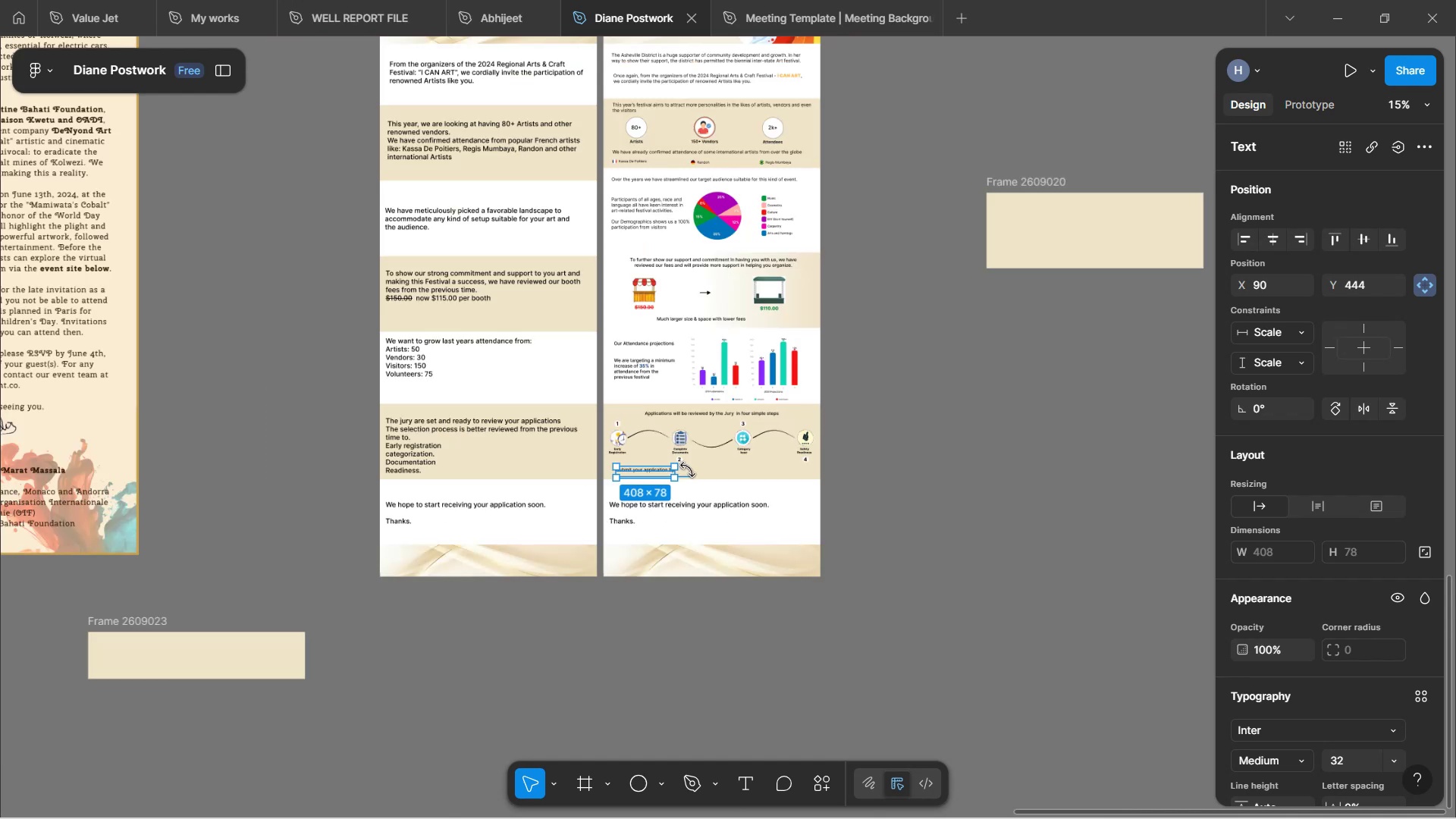 
hold_key(key=ShiftLeft, duration=1.5)
scroll: coordinate [694, 479], scroll_direction: down, amount: 3.0
 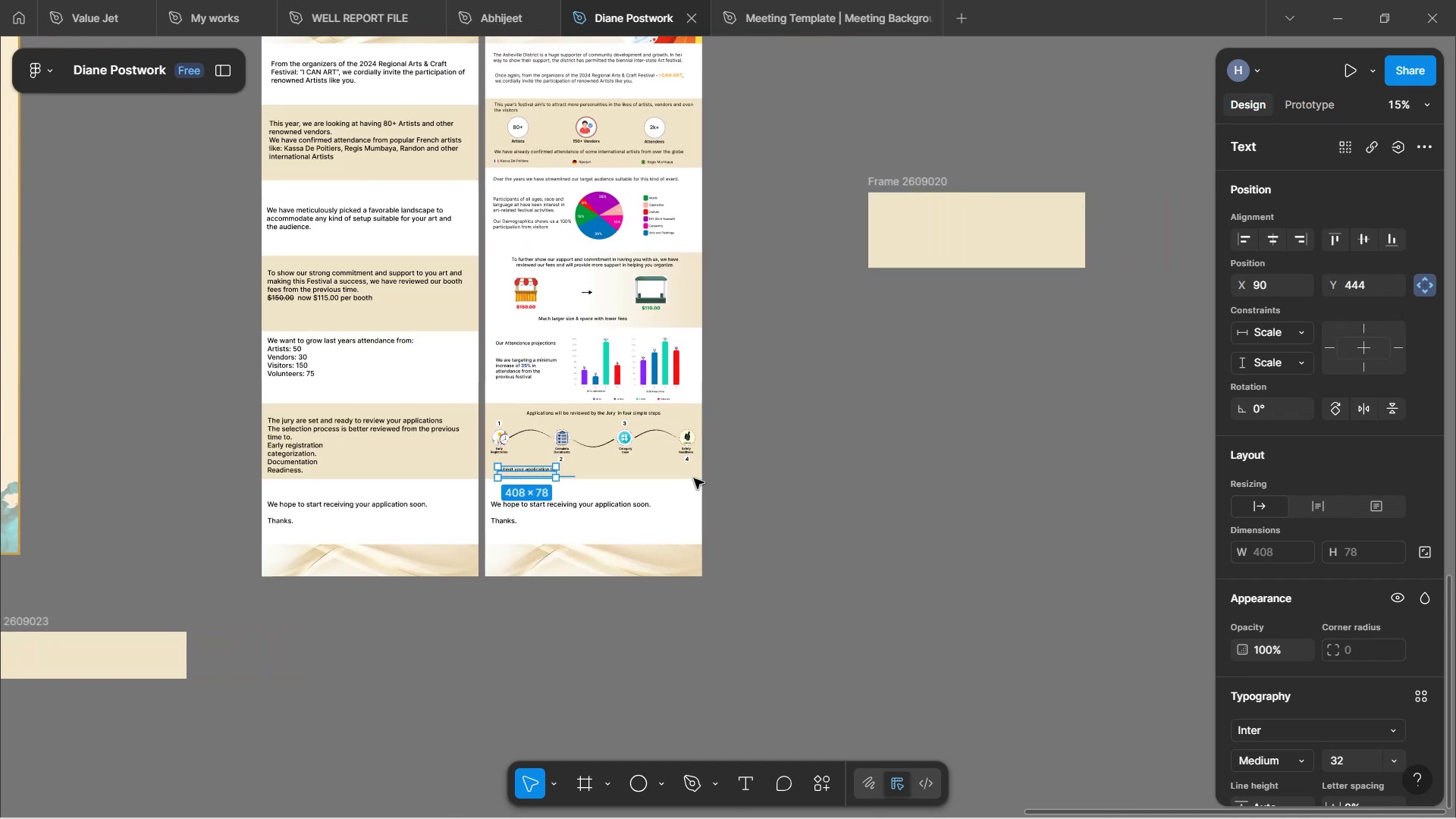 
scroll: coordinate [694, 479], scroll_direction: up, amount: 3.0
 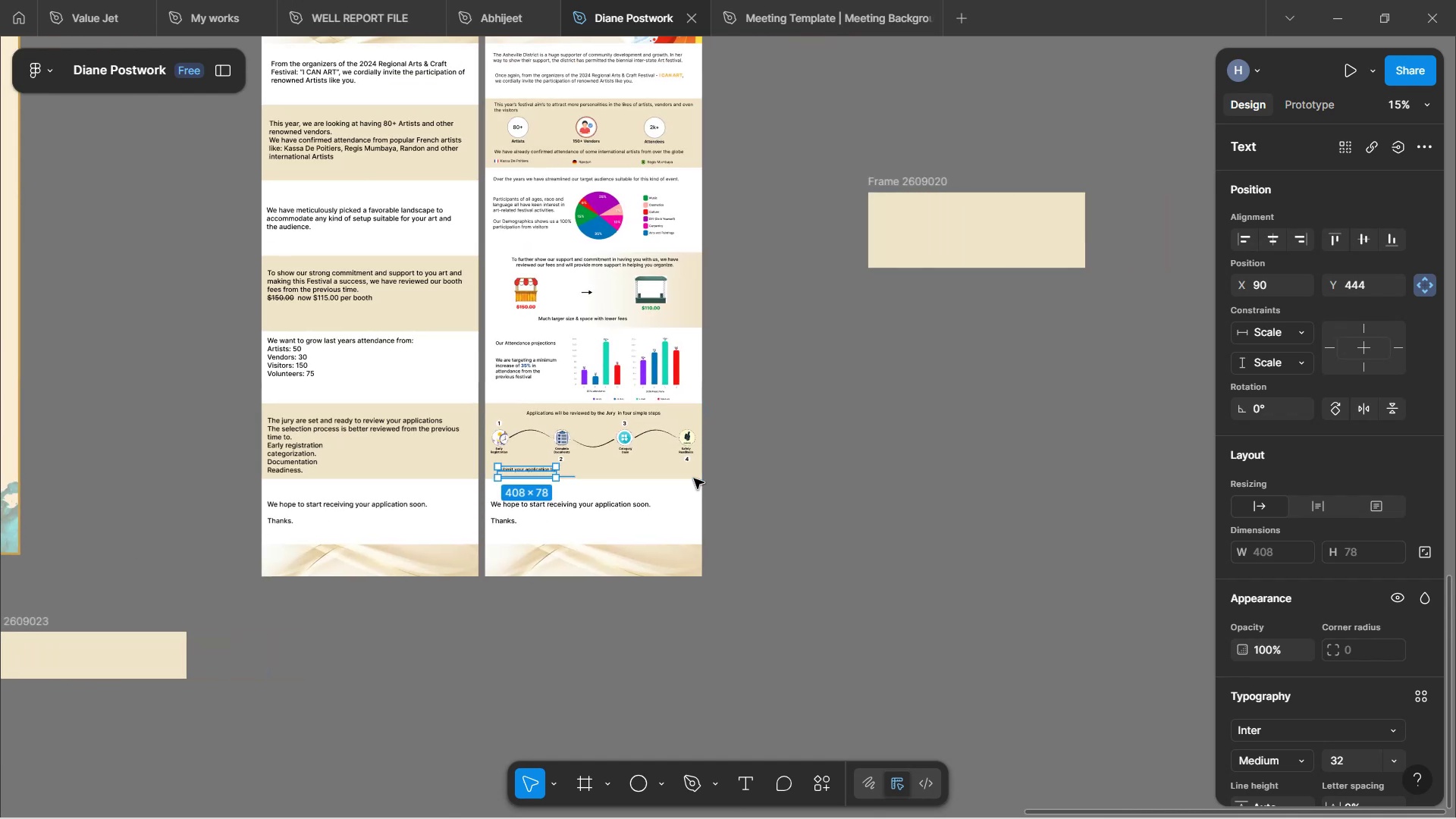 
hold_key(key=ShiftLeft, duration=1.21)
 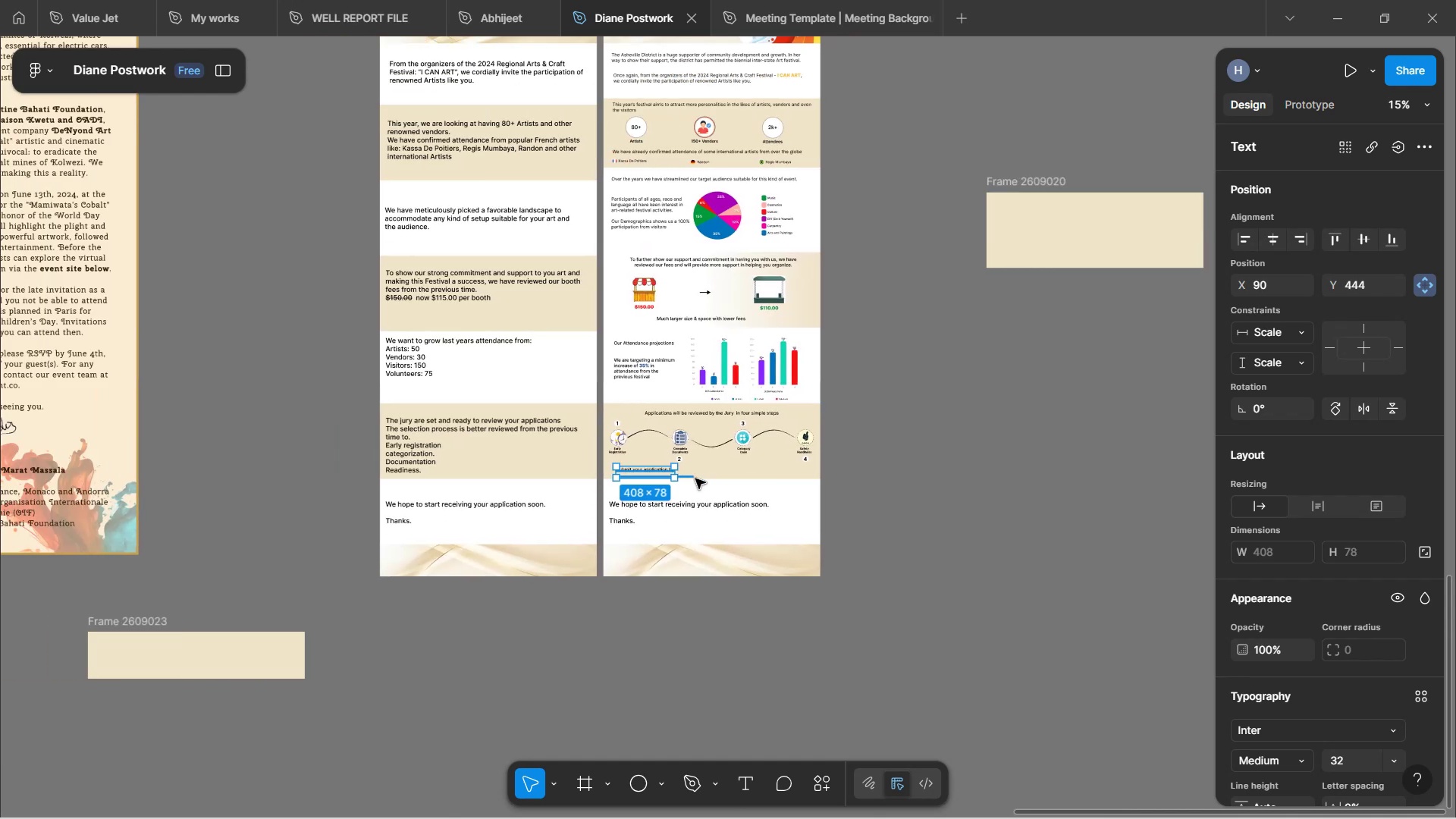 
hold_key(key=ControlLeft, duration=1.53)
scroll: coordinate [667, 485], scroll_direction: up, amount: 11.0
 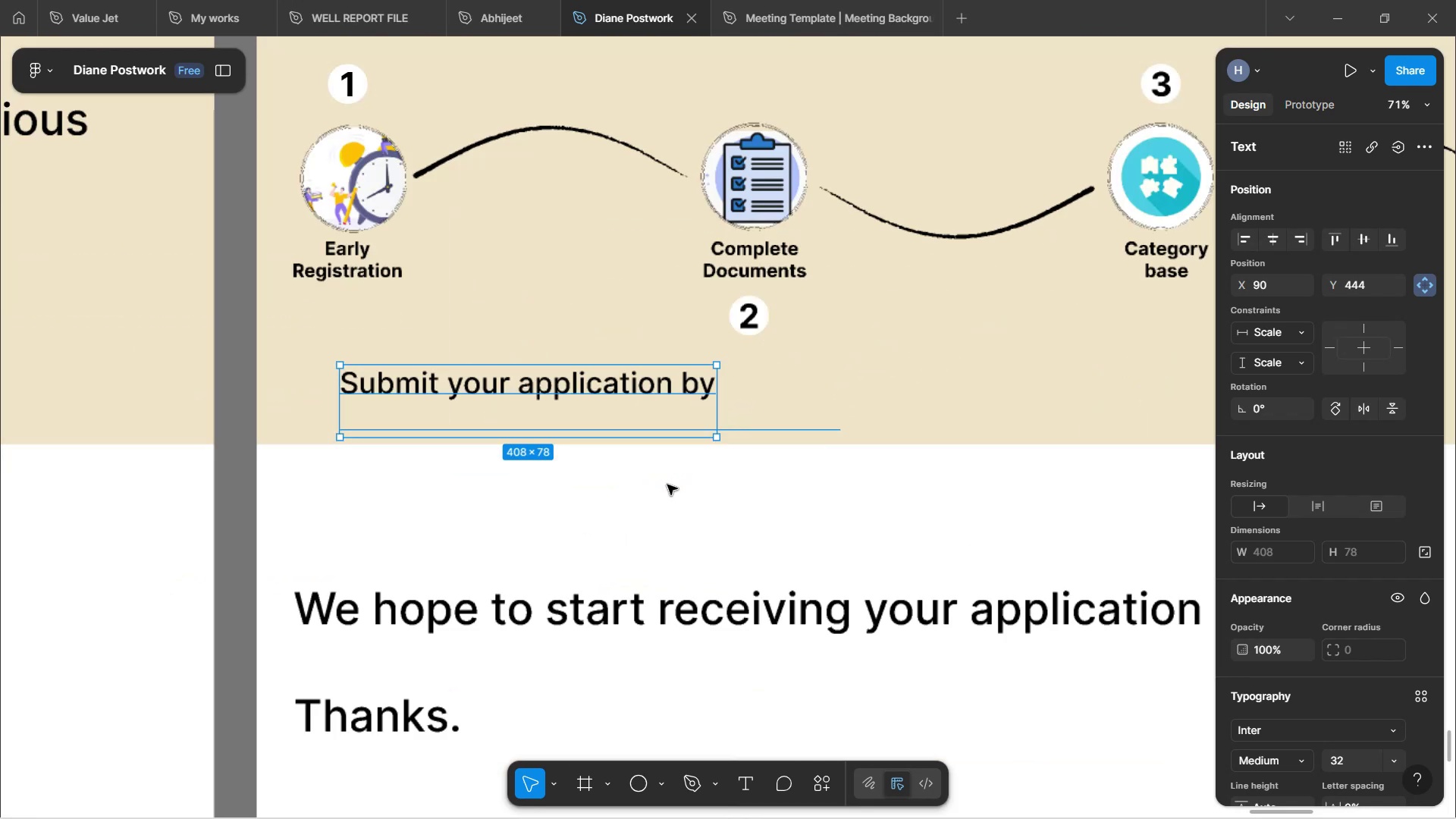 
hold_key(key=ControlLeft, duration=1.5)
scroll: coordinate [667, 485], scroll_direction: down, amount: 12.0
 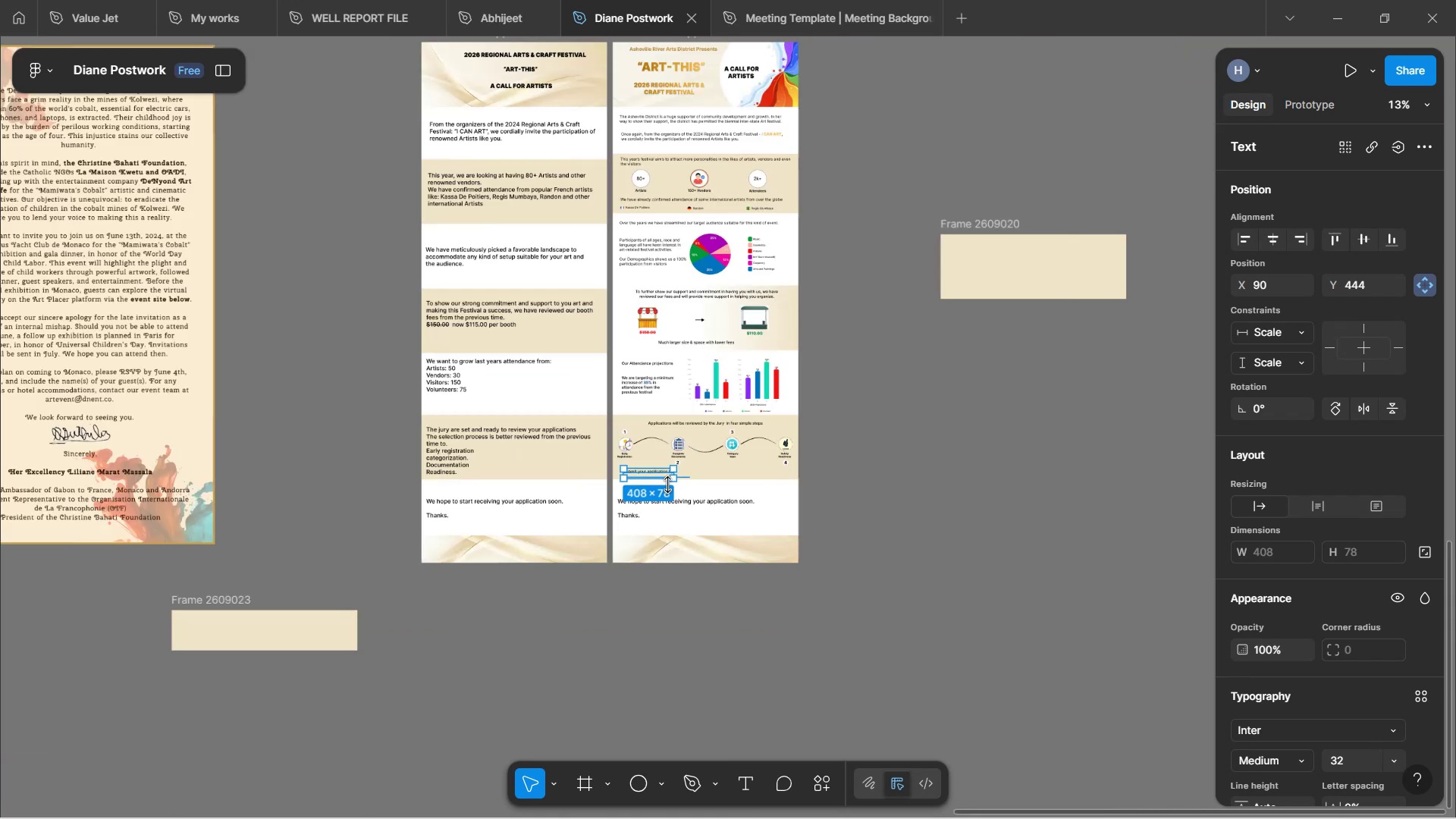 
hold_key(key=ControlLeft, duration=0.61)
 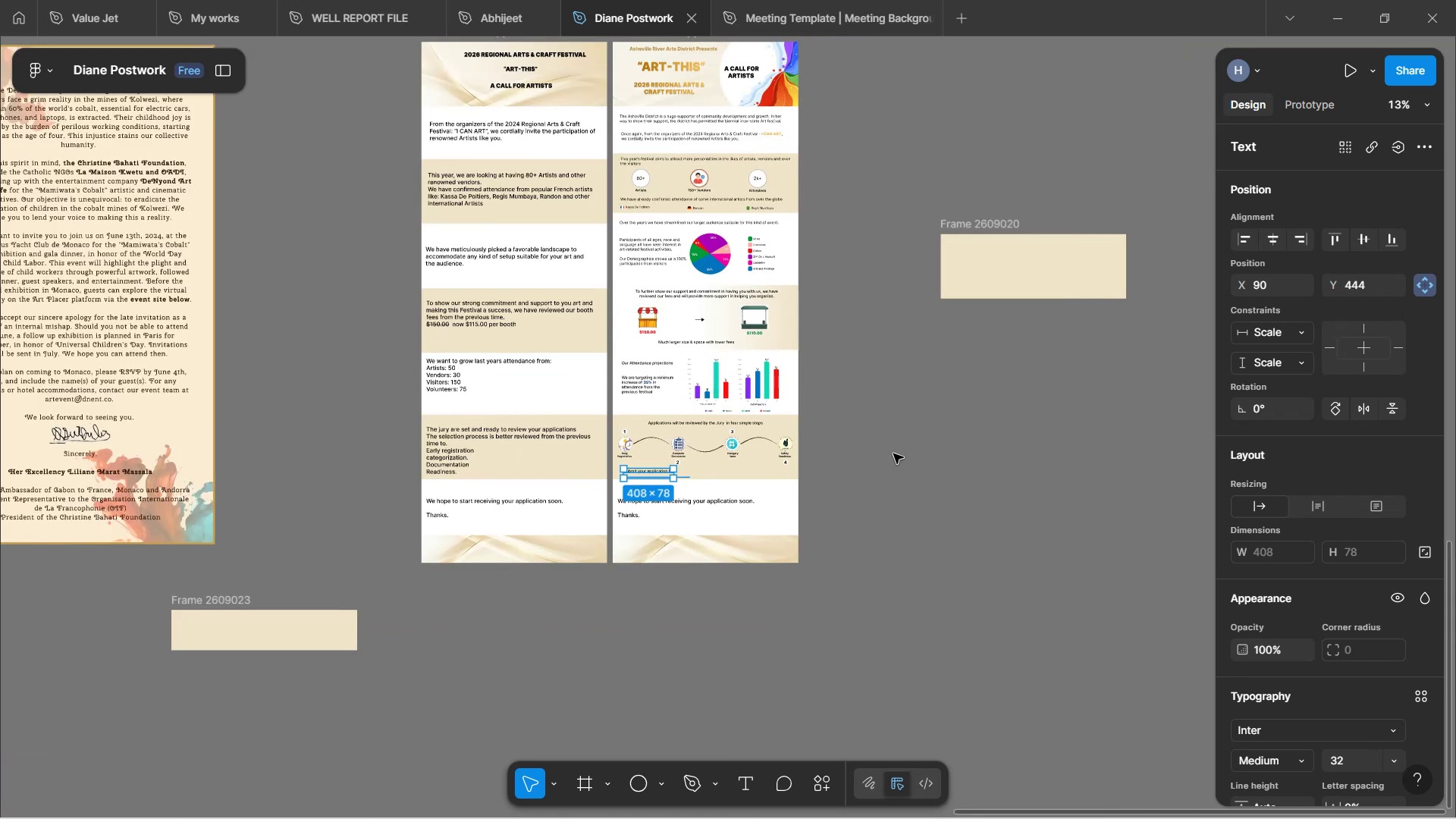 
scroll: coordinate [893, 453], scroll_direction: up, amount: 8.0
 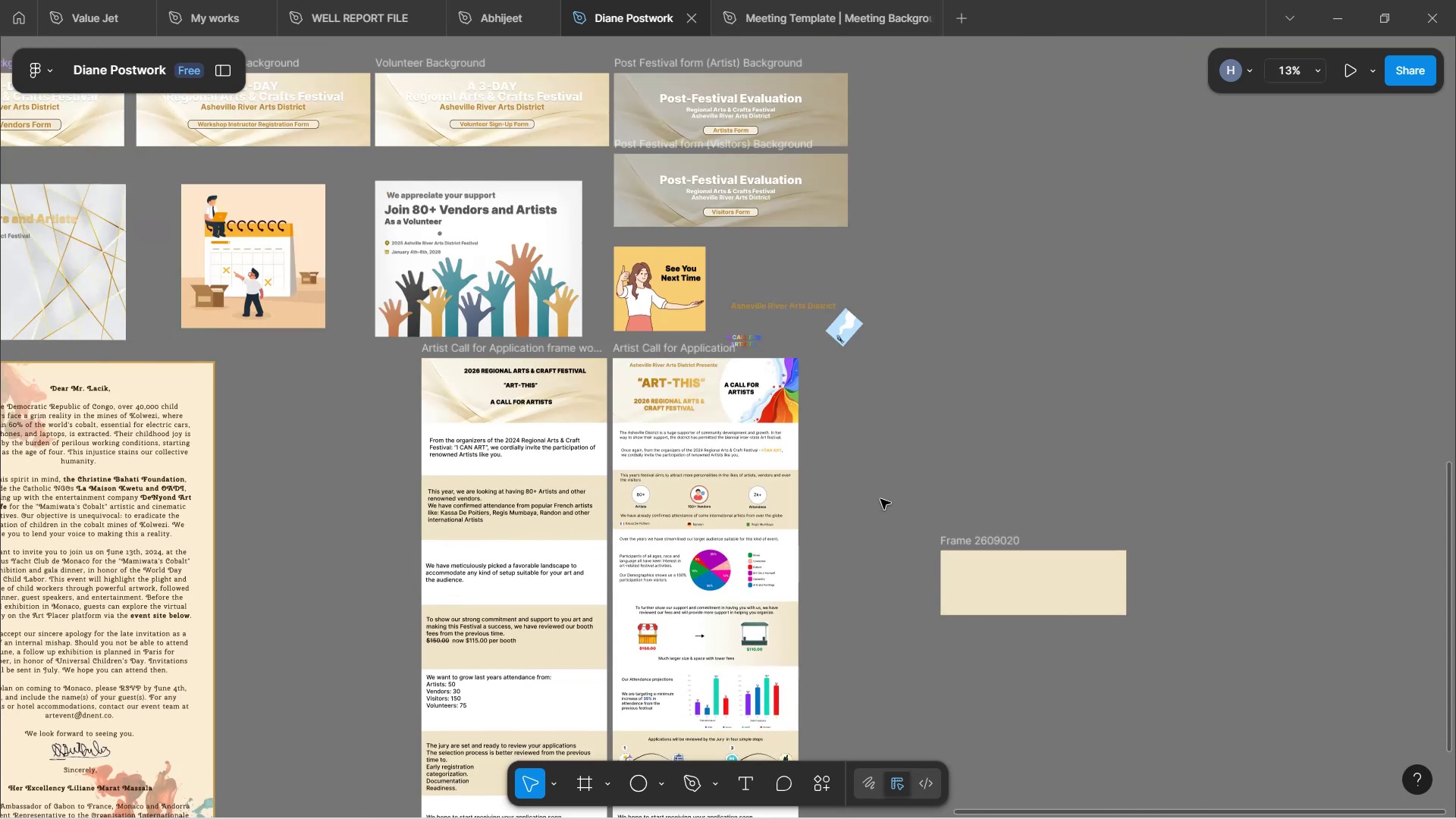 
wait(11.0)
 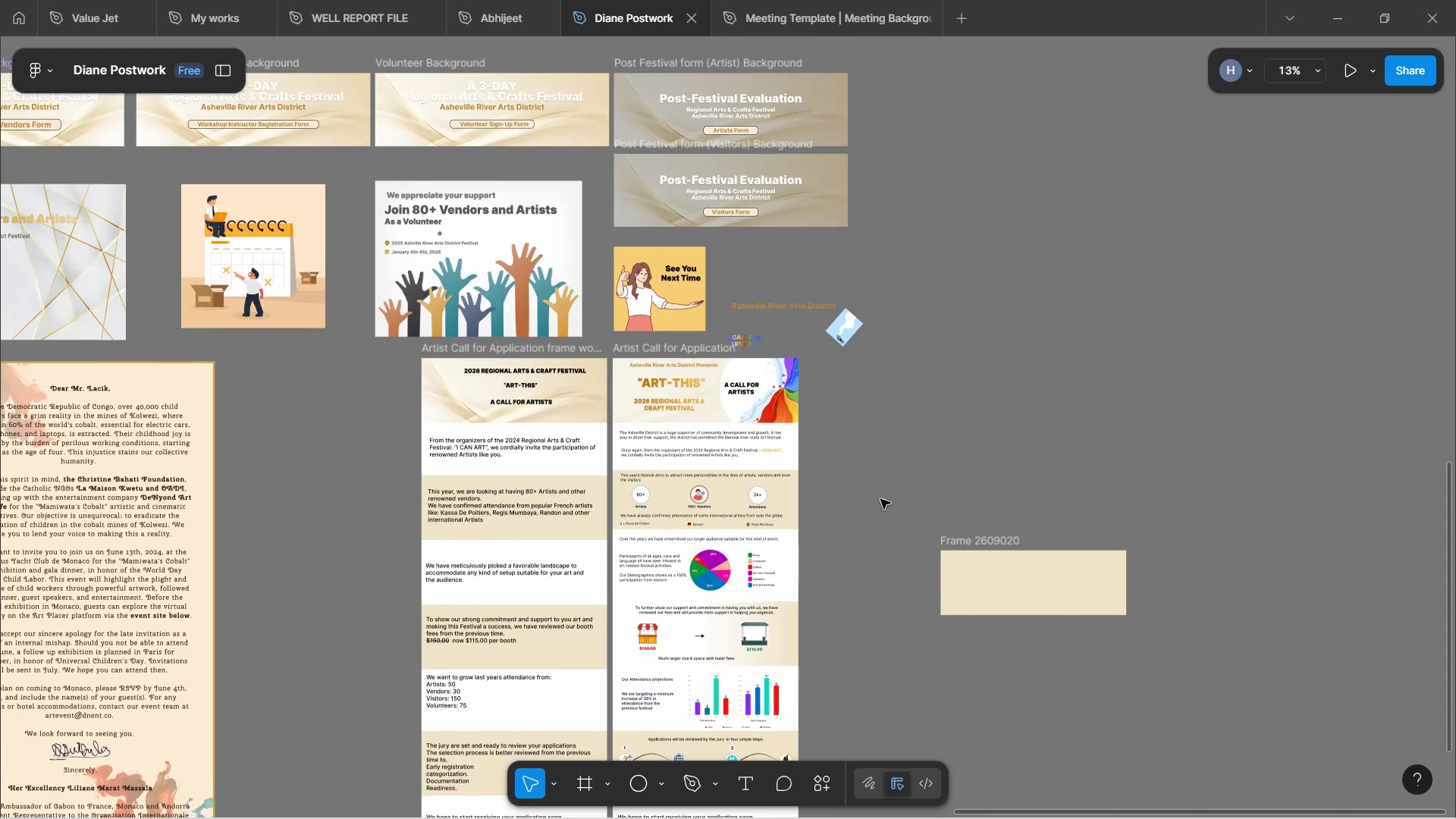 
hold_key(key=ShiftLeft, duration=1.68)
scroll: coordinate [670, 443], scroll_direction: up, amount: 8.0
 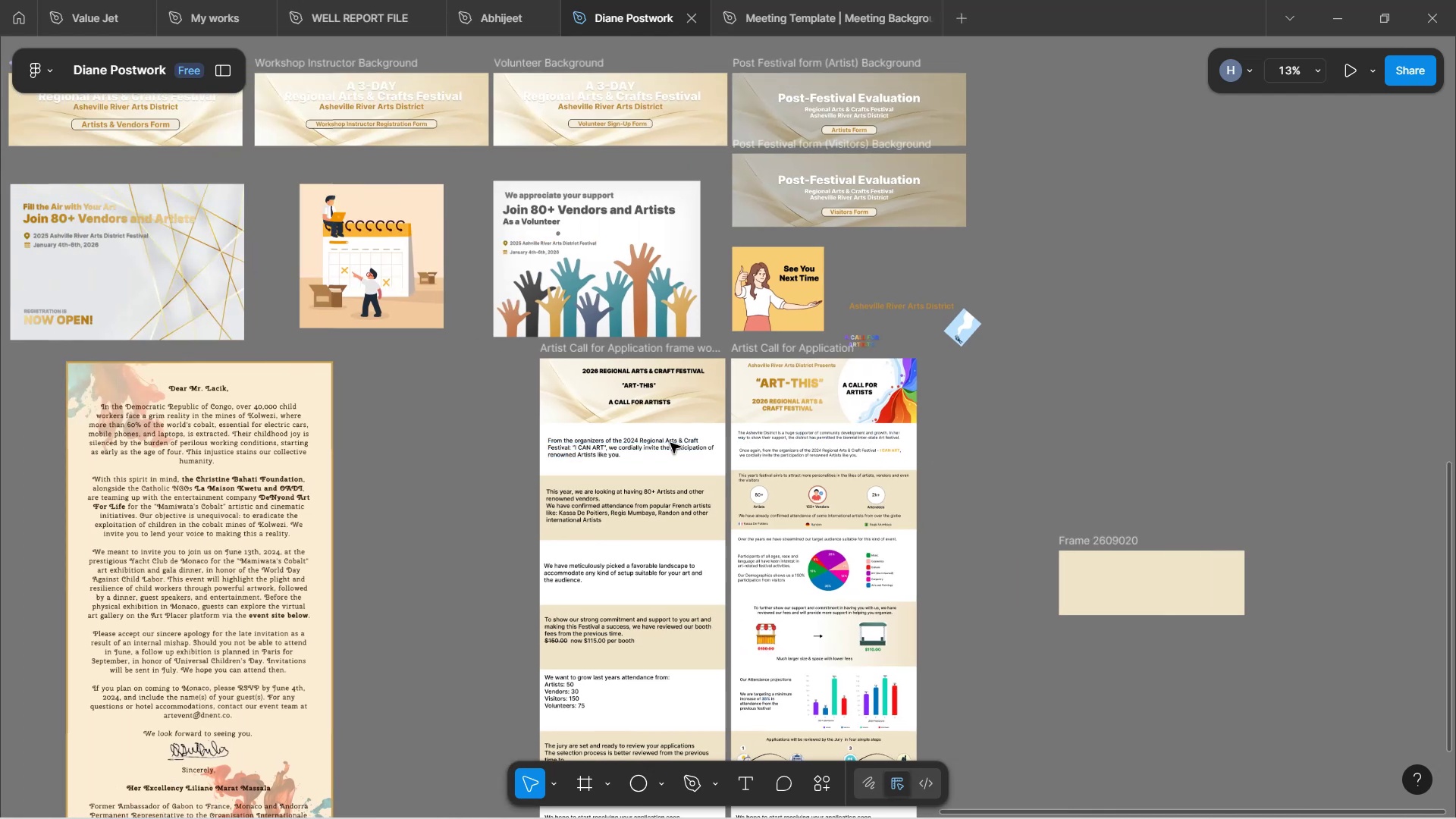 
key(Shift+ShiftLeft)
 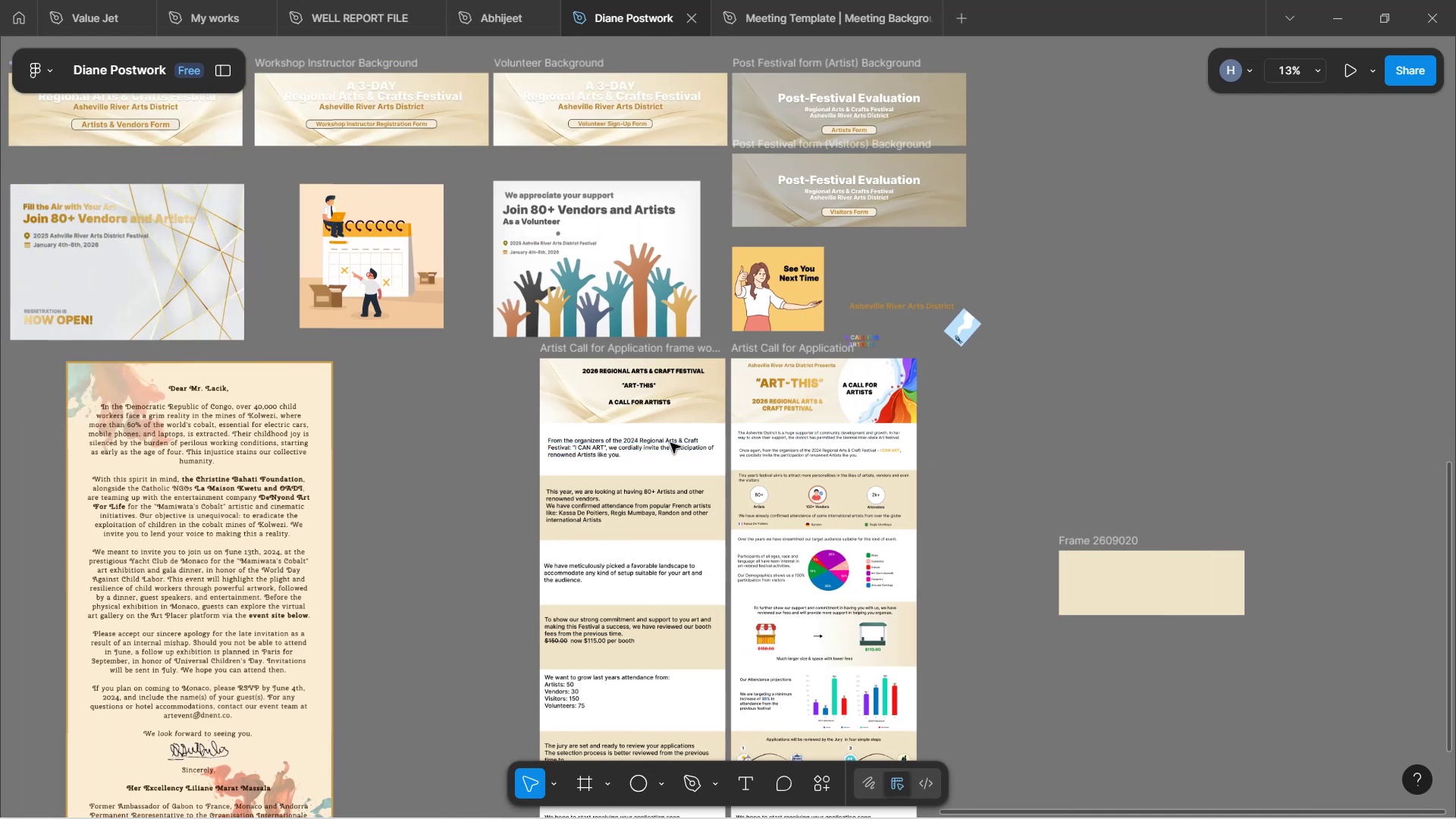 
key(Shift+ShiftLeft)
 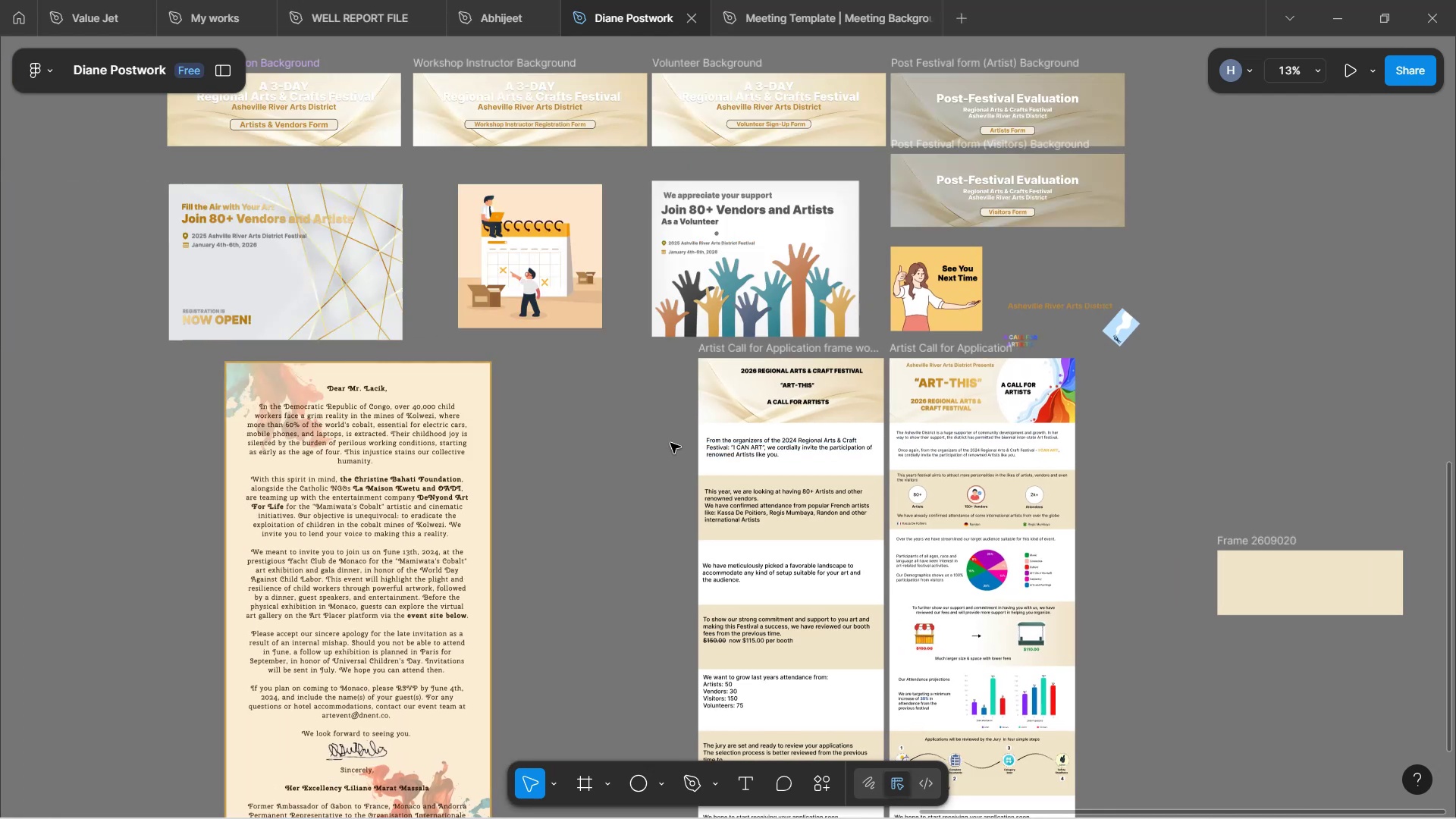 
key(Shift+ShiftLeft)
 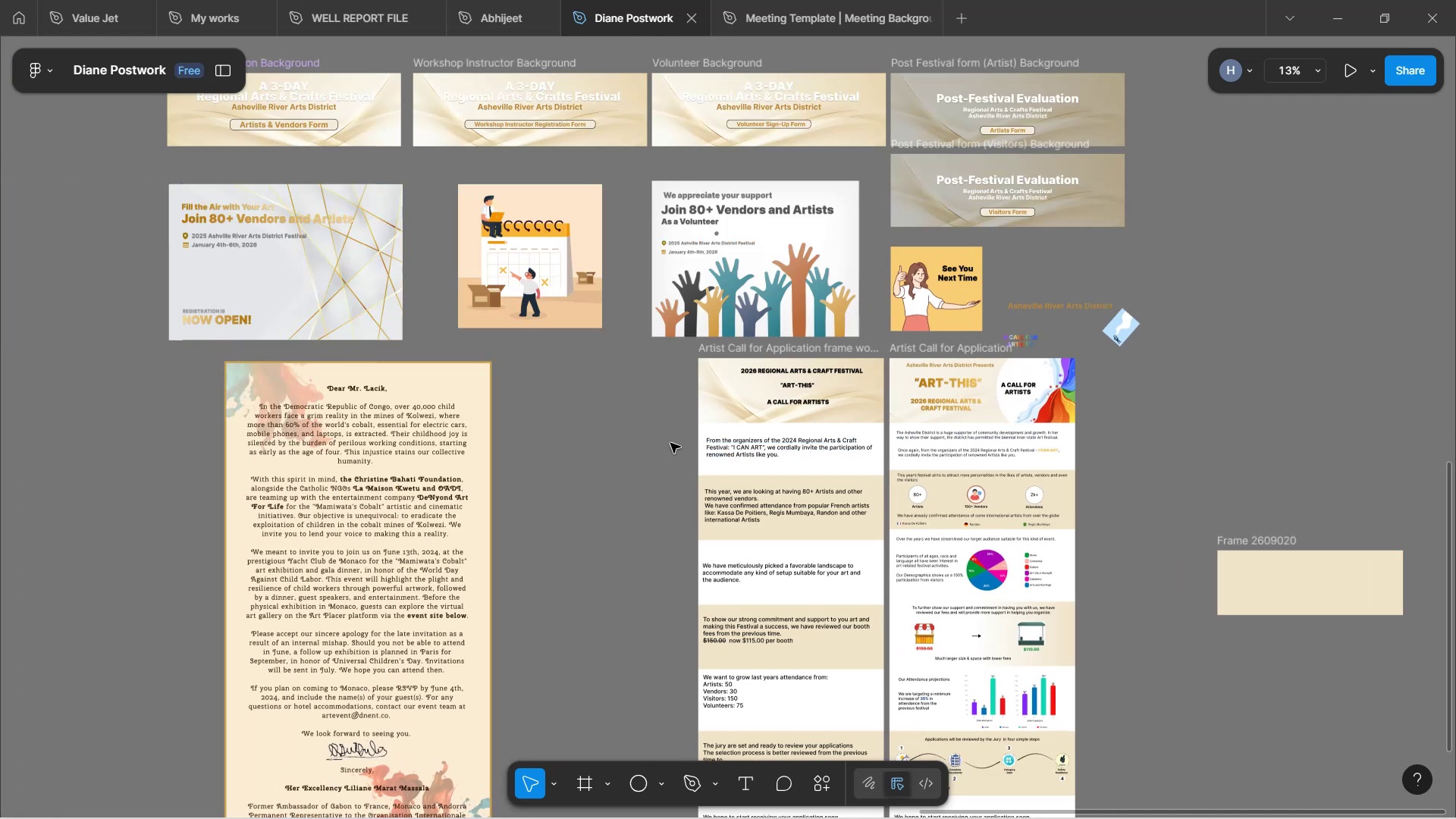 
key(Shift+ShiftLeft)
 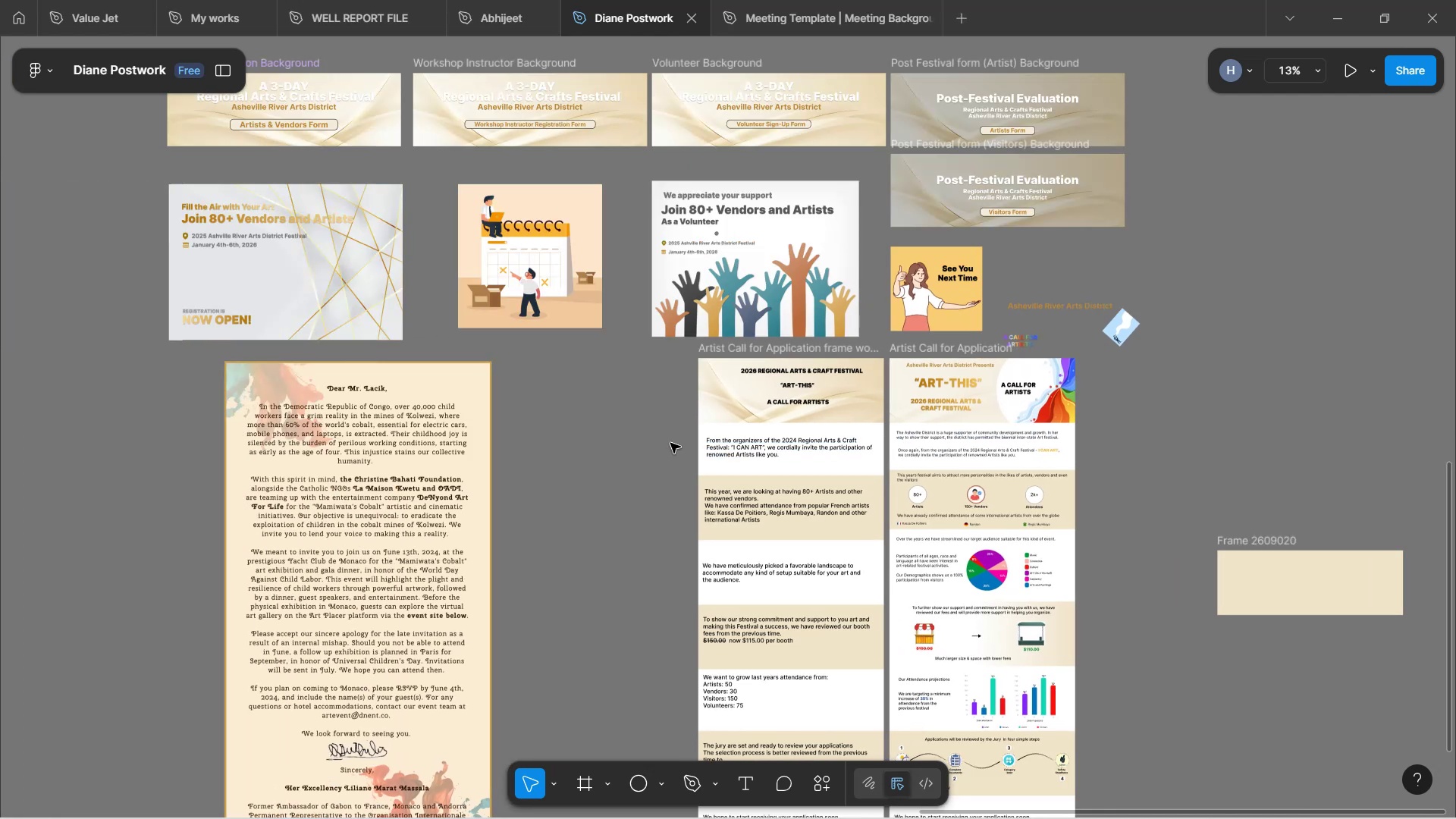 
key(Shift+ShiftLeft)
 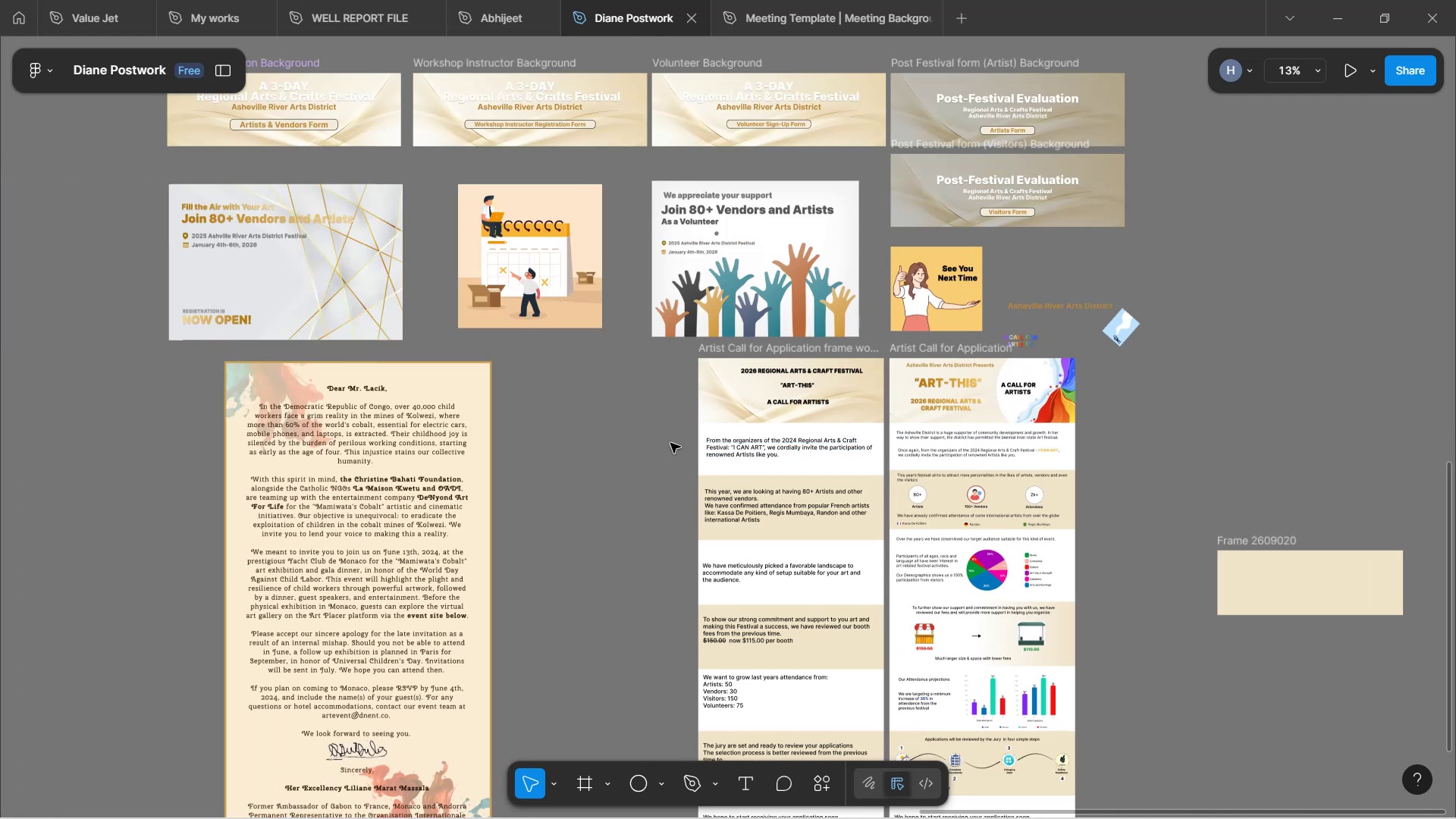 
key(Shift+ShiftLeft)
 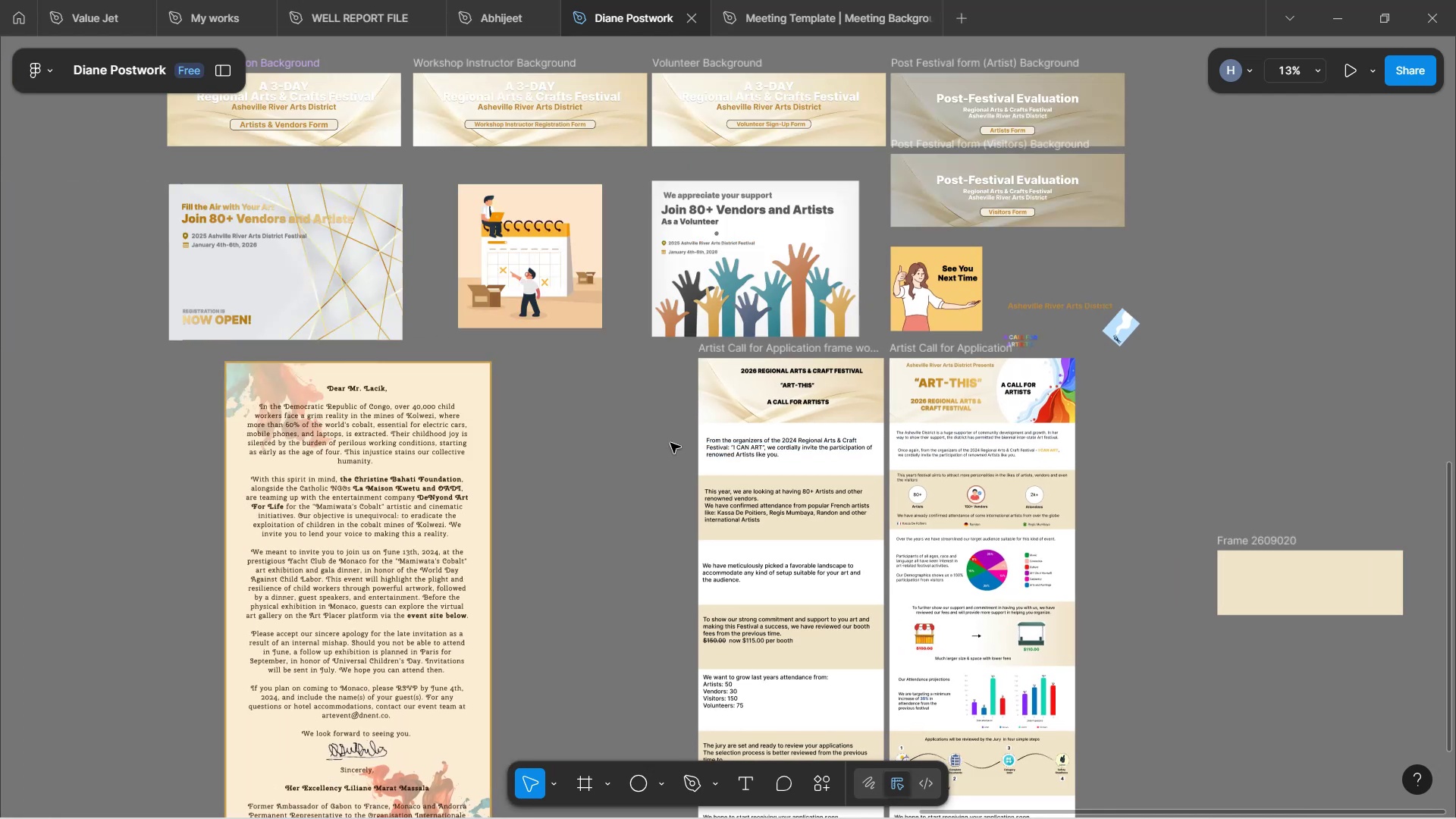 
key(Shift+ShiftLeft)
 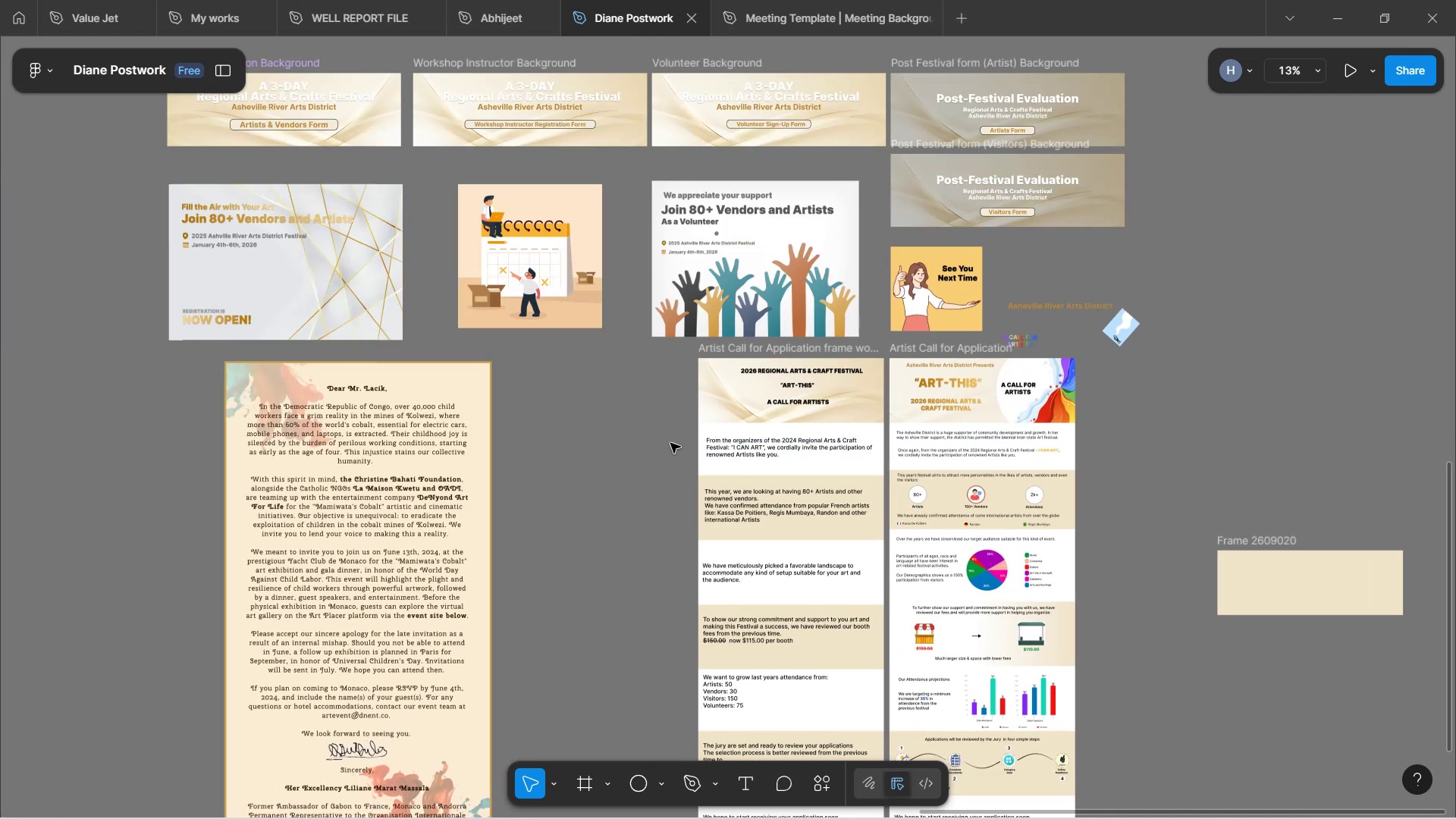 
key(Shift+ShiftLeft)
 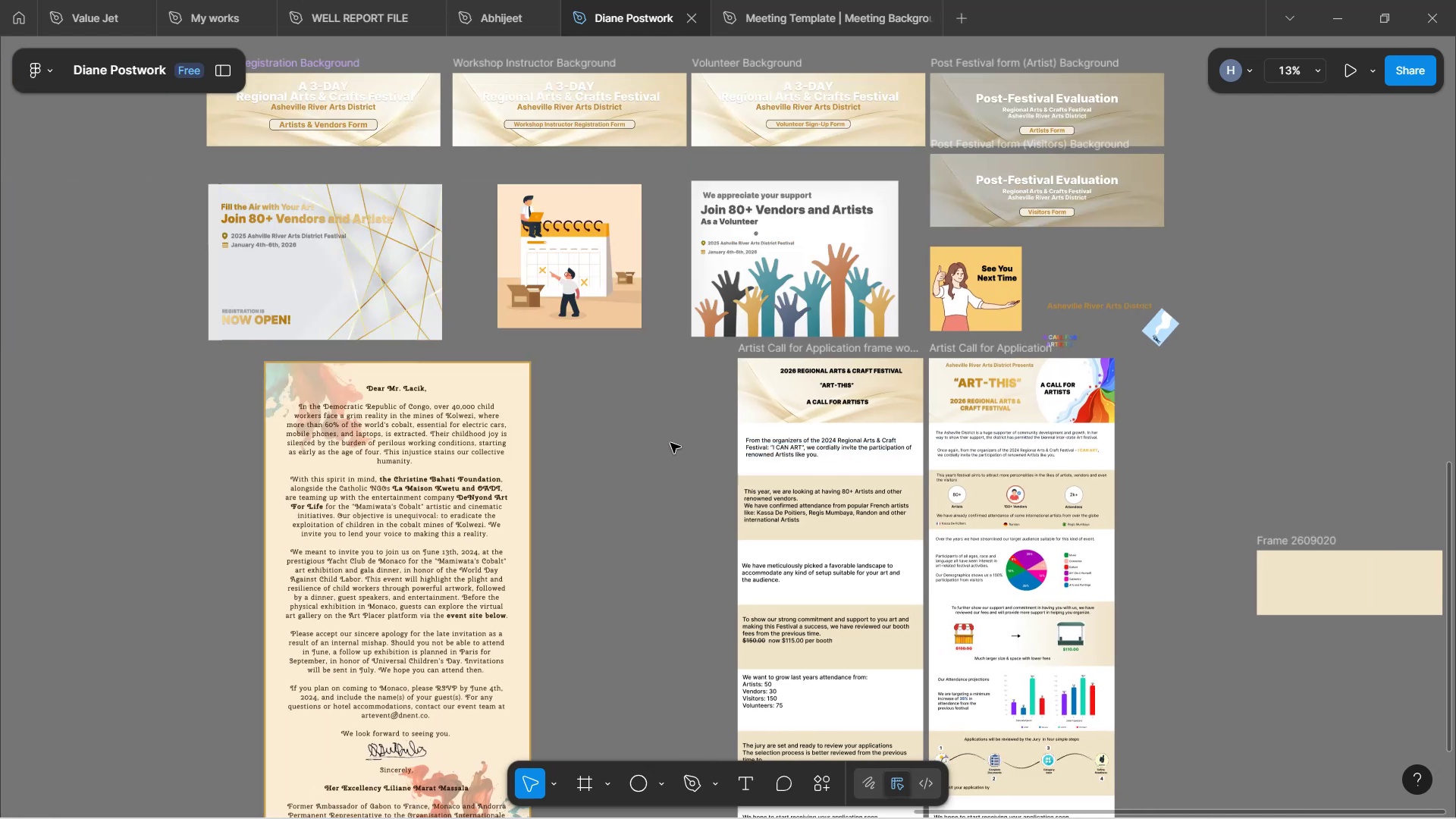 
key(Shift+ShiftLeft)
 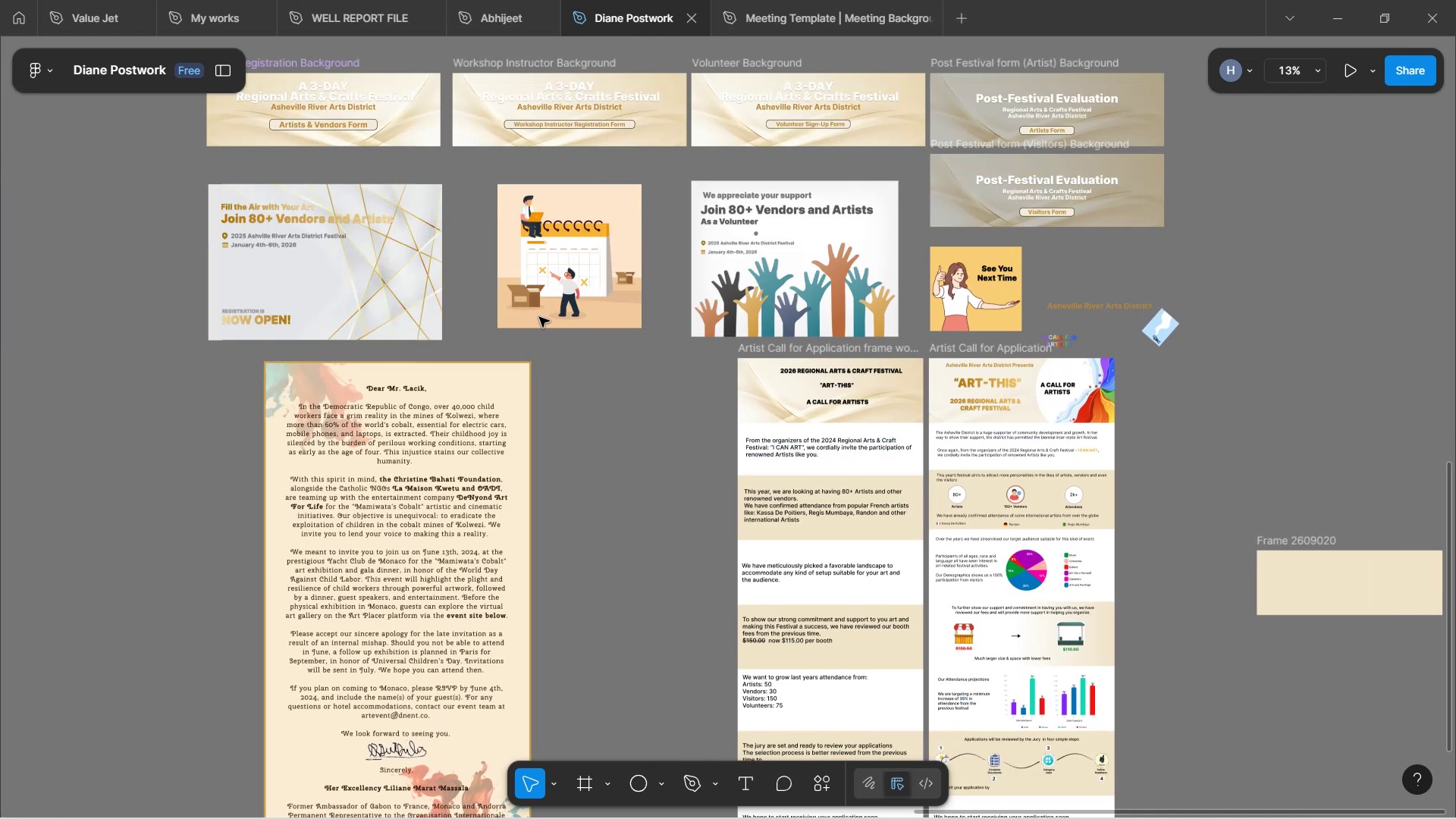 
hold_key(key=ControlLeft, duration=1.66)
scroll: coordinate [559, 268], scroll_direction: up, amount: 10.0
 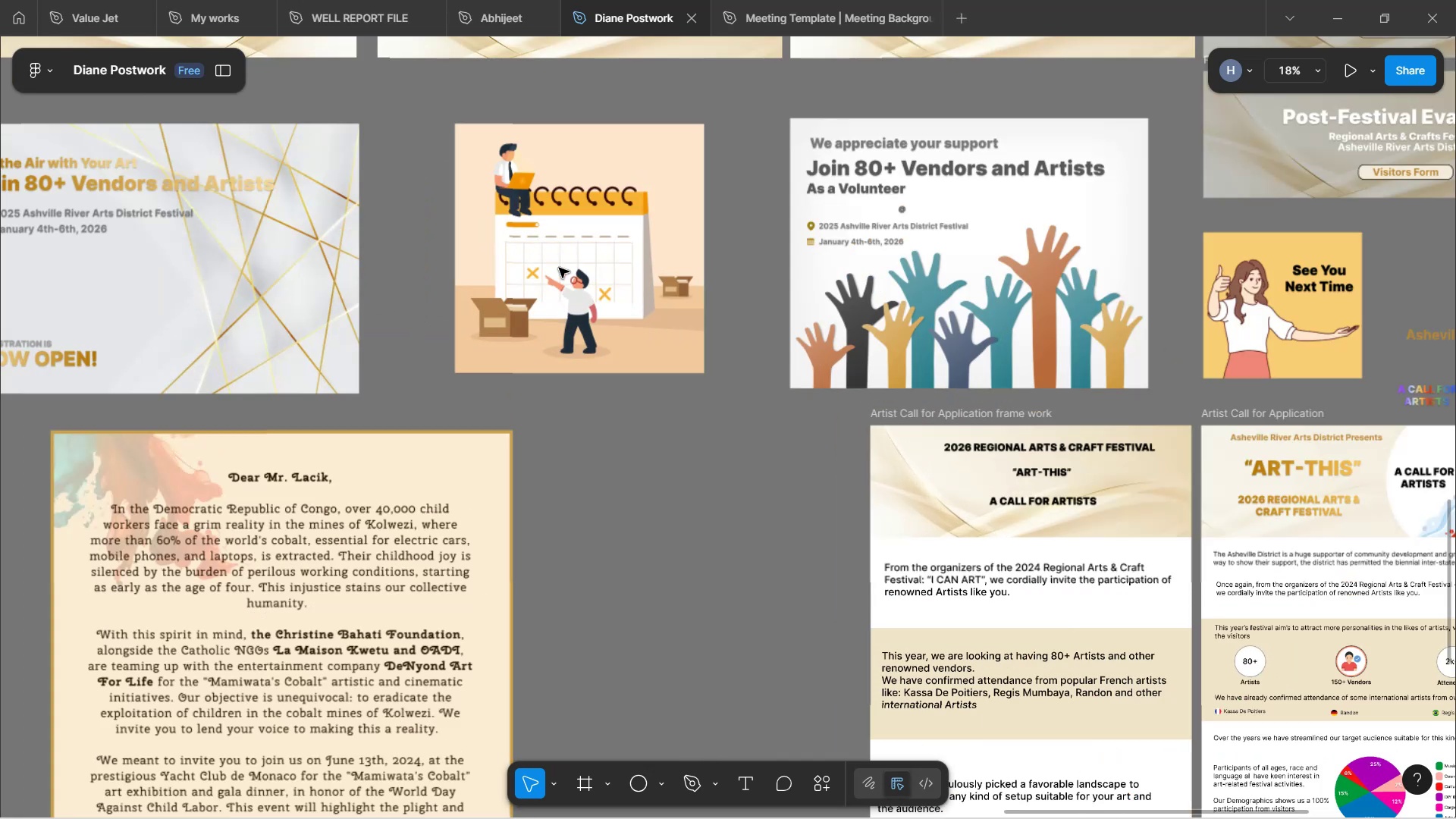 
scroll: coordinate [561, 268], scroll_direction: down, amount: 21.0
 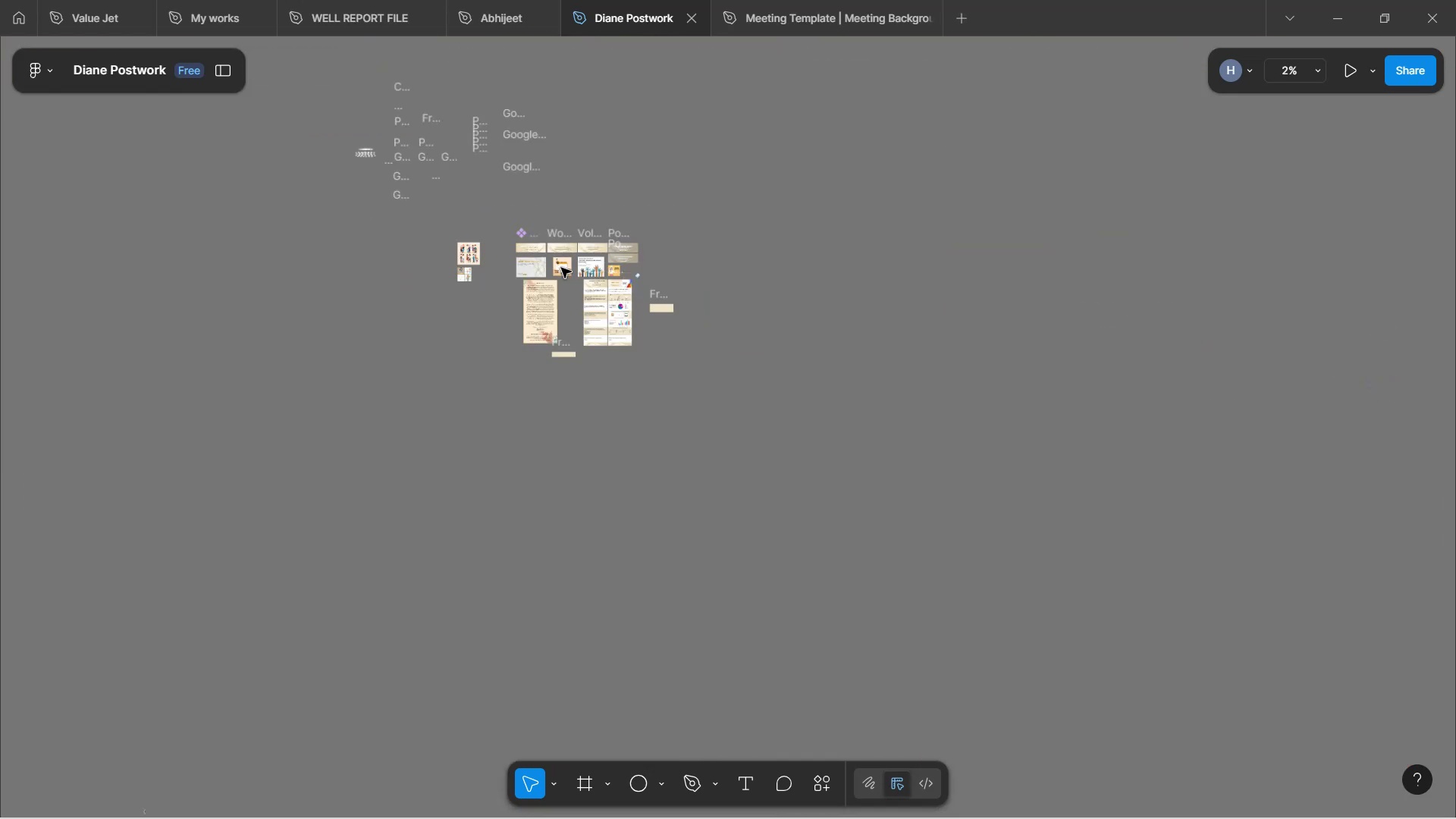 
hold_key(key=ControlLeft, duration=1.56)
 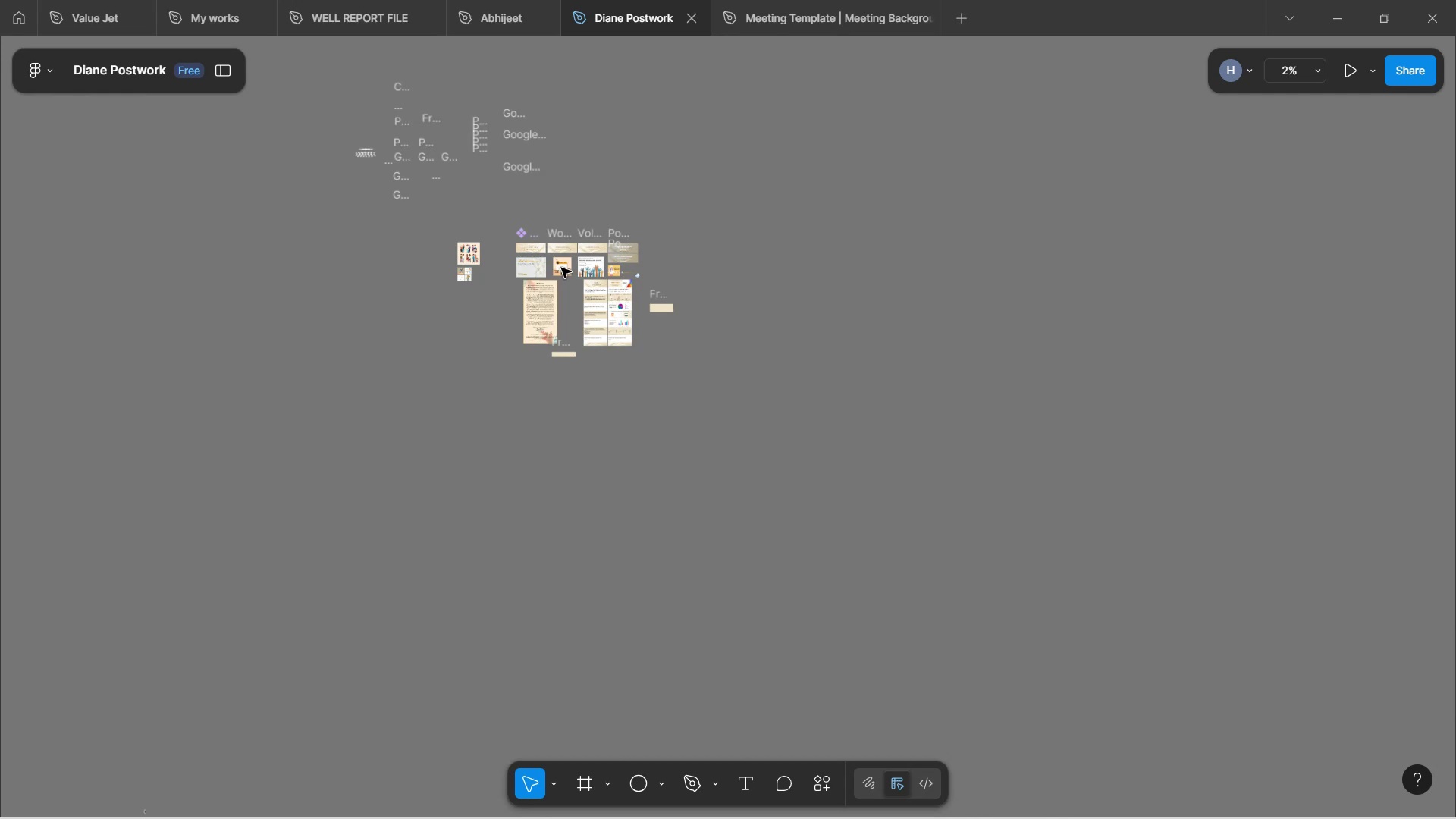 
hold_key(key=ControlLeft, duration=0.38)
 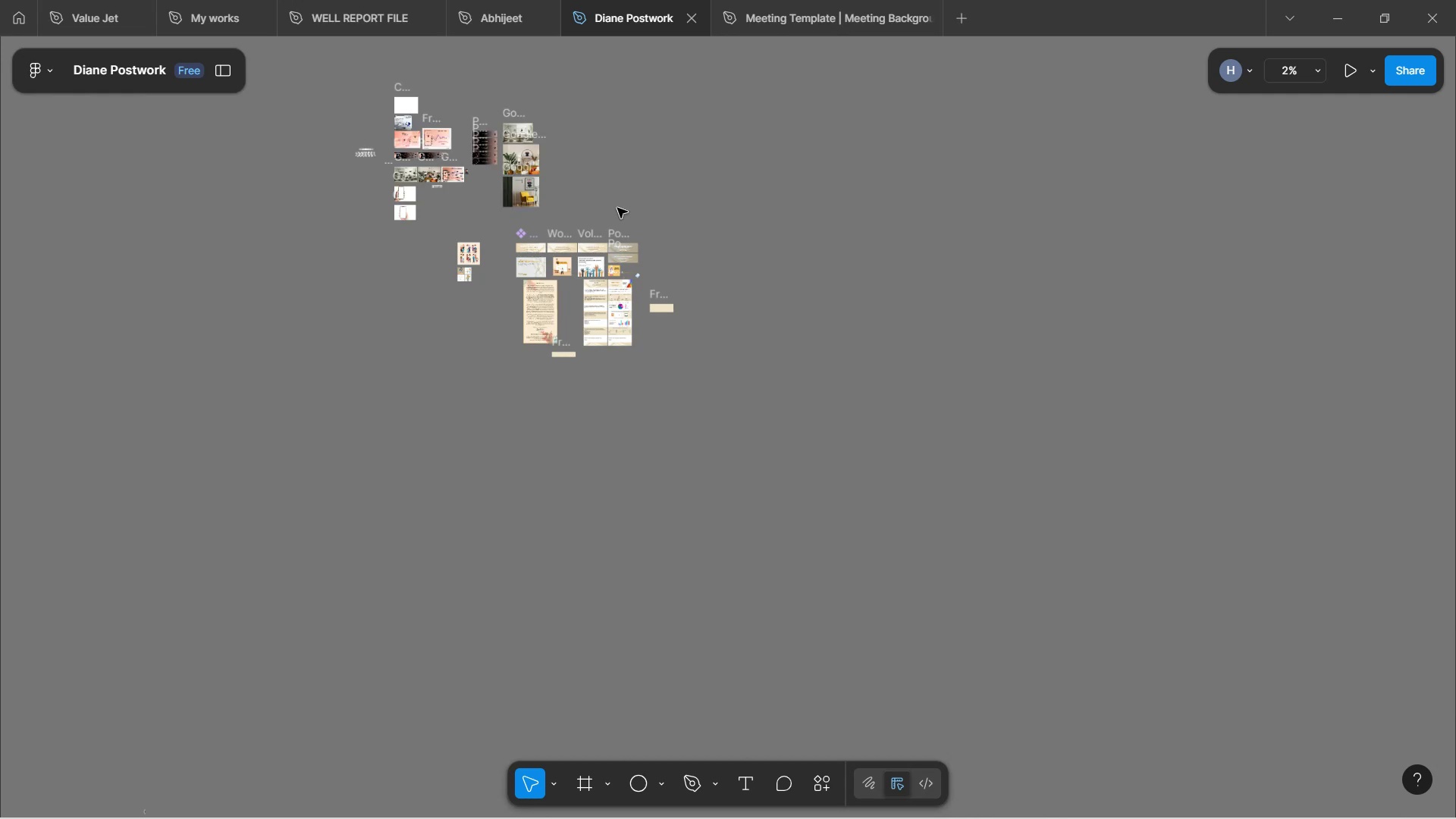 
hold_key(key=ControlLeft, duration=1.51)
scroll: coordinate [594, 301], scroll_direction: up, amount: 9.0
 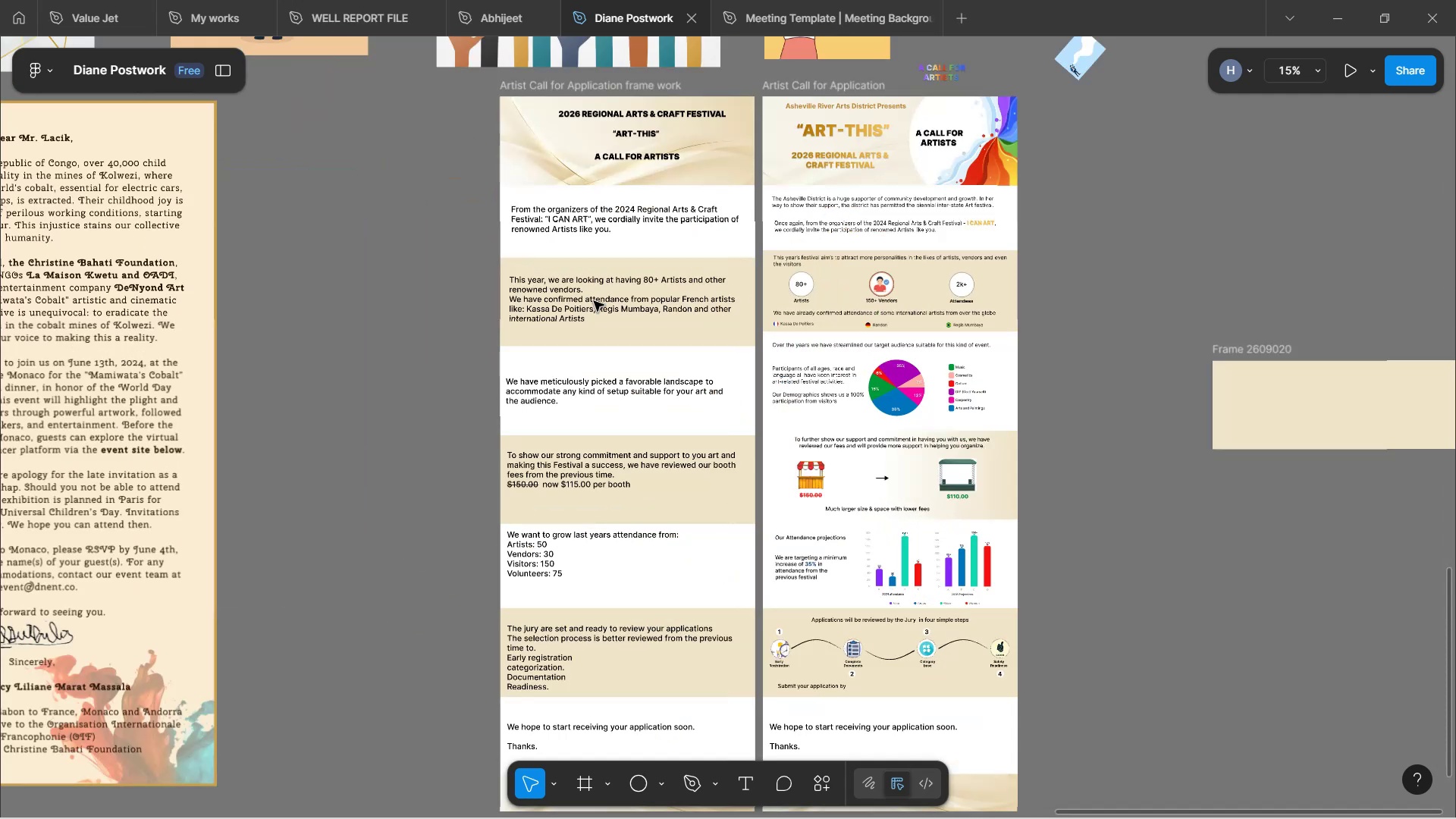 
hold_key(key=ControlLeft, duration=1.56)
 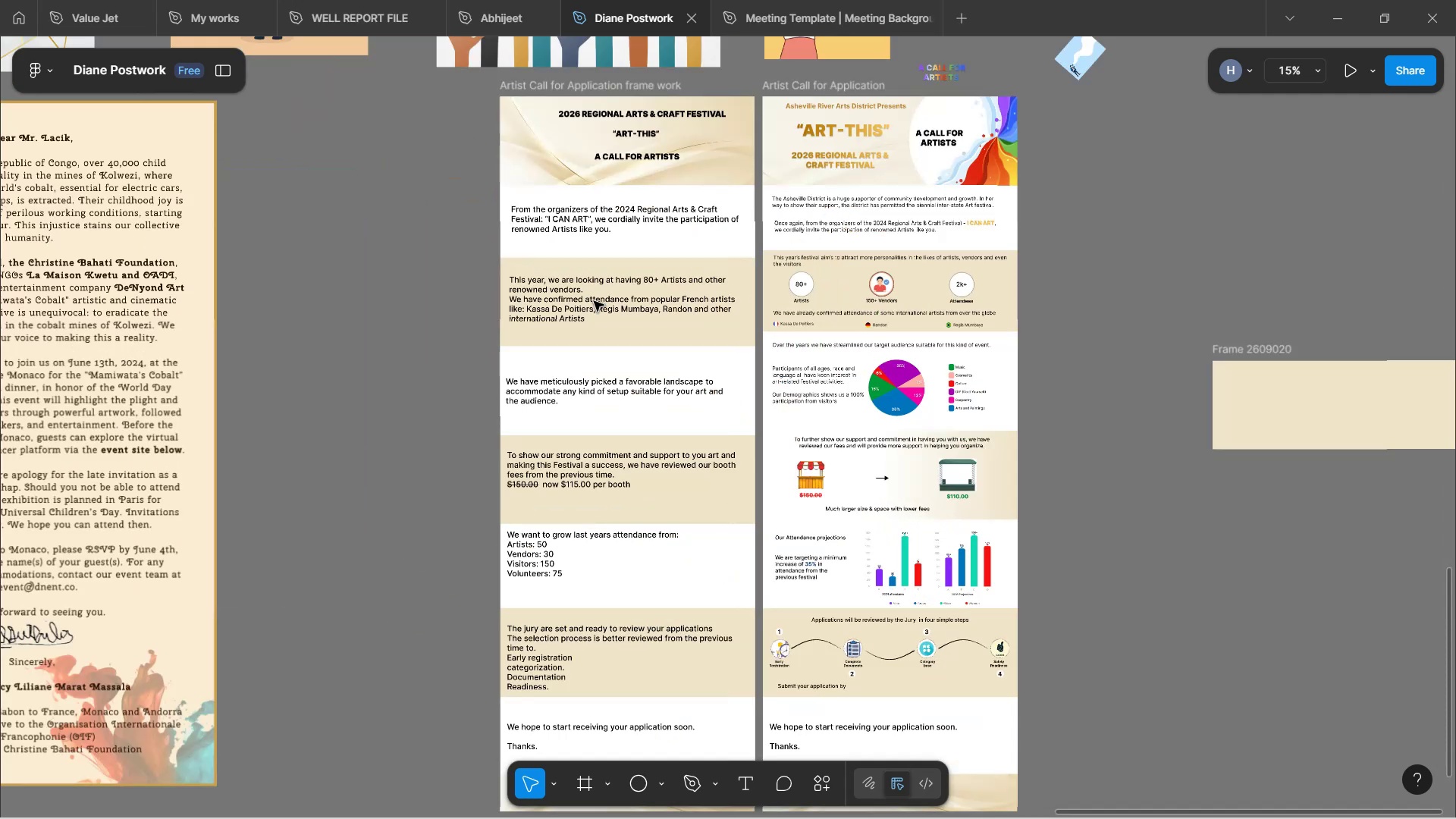 
hold_key(key=ControlLeft, duration=1.5)
scroll: coordinate [595, 326], scroll_direction: down, amount: 3.0
 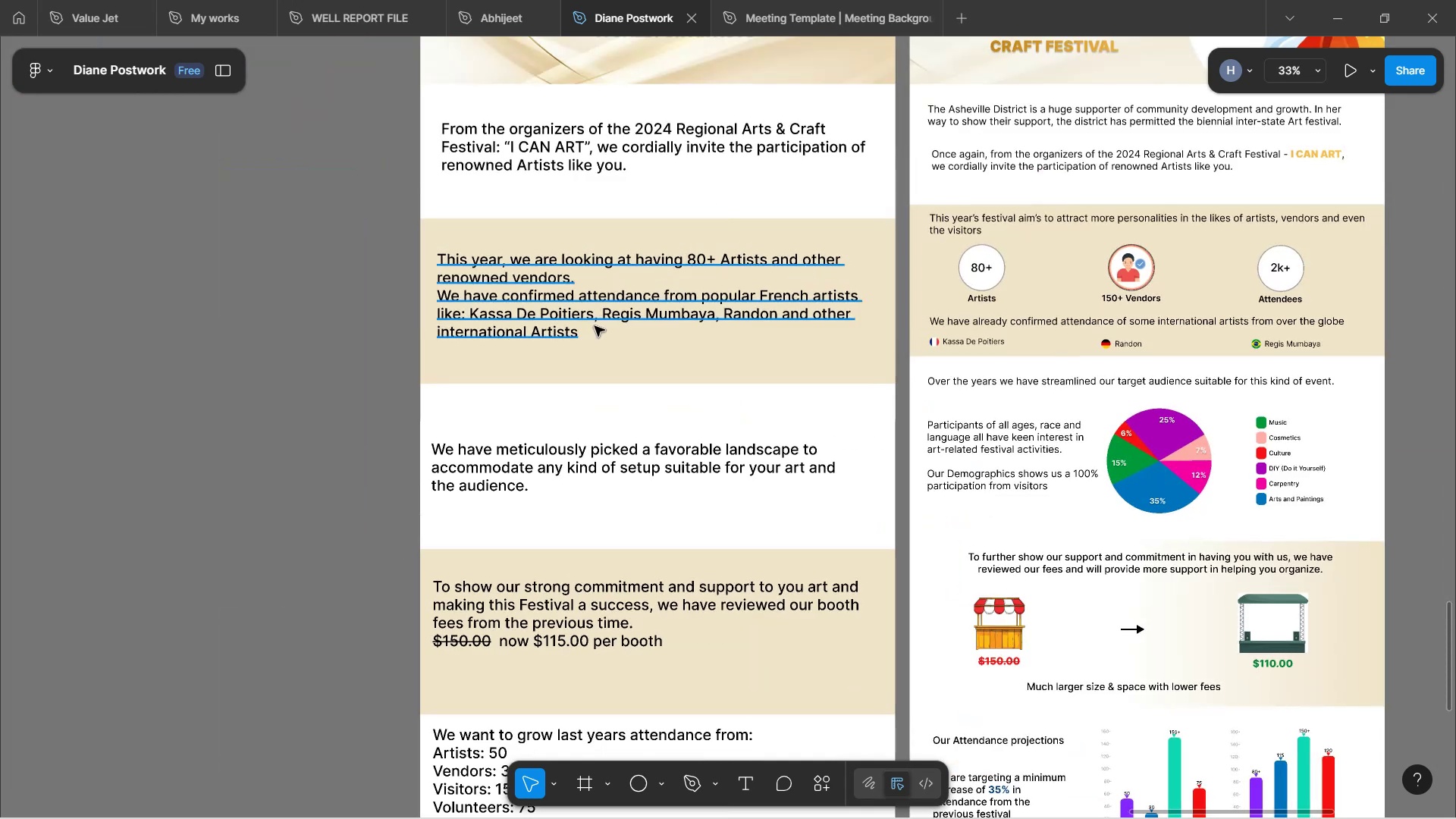 
hold_key(key=ControlLeft, duration=1.75)
scroll: coordinate [651, 409], scroll_direction: down, amount: 3.0
 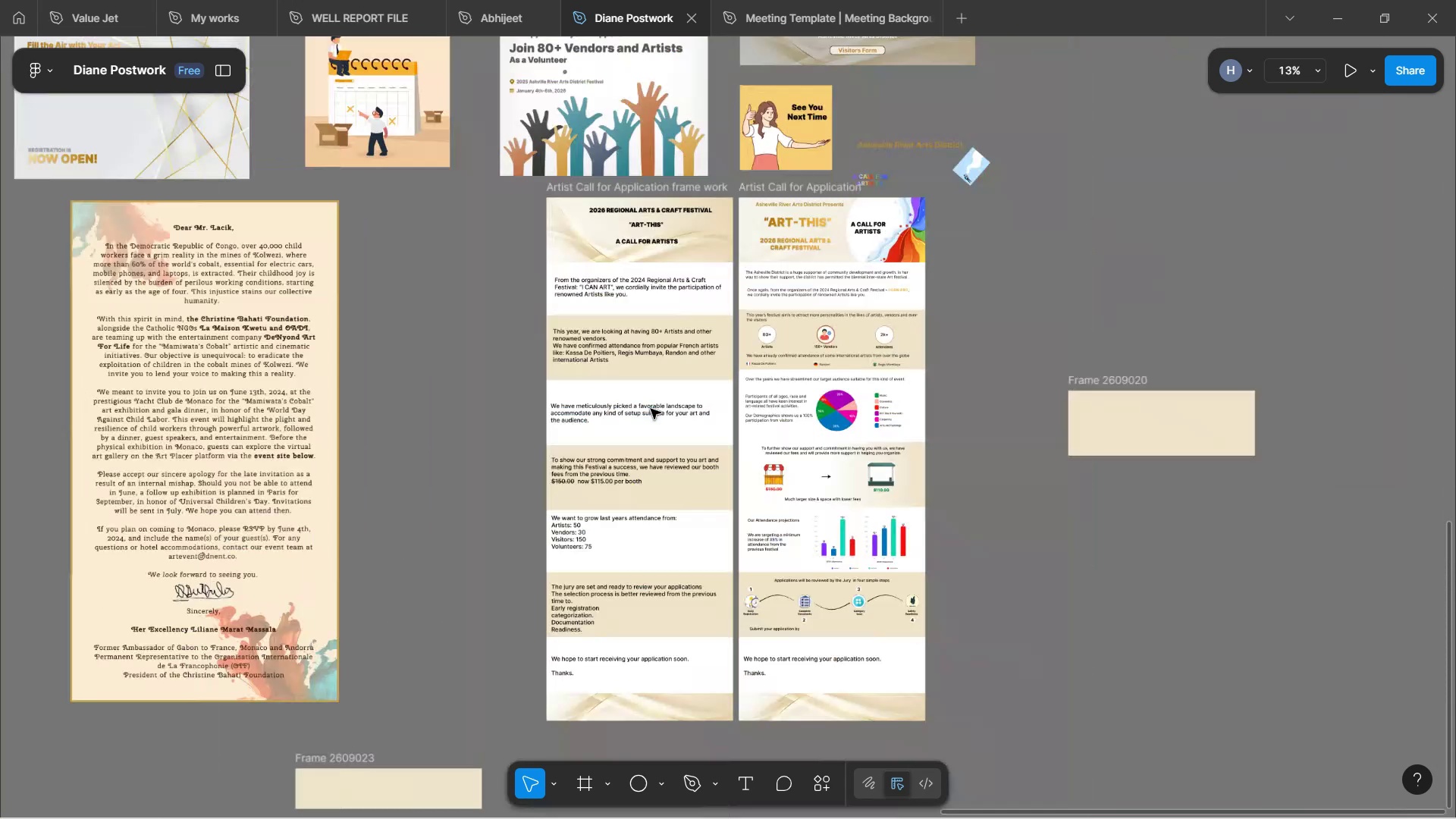 
scroll: coordinate [685, 423], scroll_direction: up, amount: 7.0
 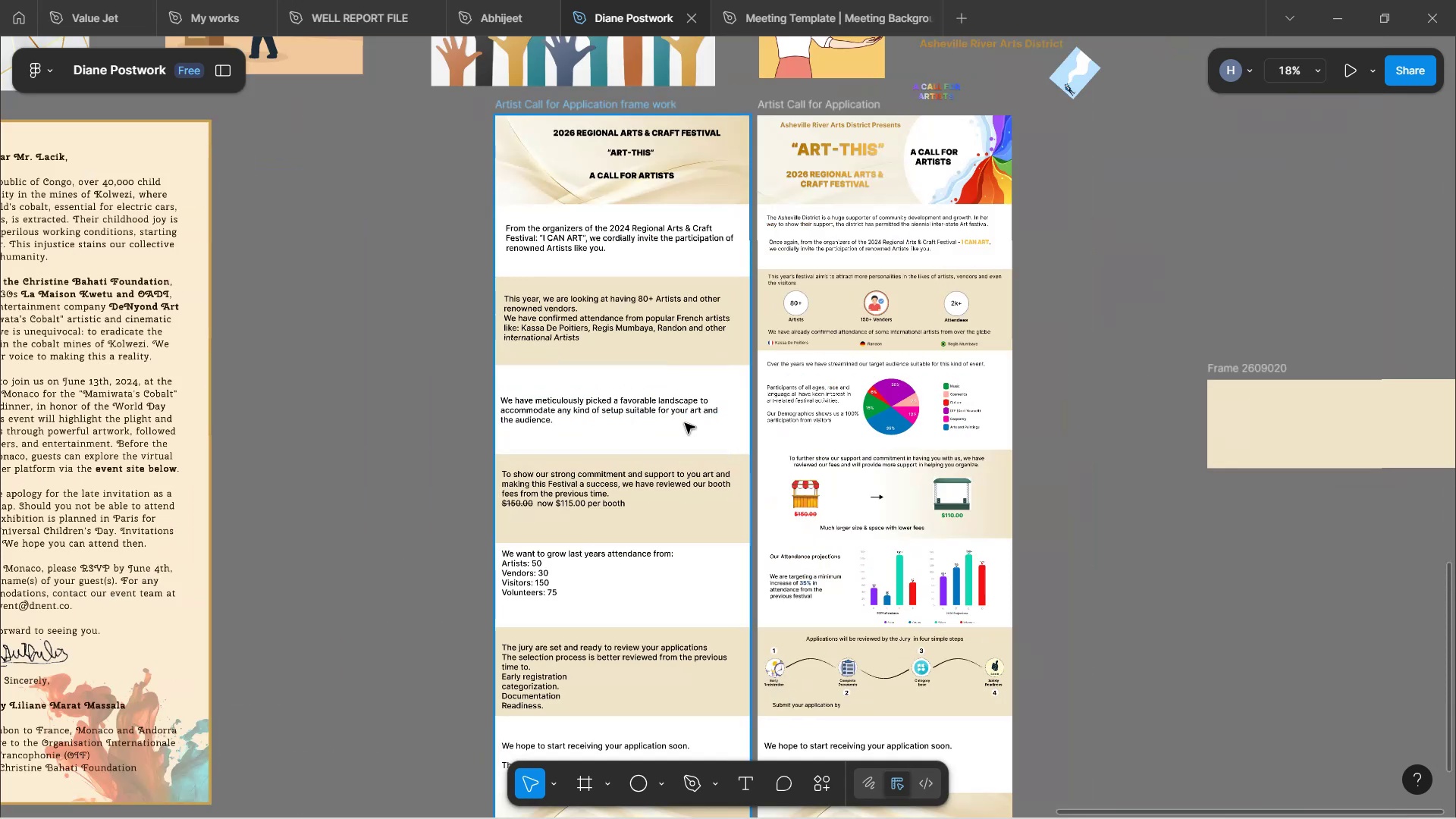 
hold_key(key=ControlLeft, duration=0.55)
 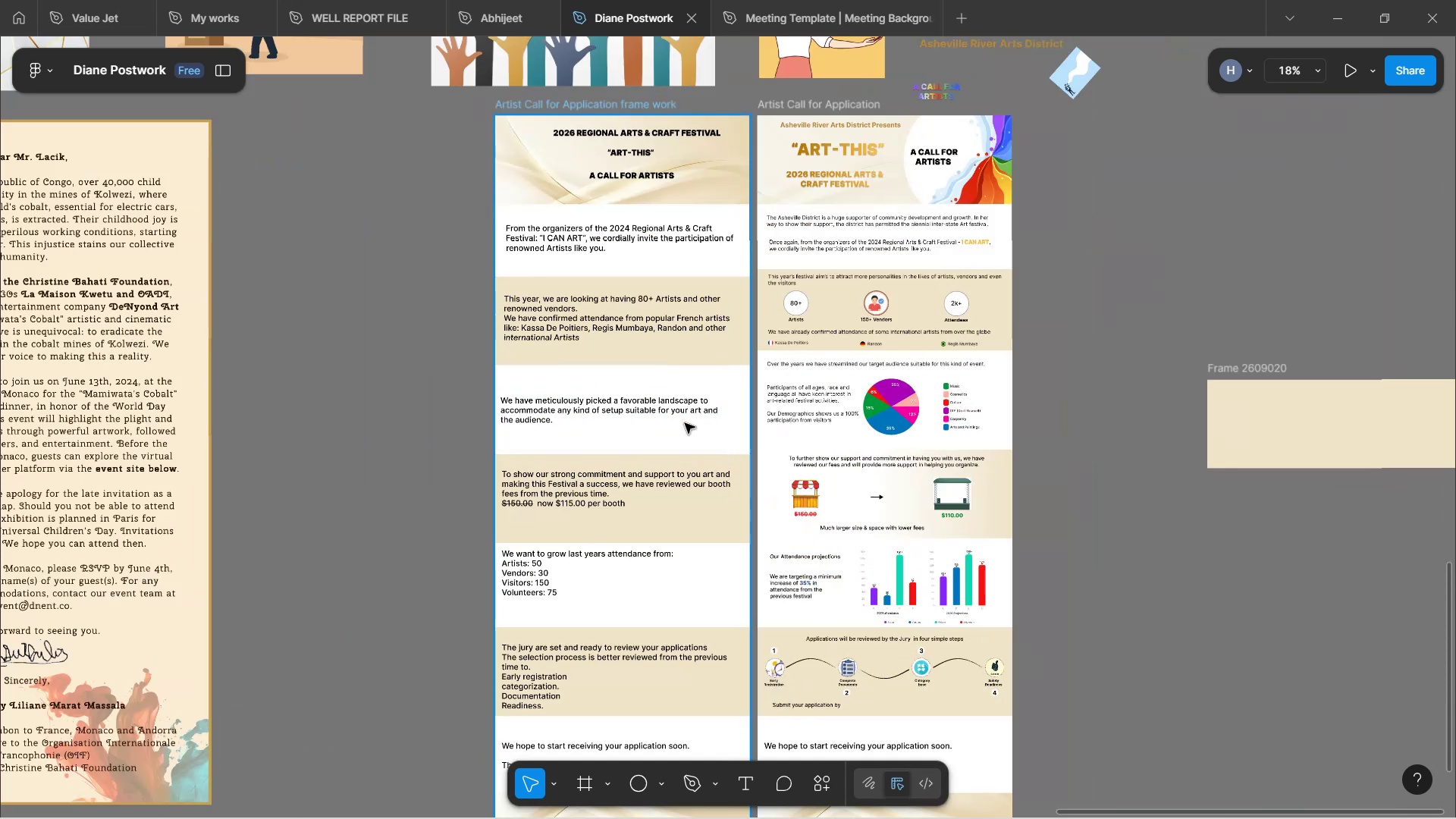 
hold_key(key=ShiftLeft, duration=1.55)
scroll: coordinate [684, 425], scroll_direction: down, amount: 2.0
 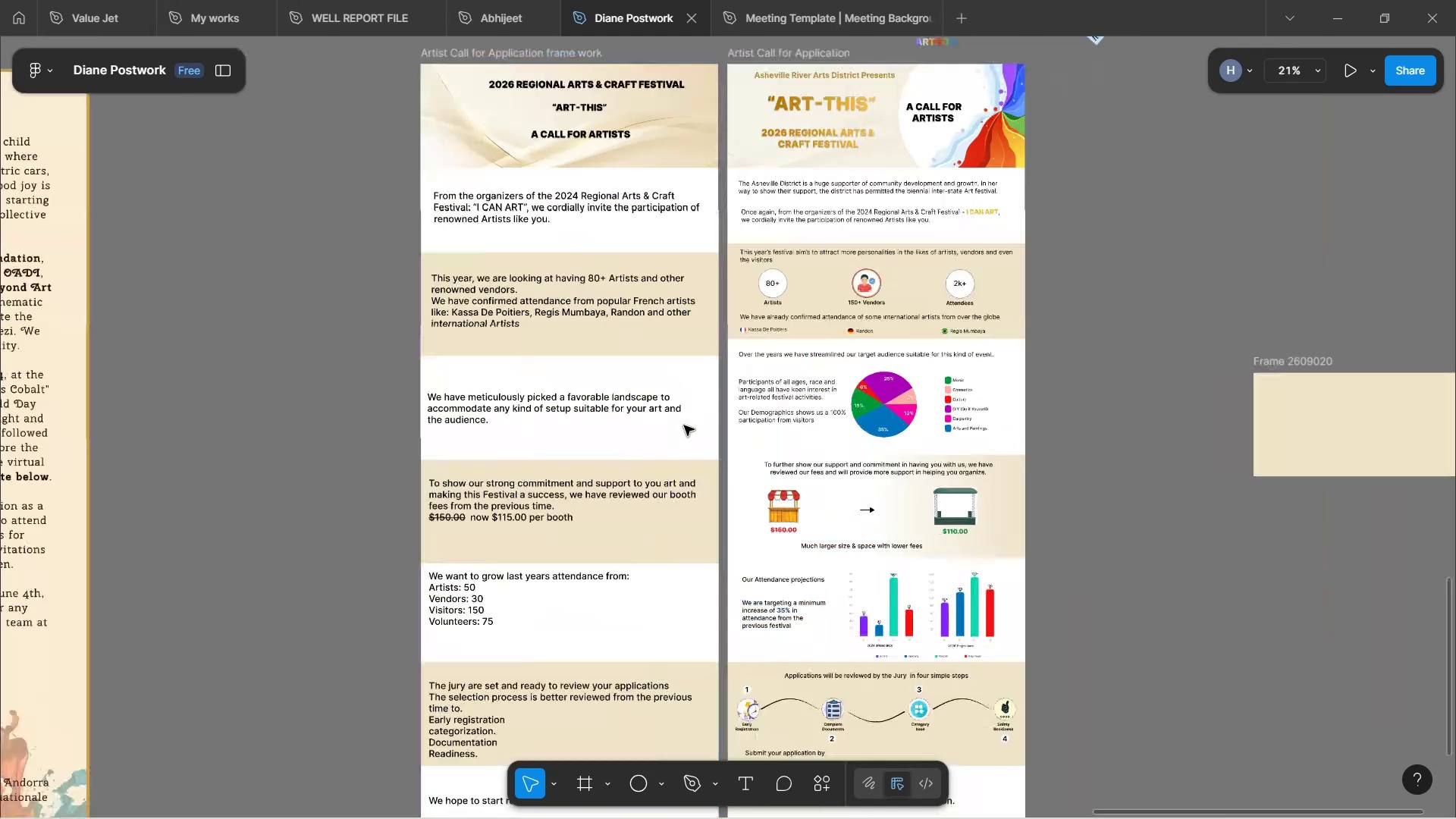 
hold_key(key=ControlLeft, duration=0.34)
 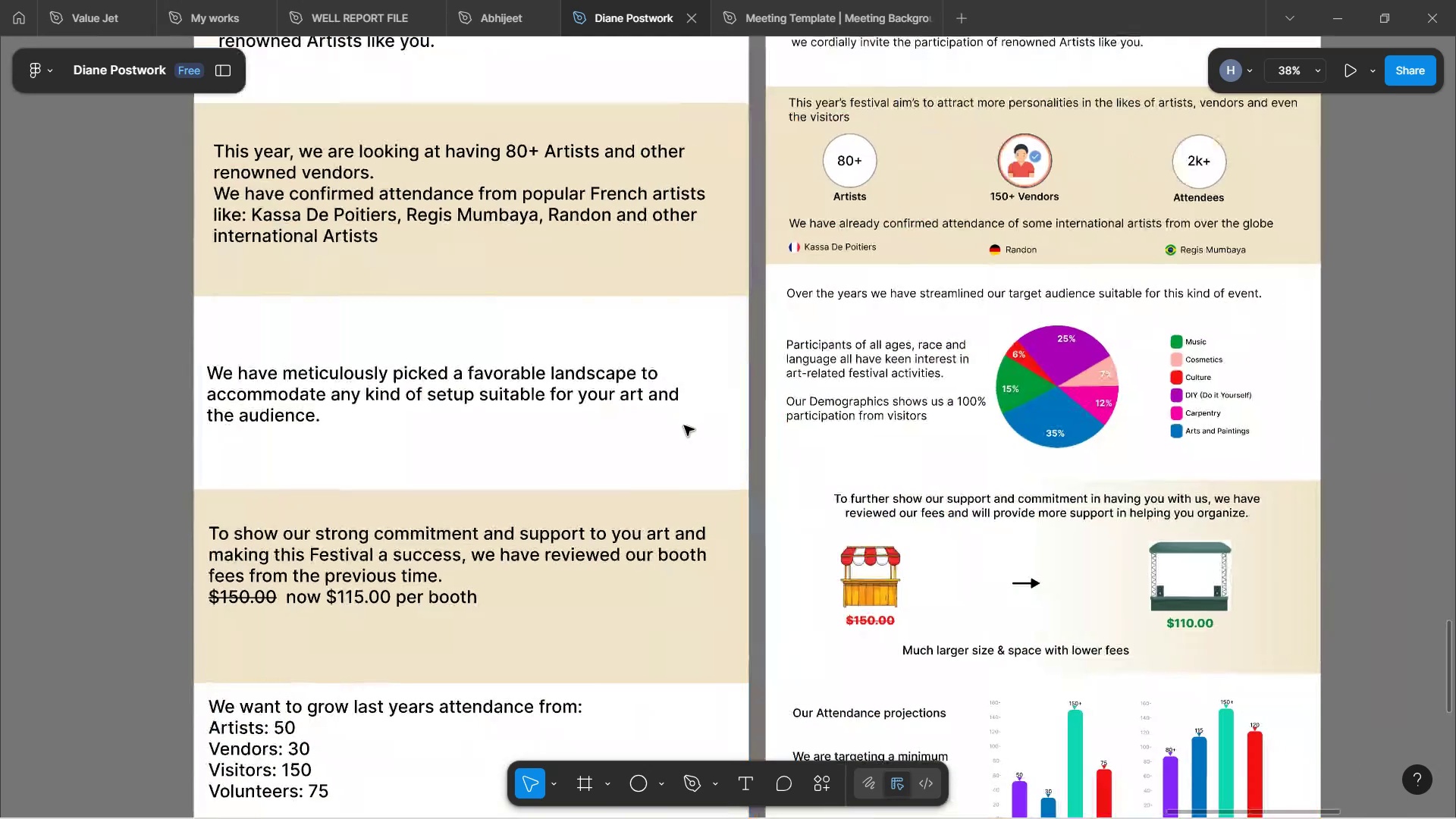 
hold_key(key=ShiftLeft, duration=1.66)
scroll: coordinate [684, 425], scroll_direction: up, amount: 5.0
 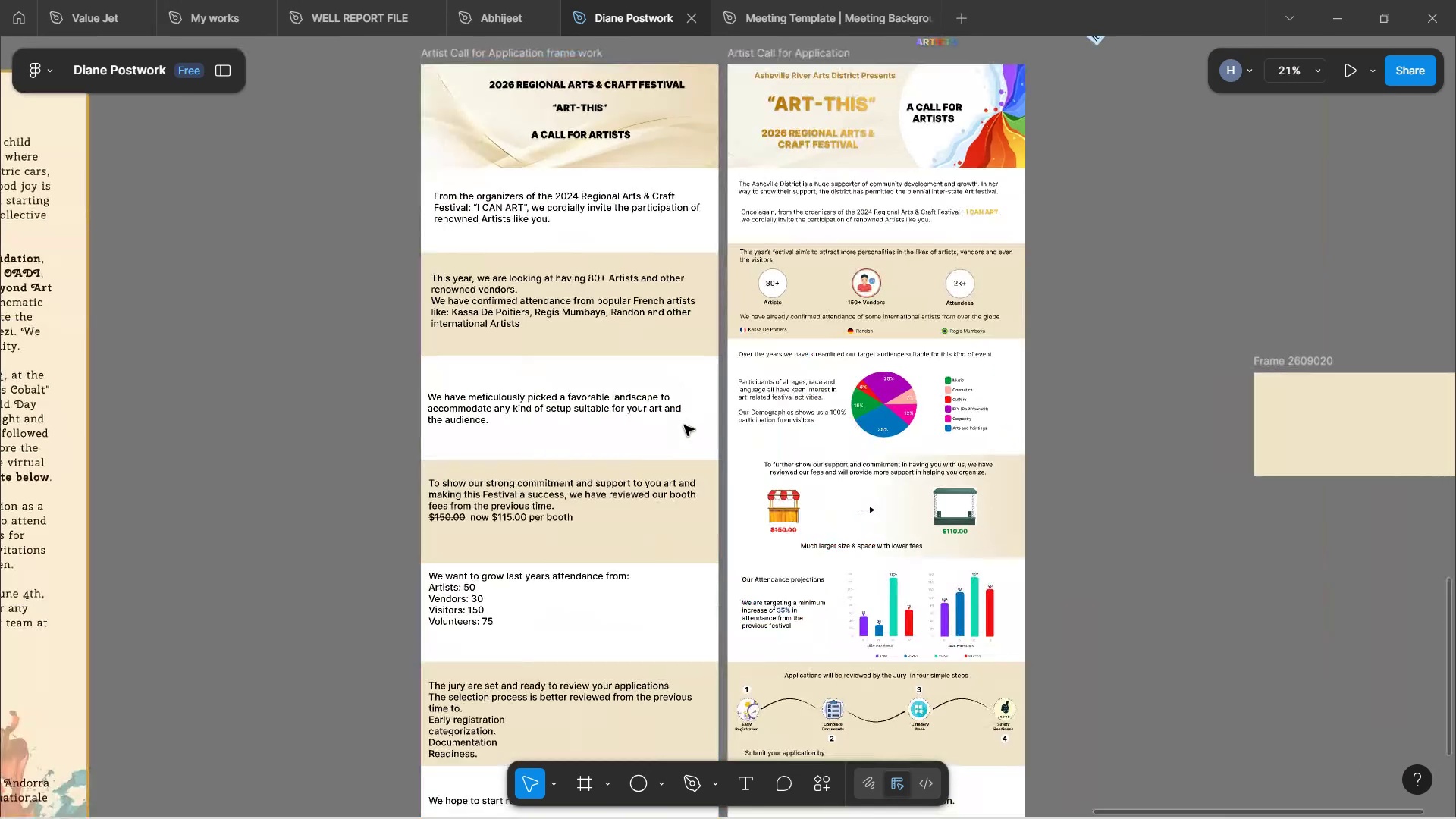 
scroll: coordinate [684, 425], scroll_direction: down, amount: 5.0
 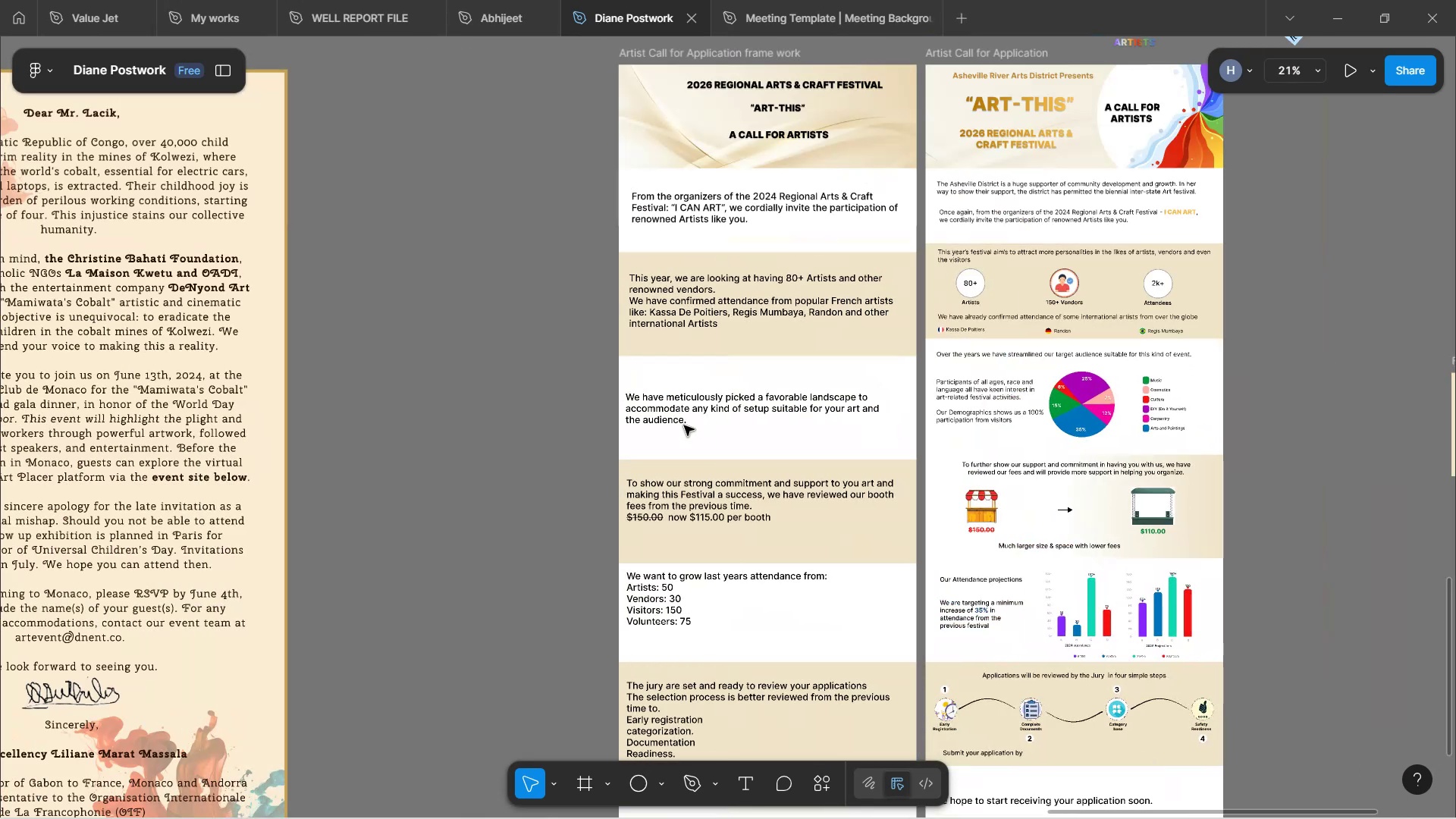 
hold_key(key=ShiftLeft, duration=1.61)
scroll: coordinate [715, 461], scroll_direction: down, amount: 5.0
 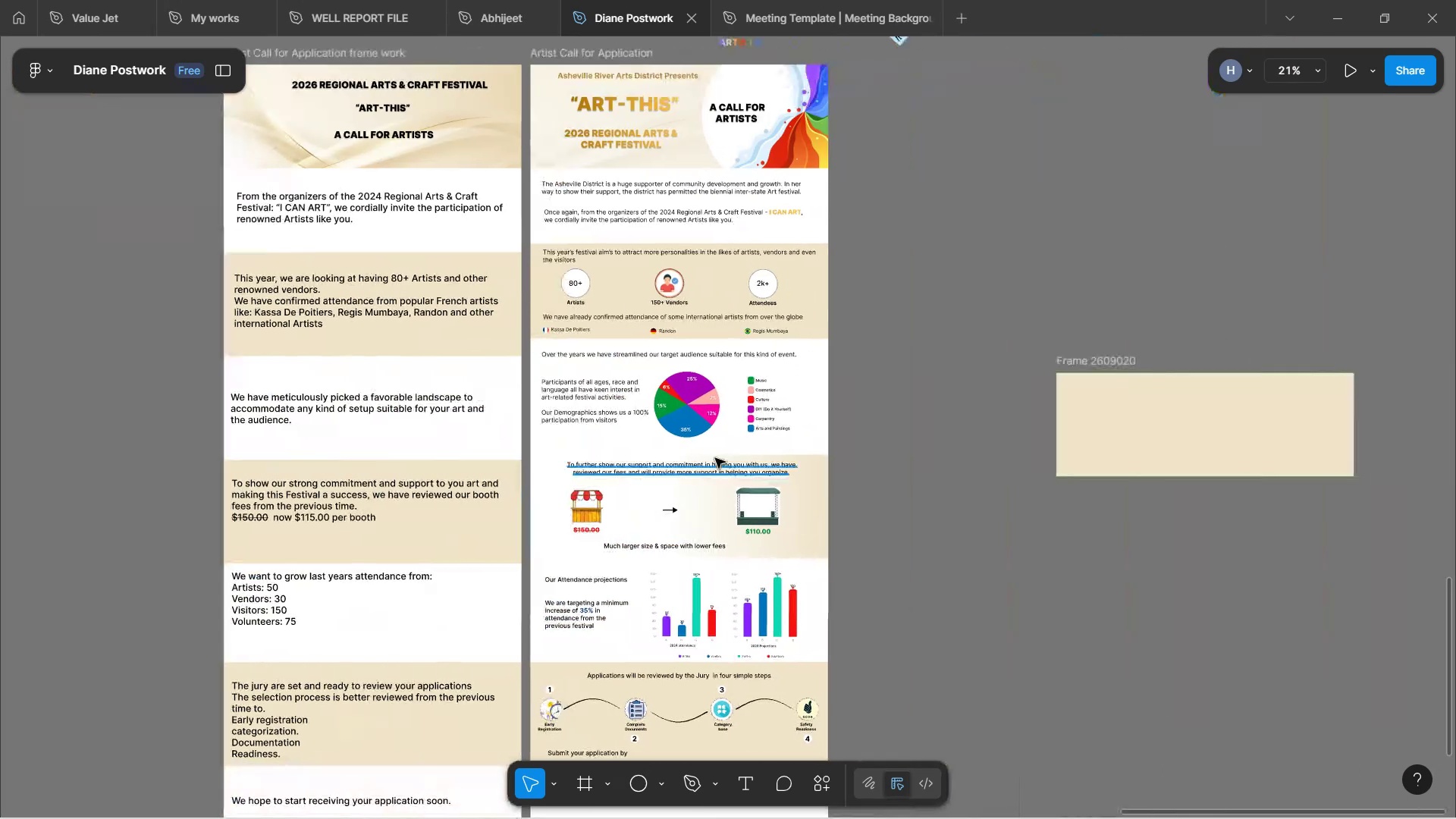 
key(Shift+ShiftLeft)
 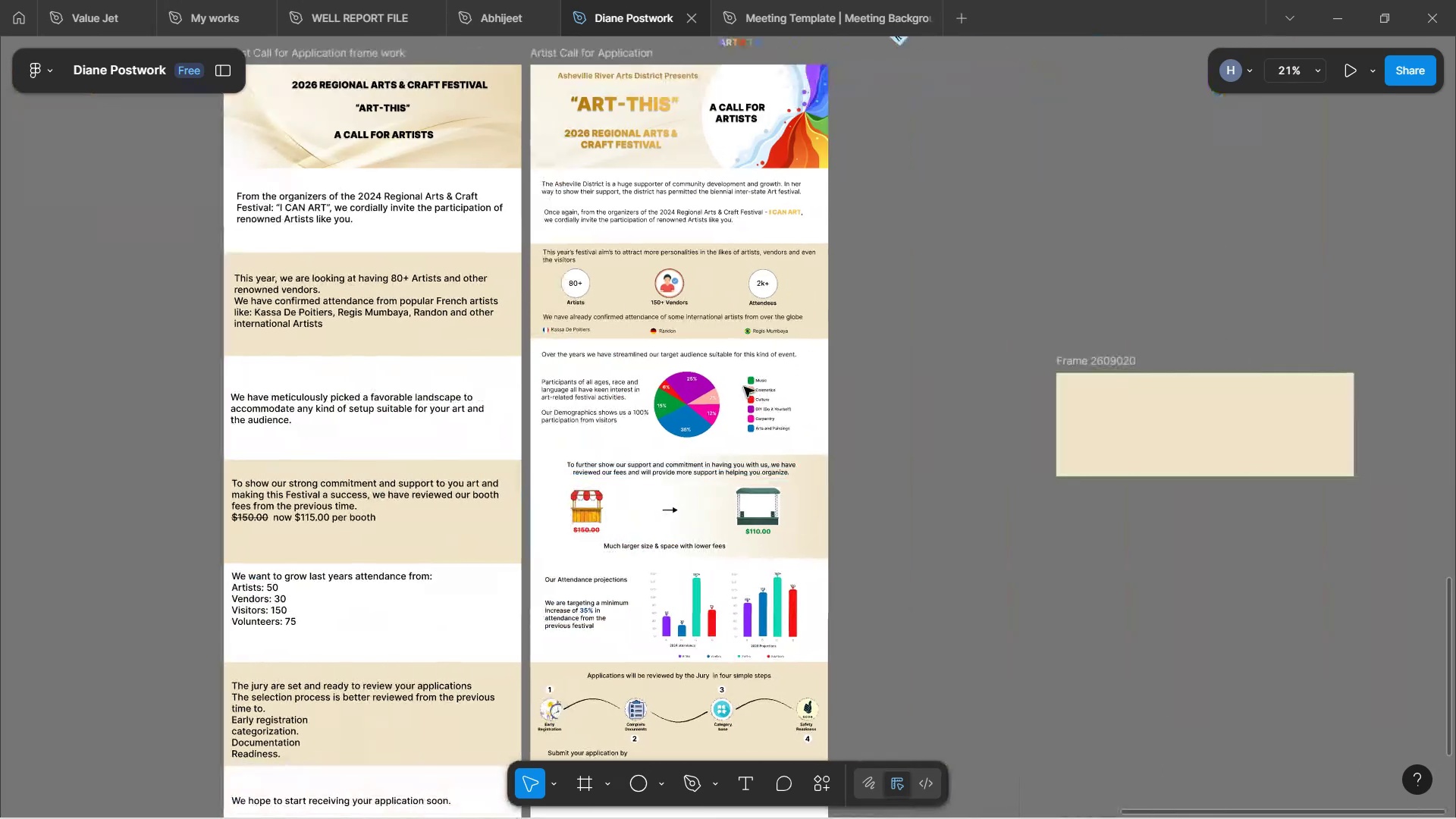 
key(Shift+ShiftLeft)
 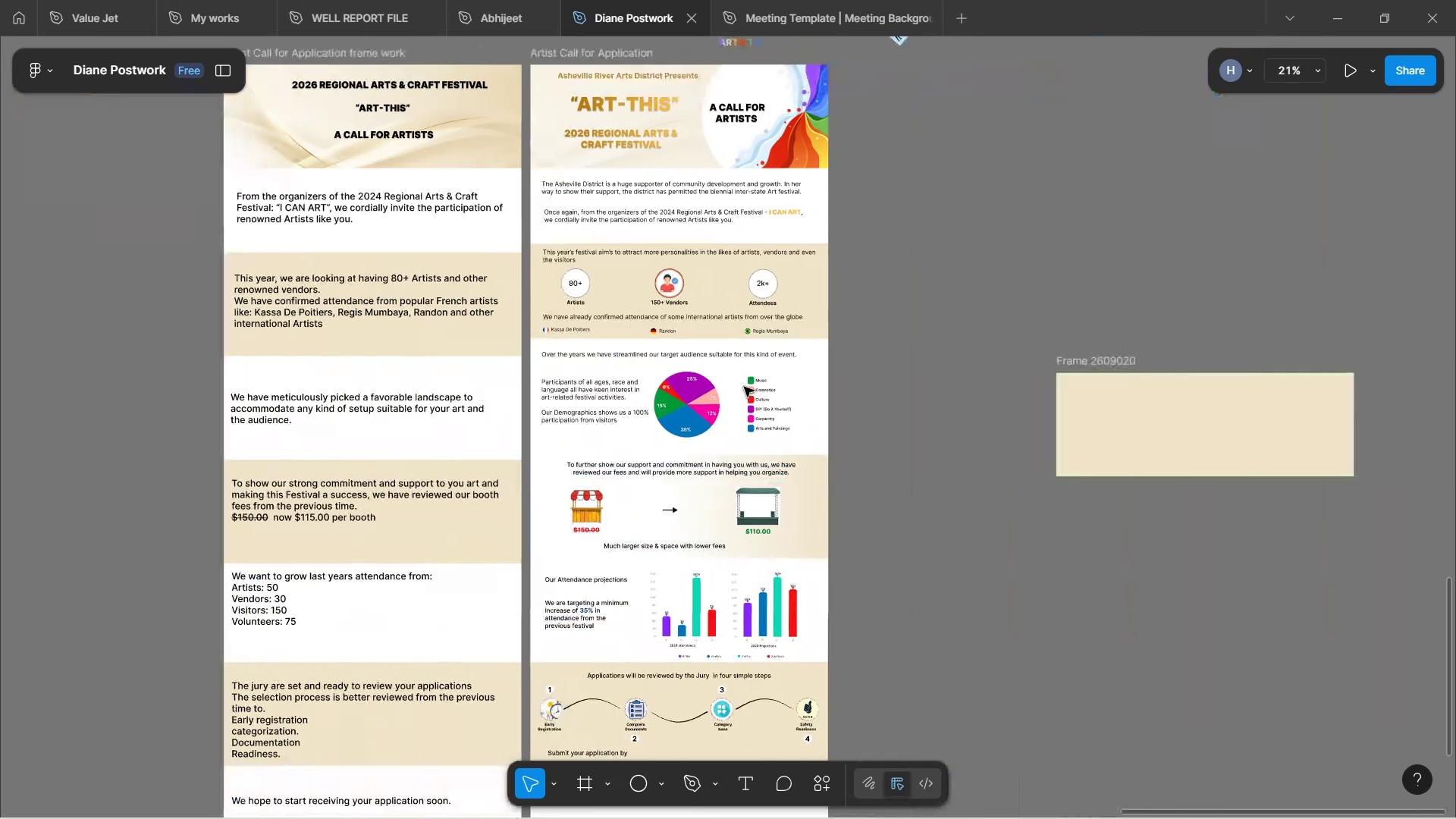 
key(Shift+ShiftLeft)
 